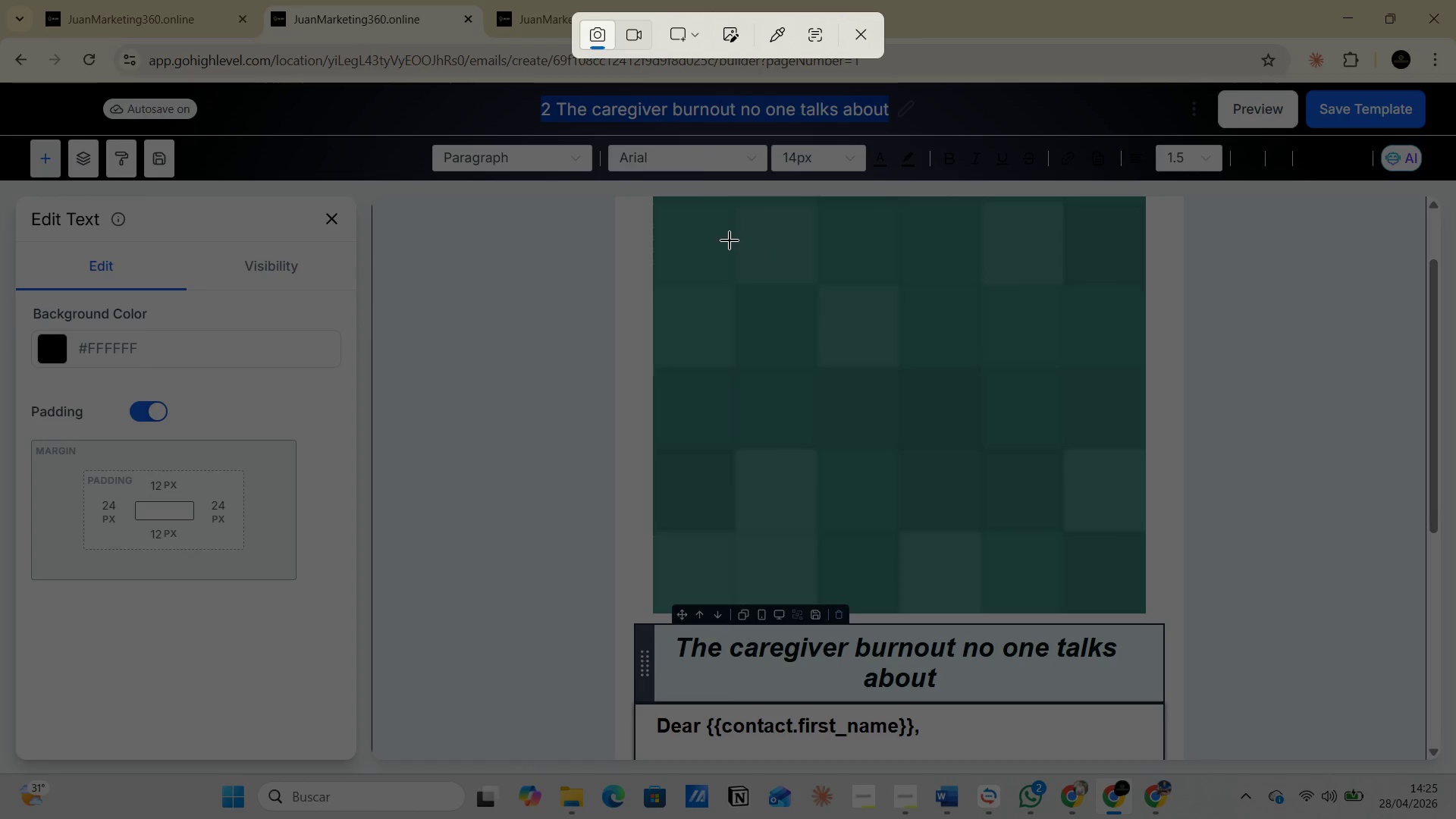 
left_click([698, 43])
 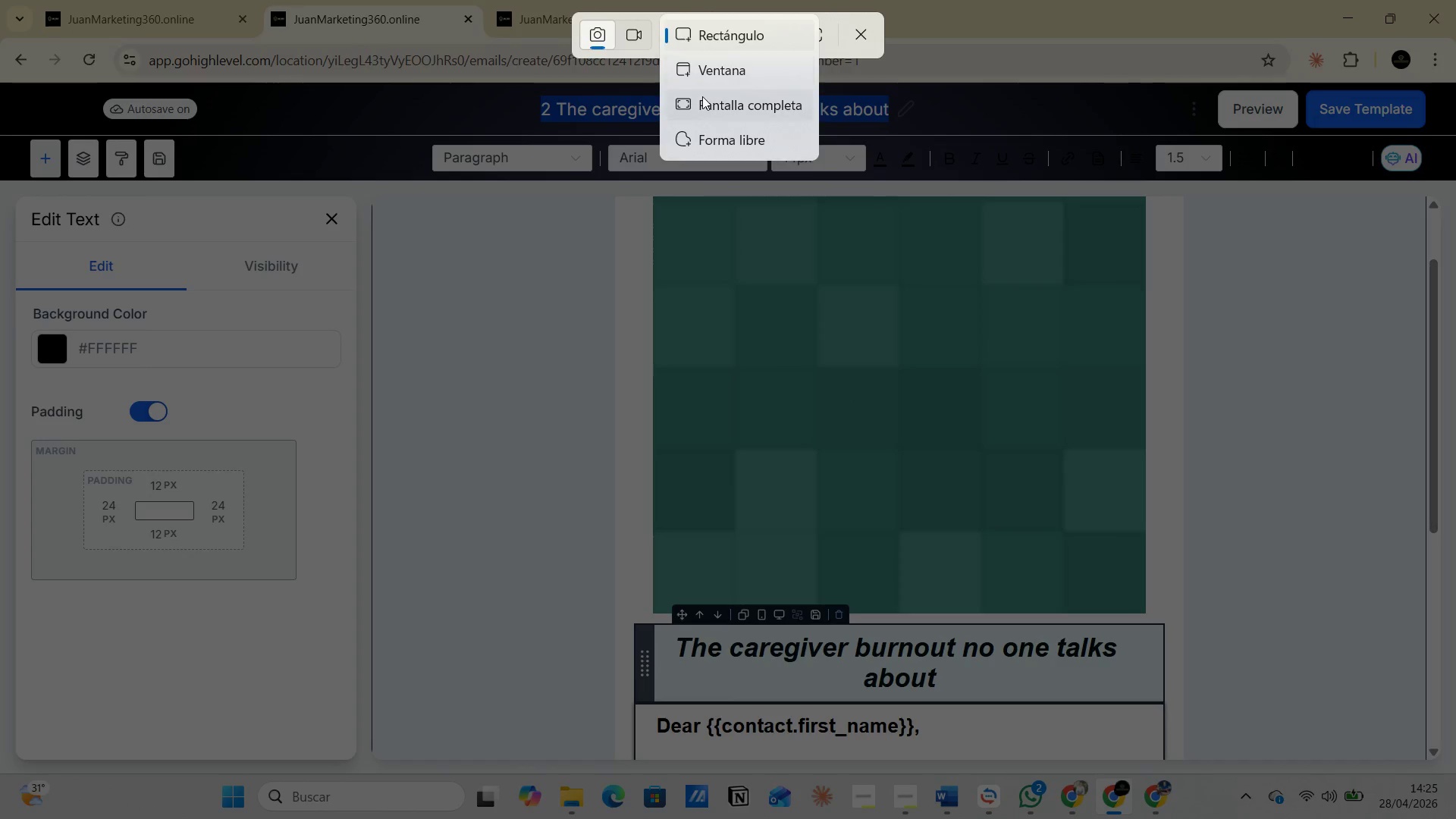 
left_click([704, 100])
 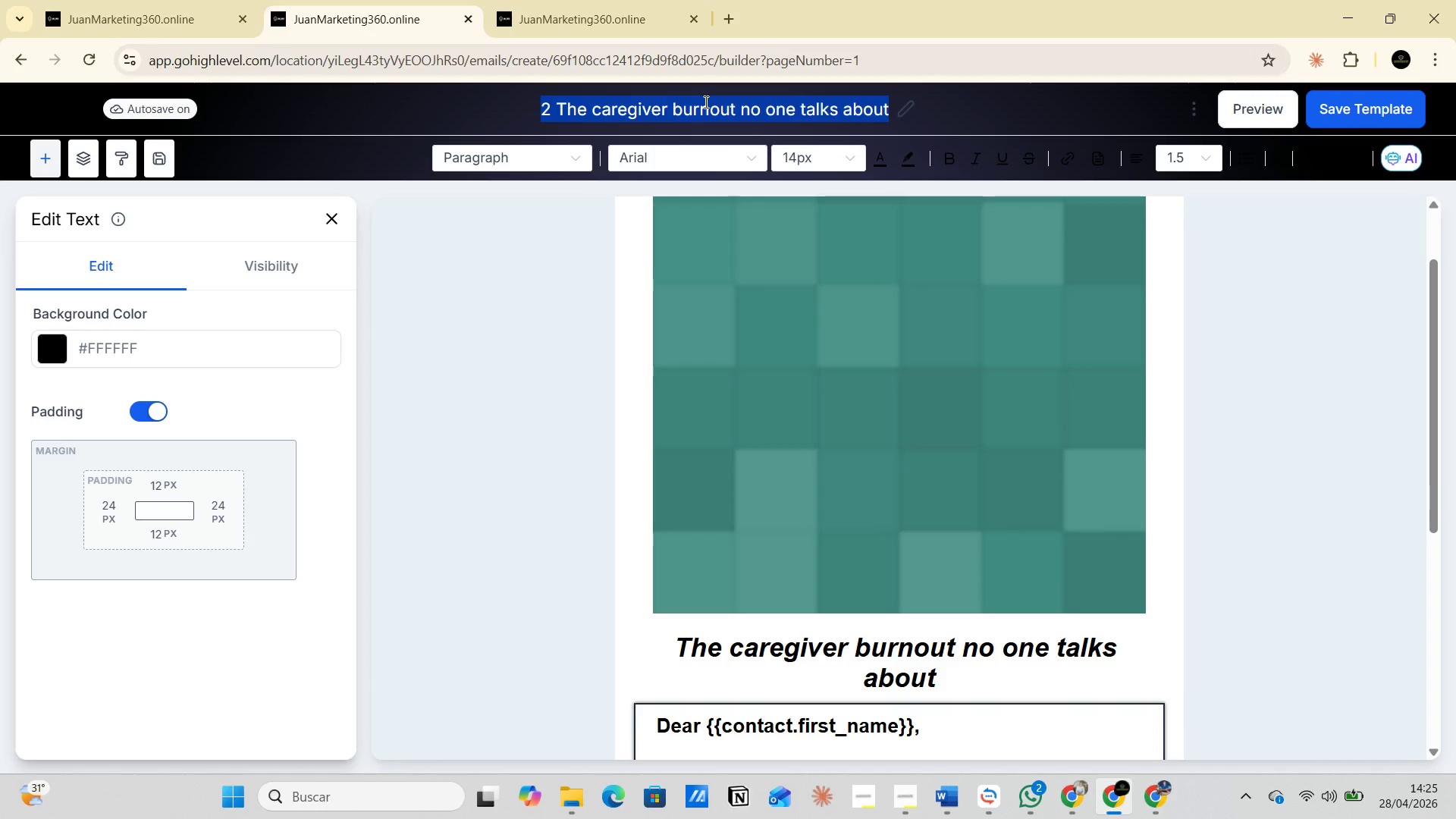 
wait(7.89)
 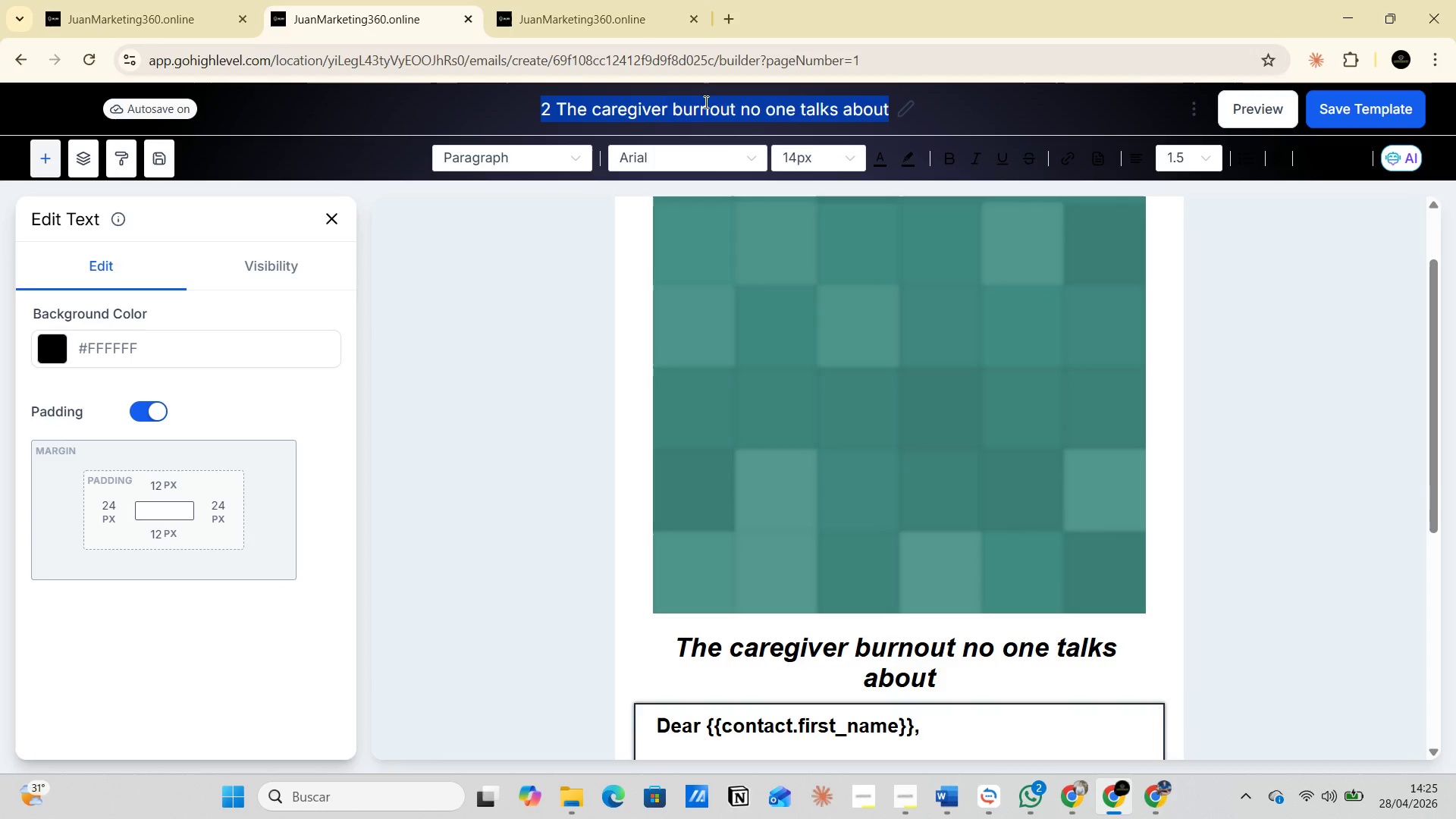 
key(Alt+AltLeft)
 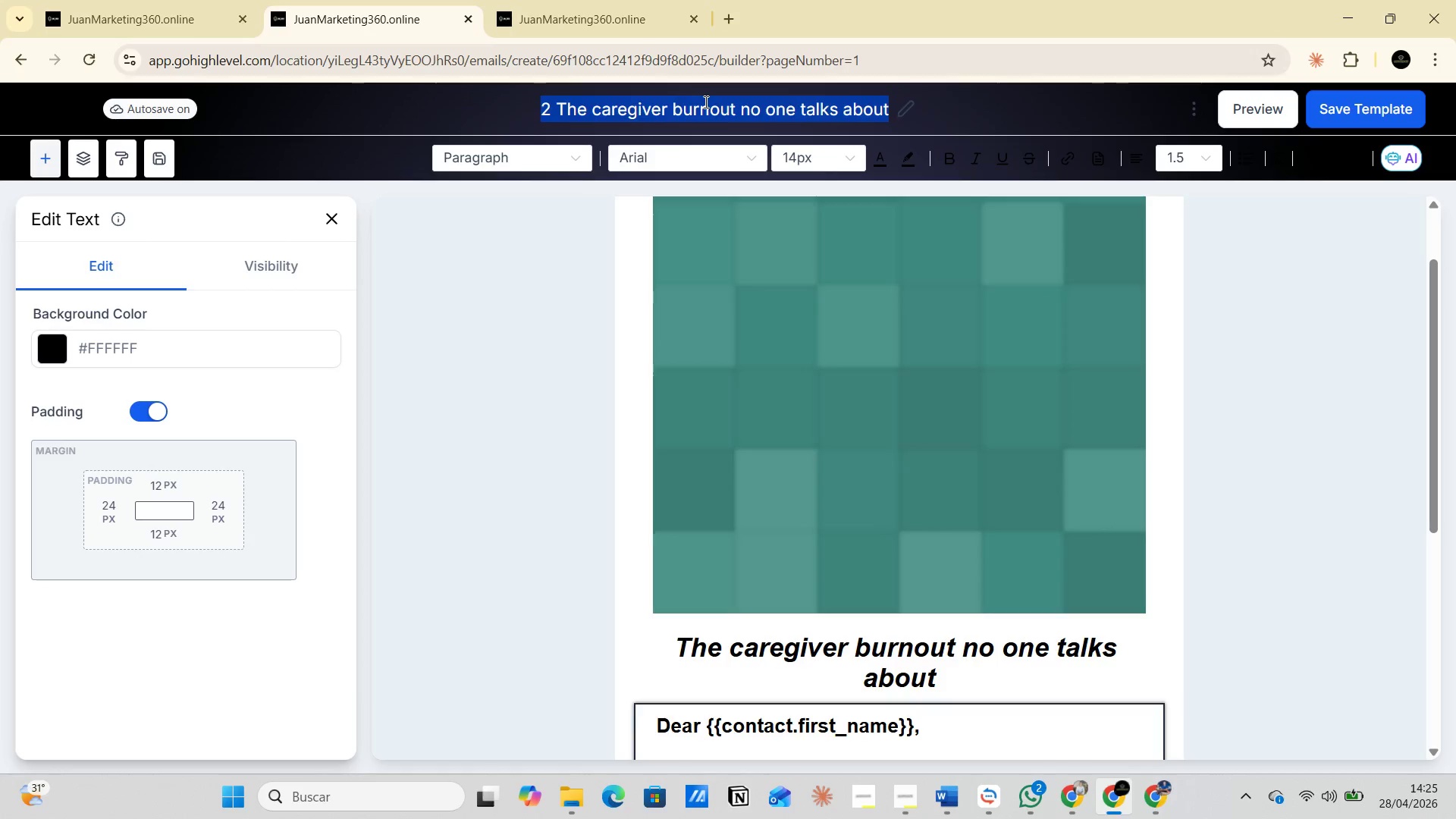 
key(Alt+Tab)
 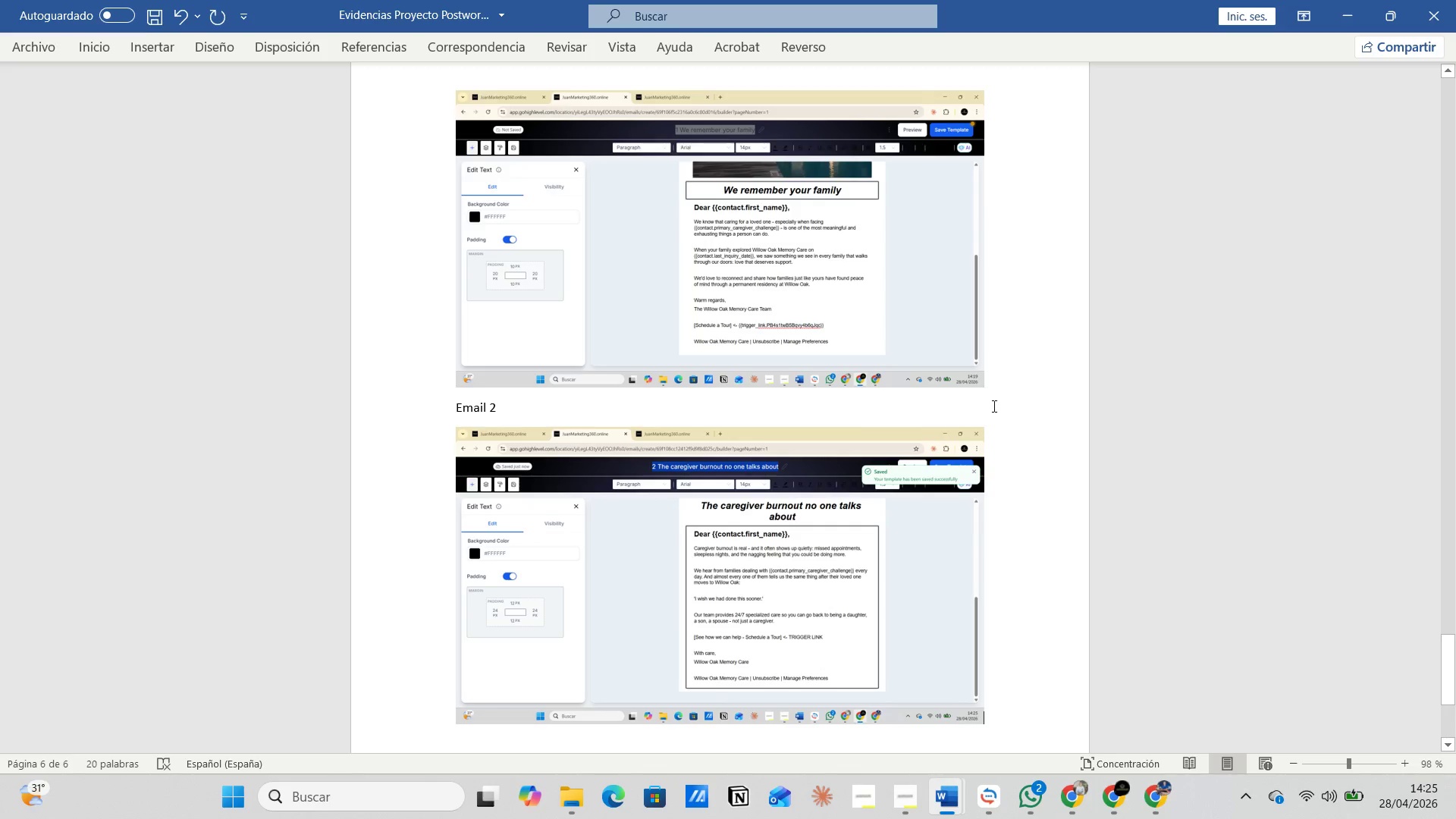 
left_click([546, 411])
 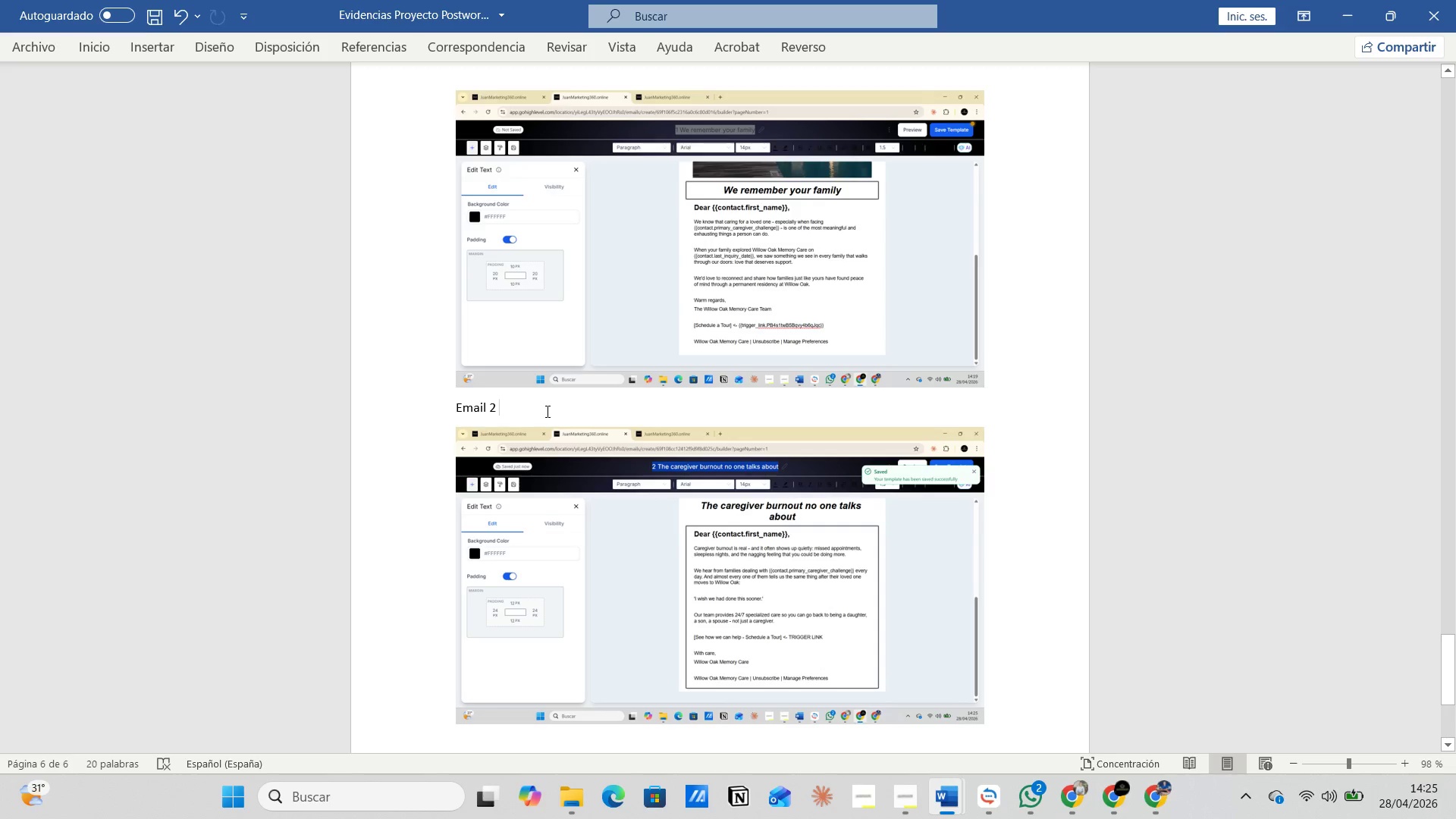 
key(Enter)
 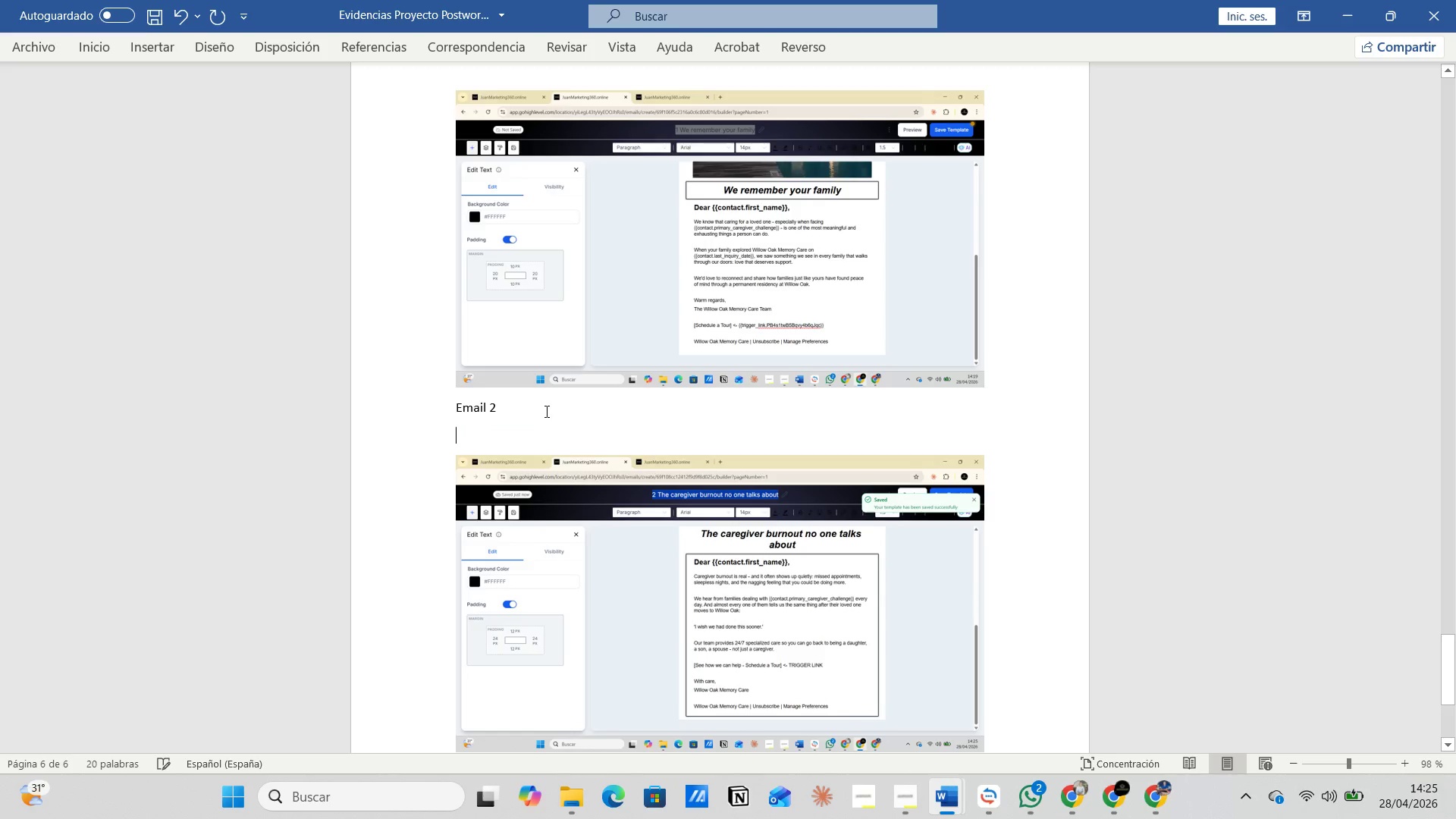 
key(Control+V)
 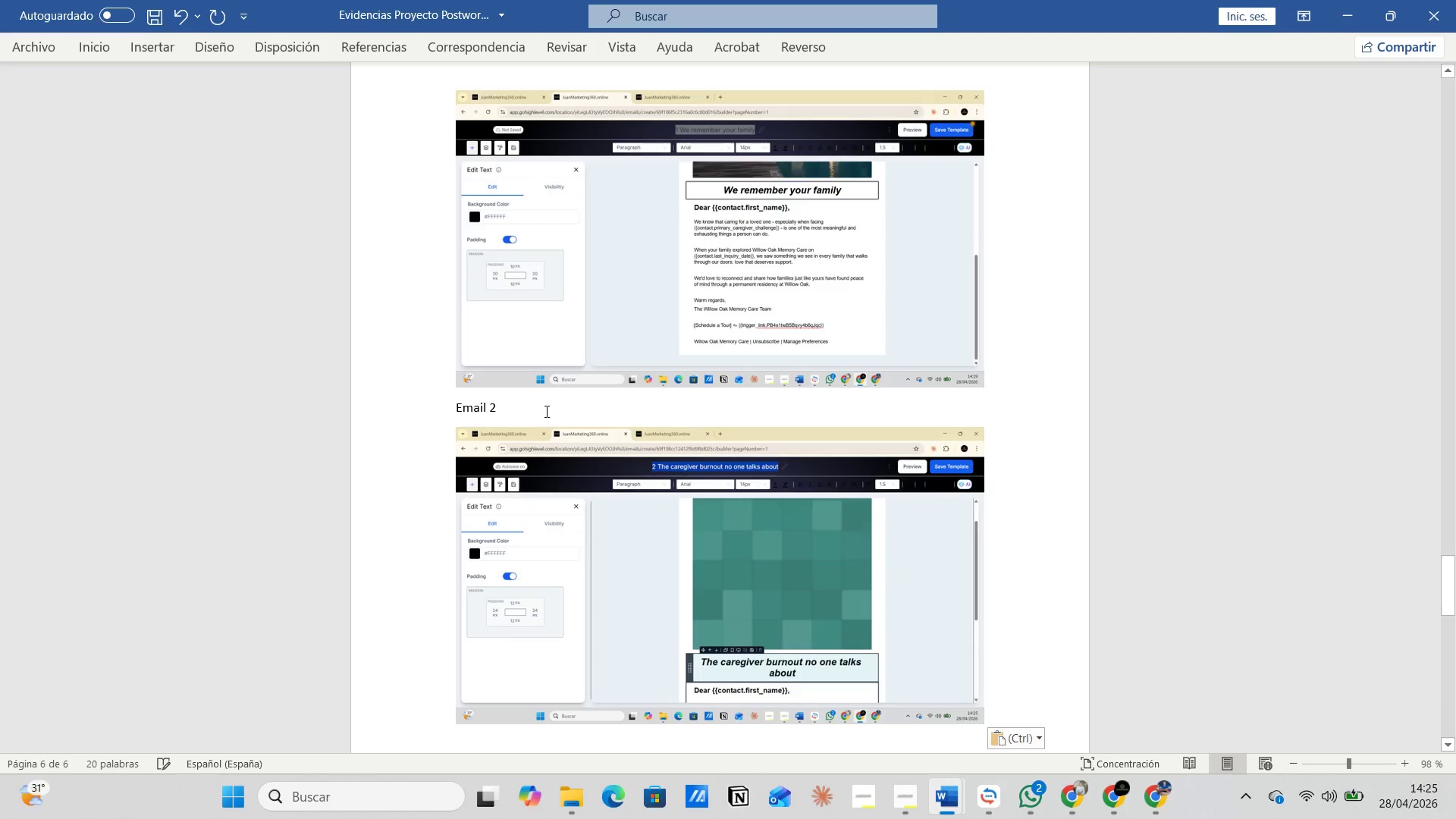 
scroll: coordinate [817, 533], scroll_direction: down, amount: 23.0
 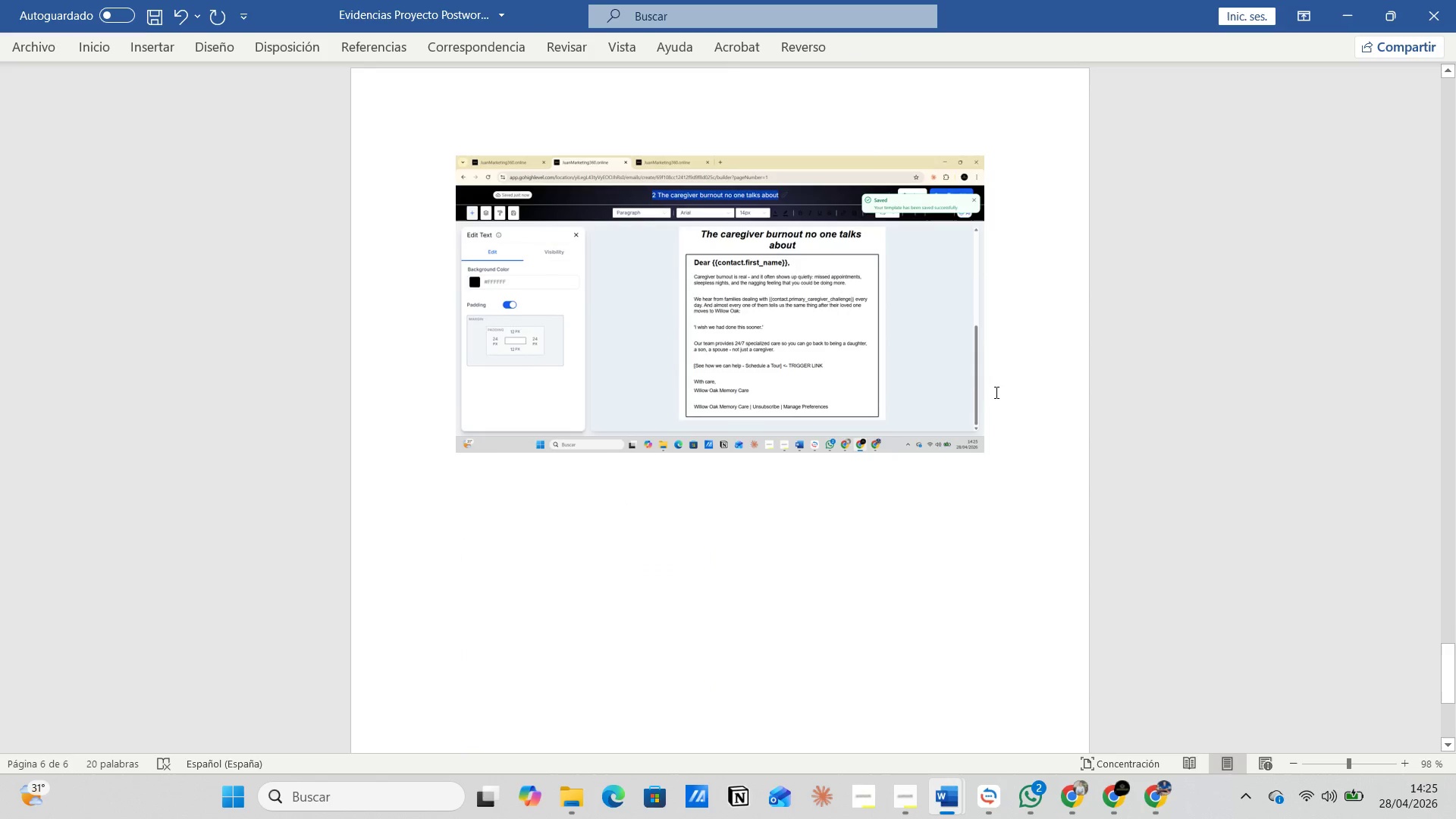 
left_click([995, 391])
 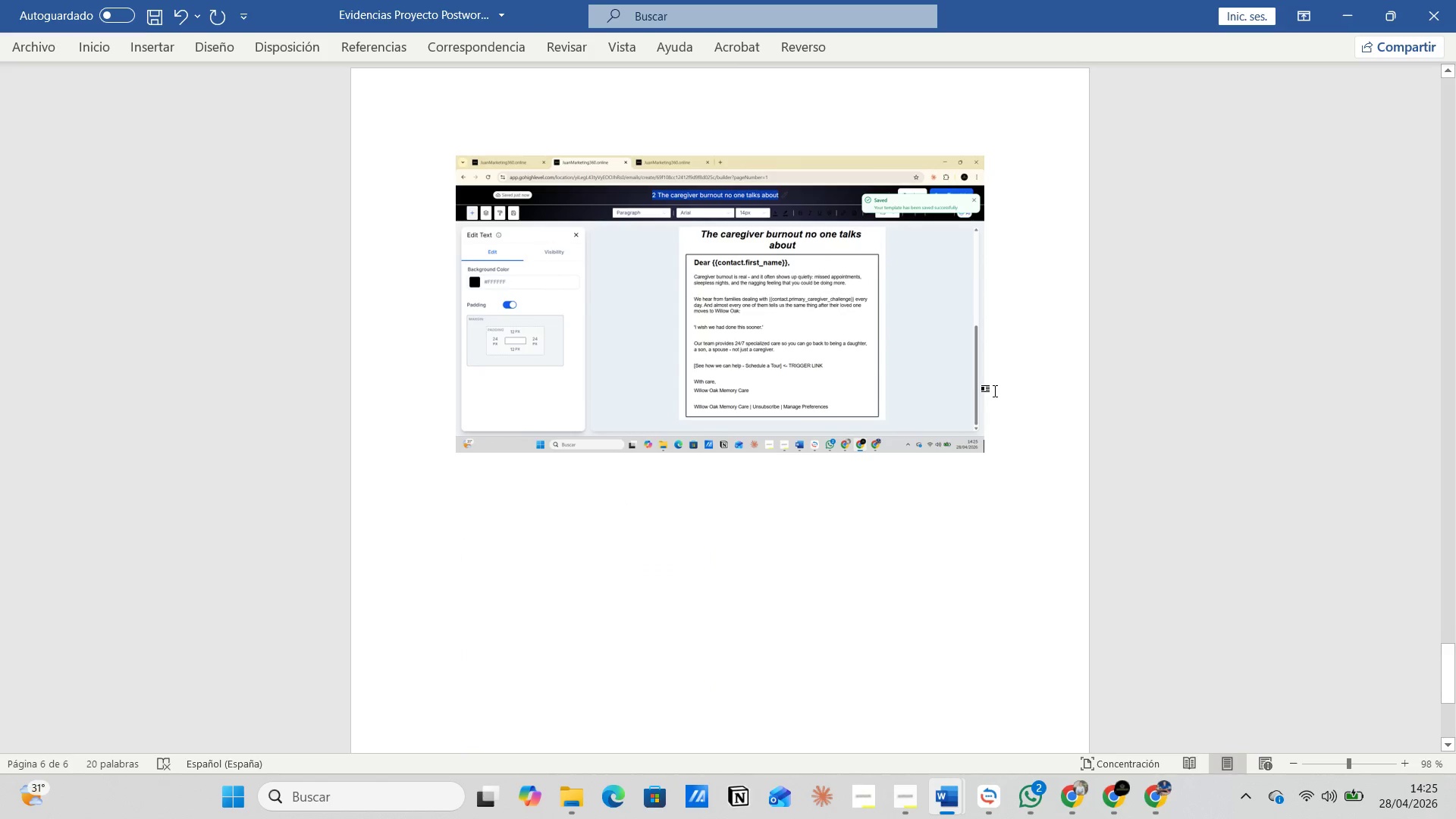 
key(Enter)
 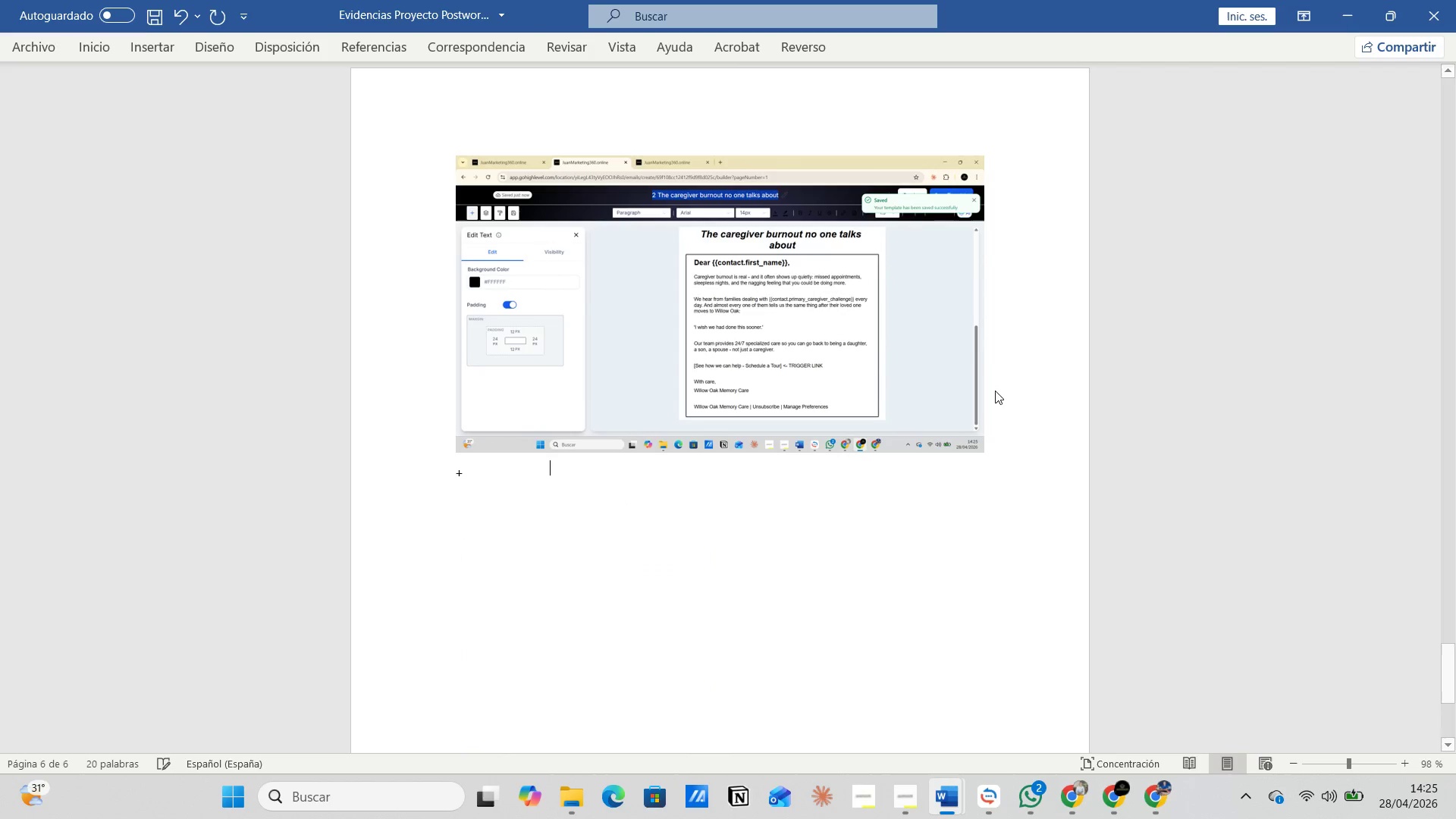 
key(Equal)
 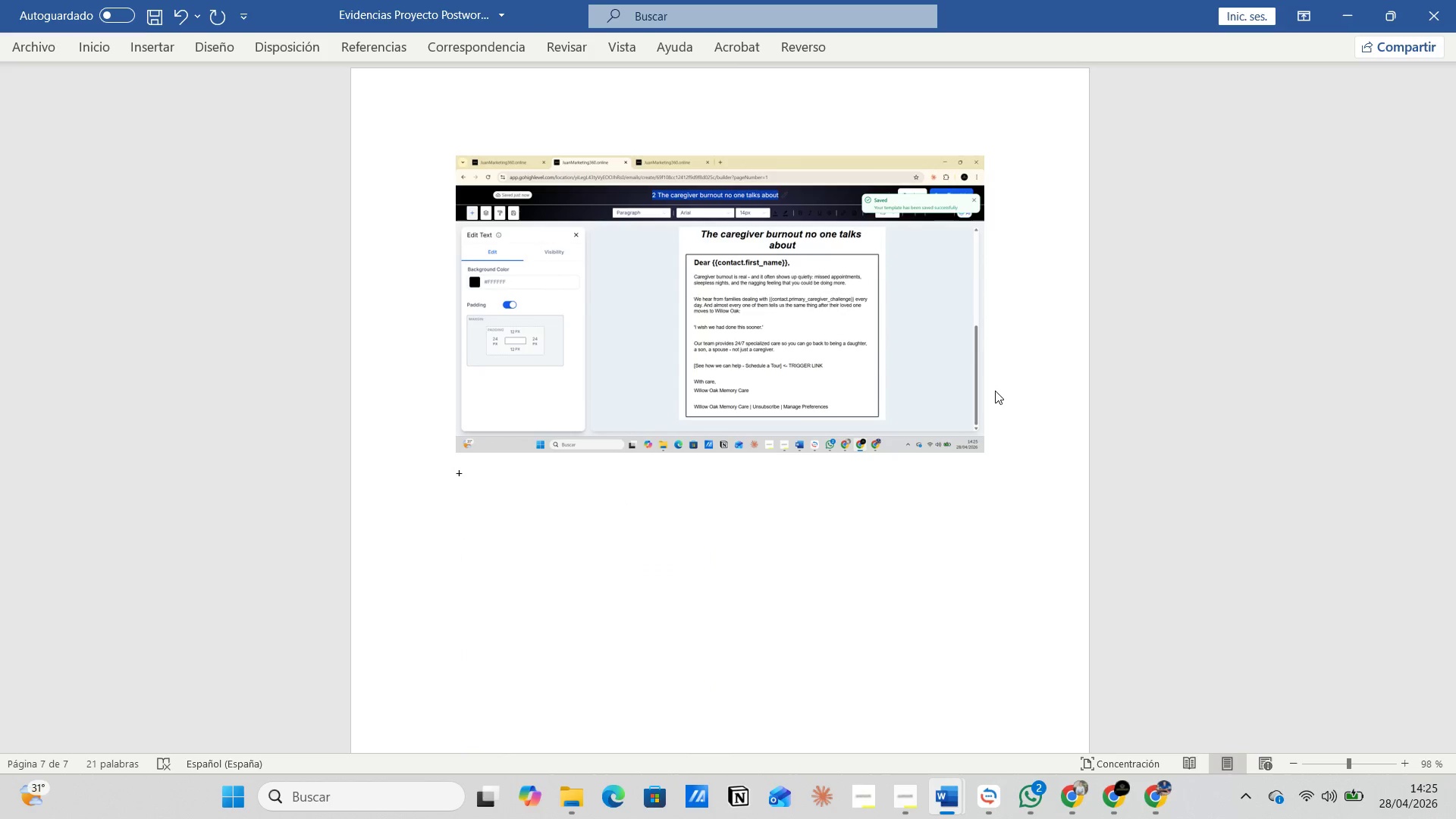 
key(Backspace)
 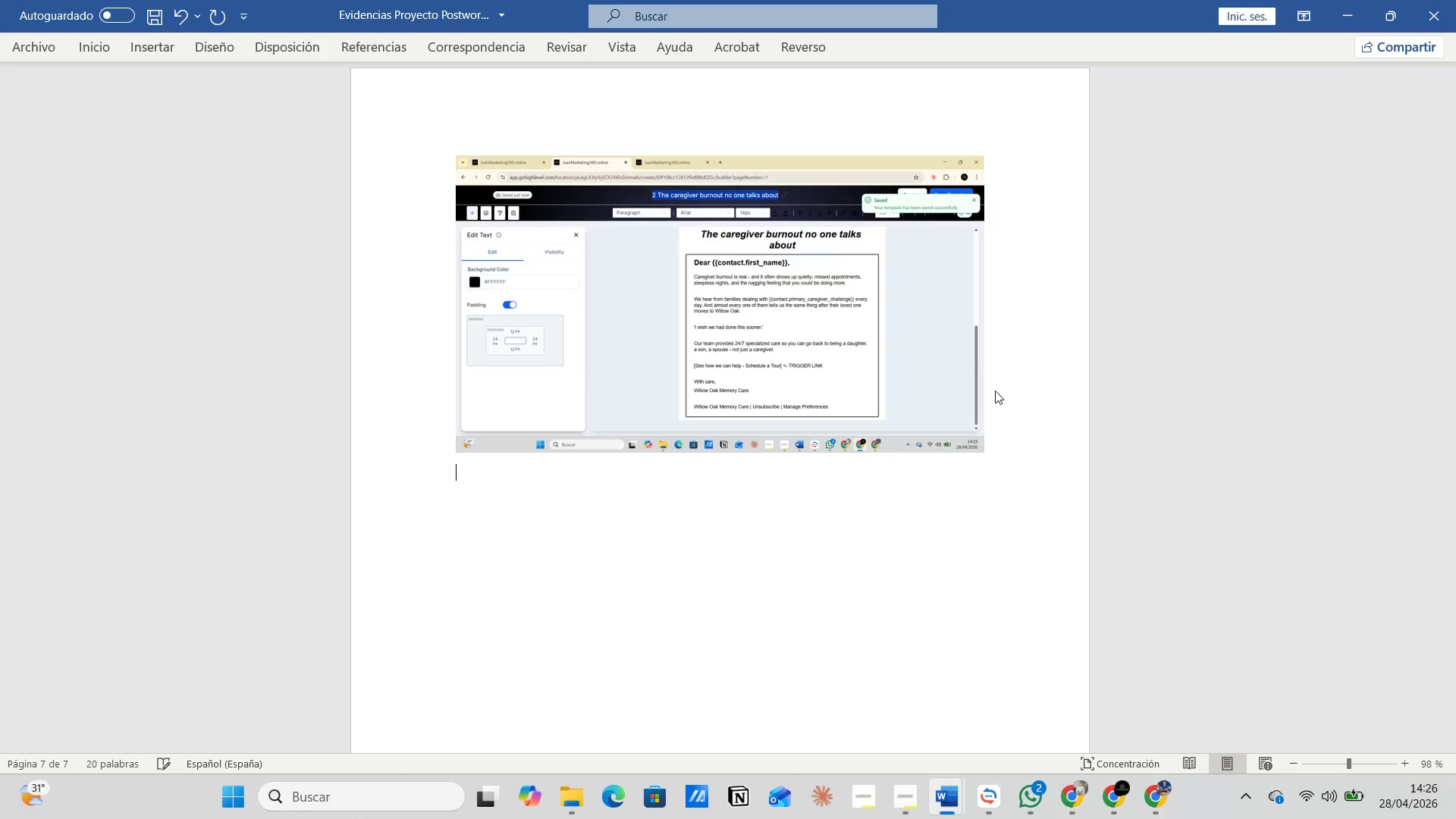 
key(Enter)
 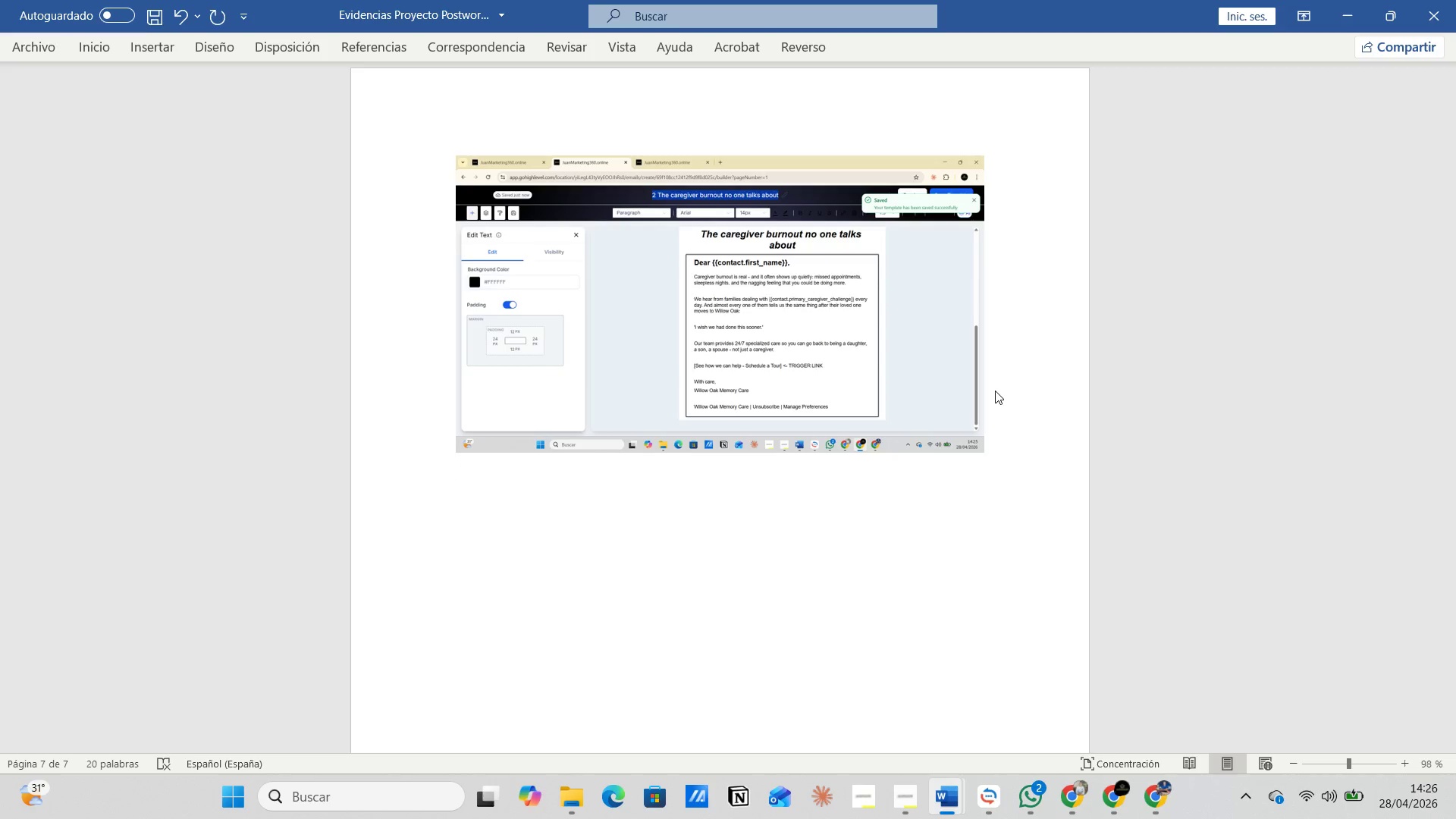 
key(ArrowUp)
 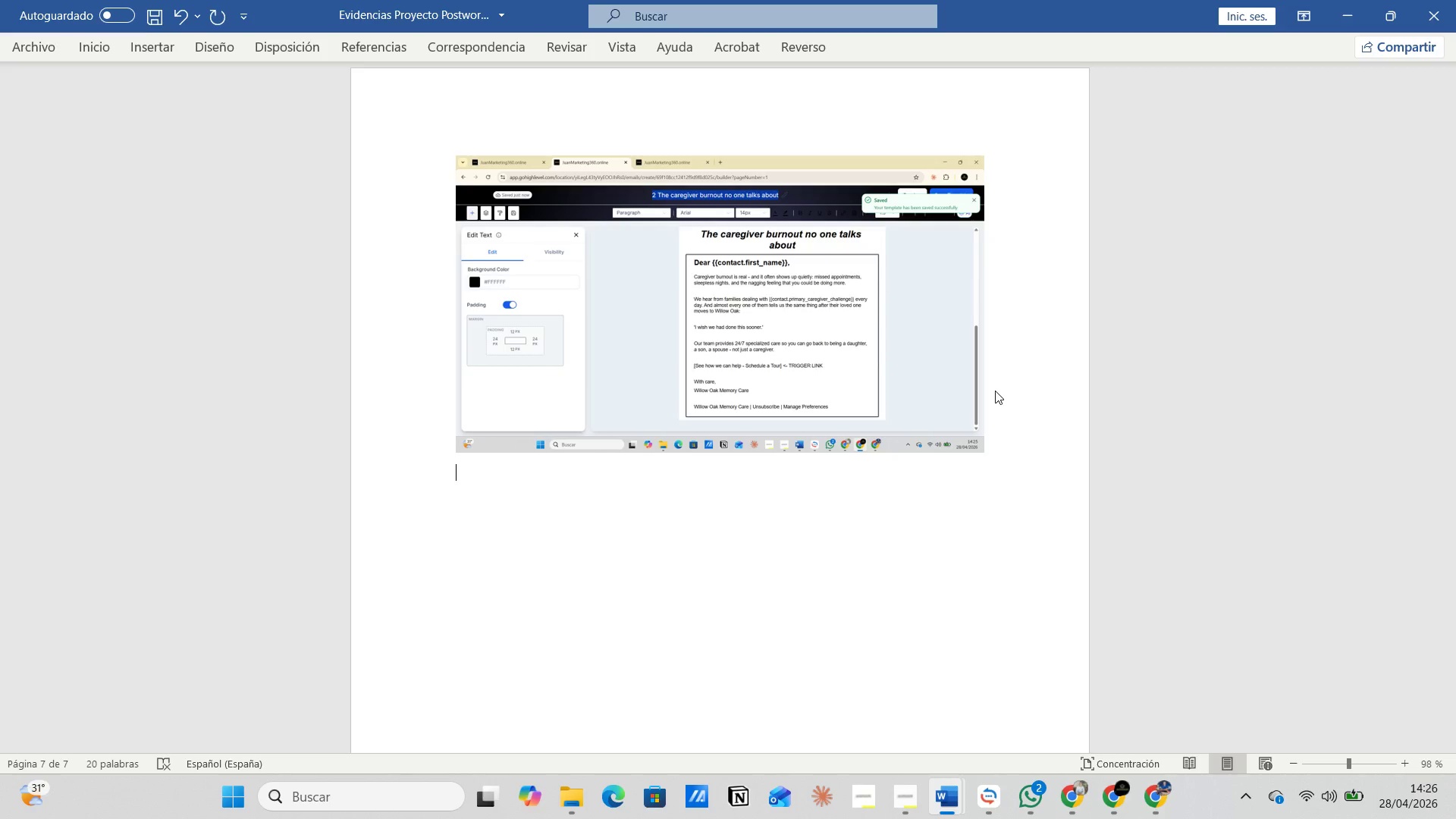 
wait(6.41)
 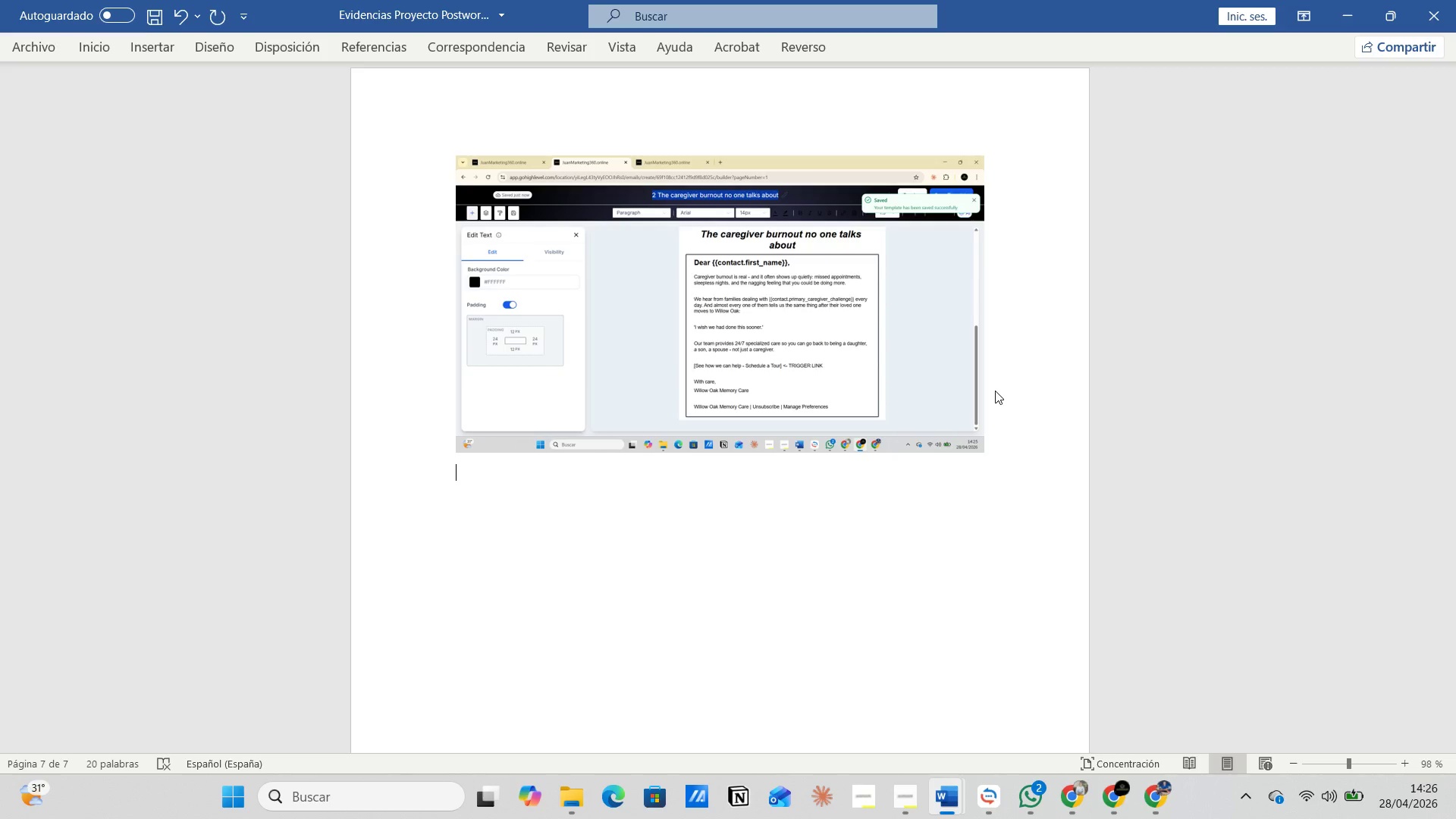 
key(Alt+AltLeft)
 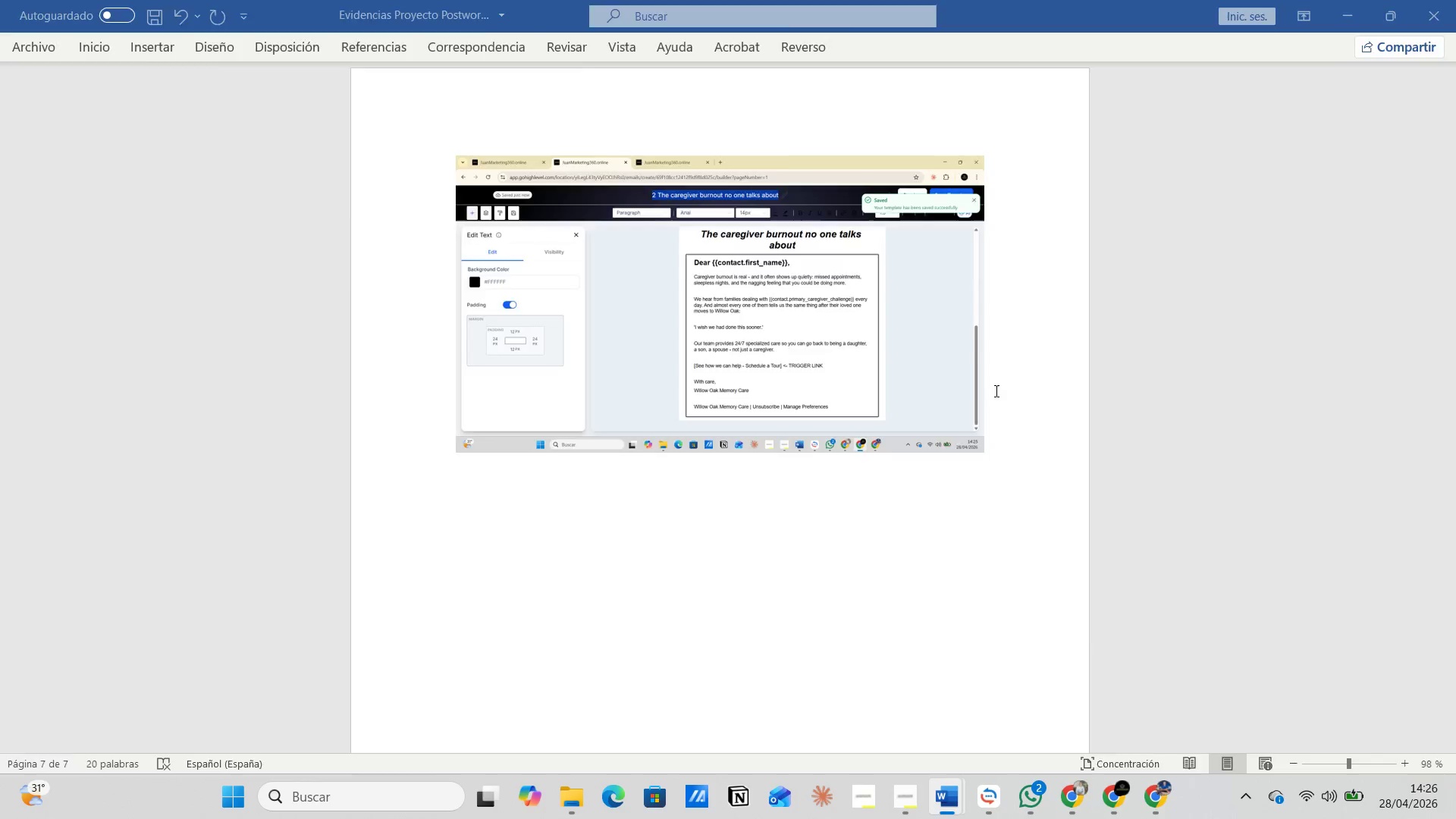 
key(Alt+Tab)
 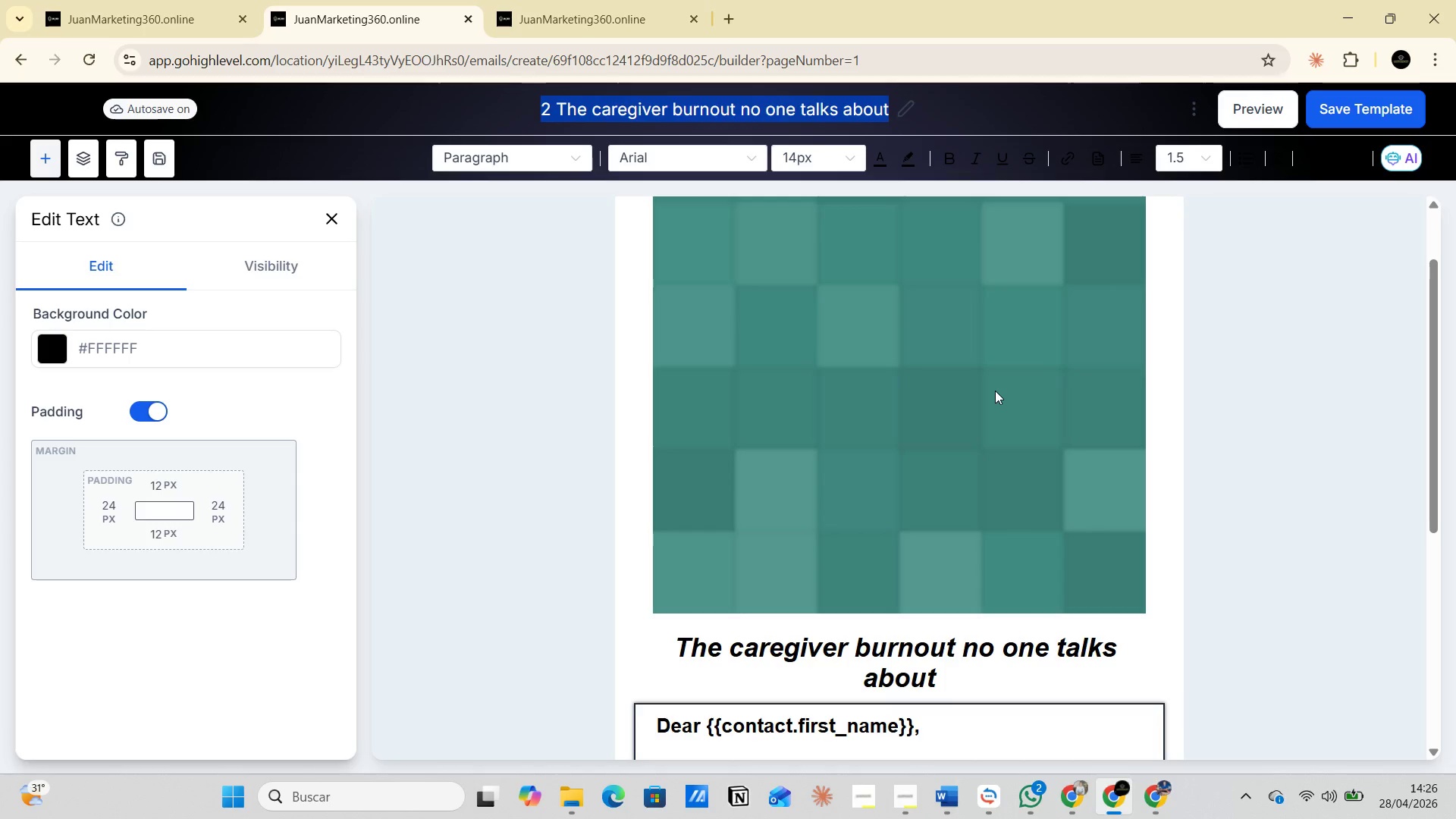 
wait(10.84)
 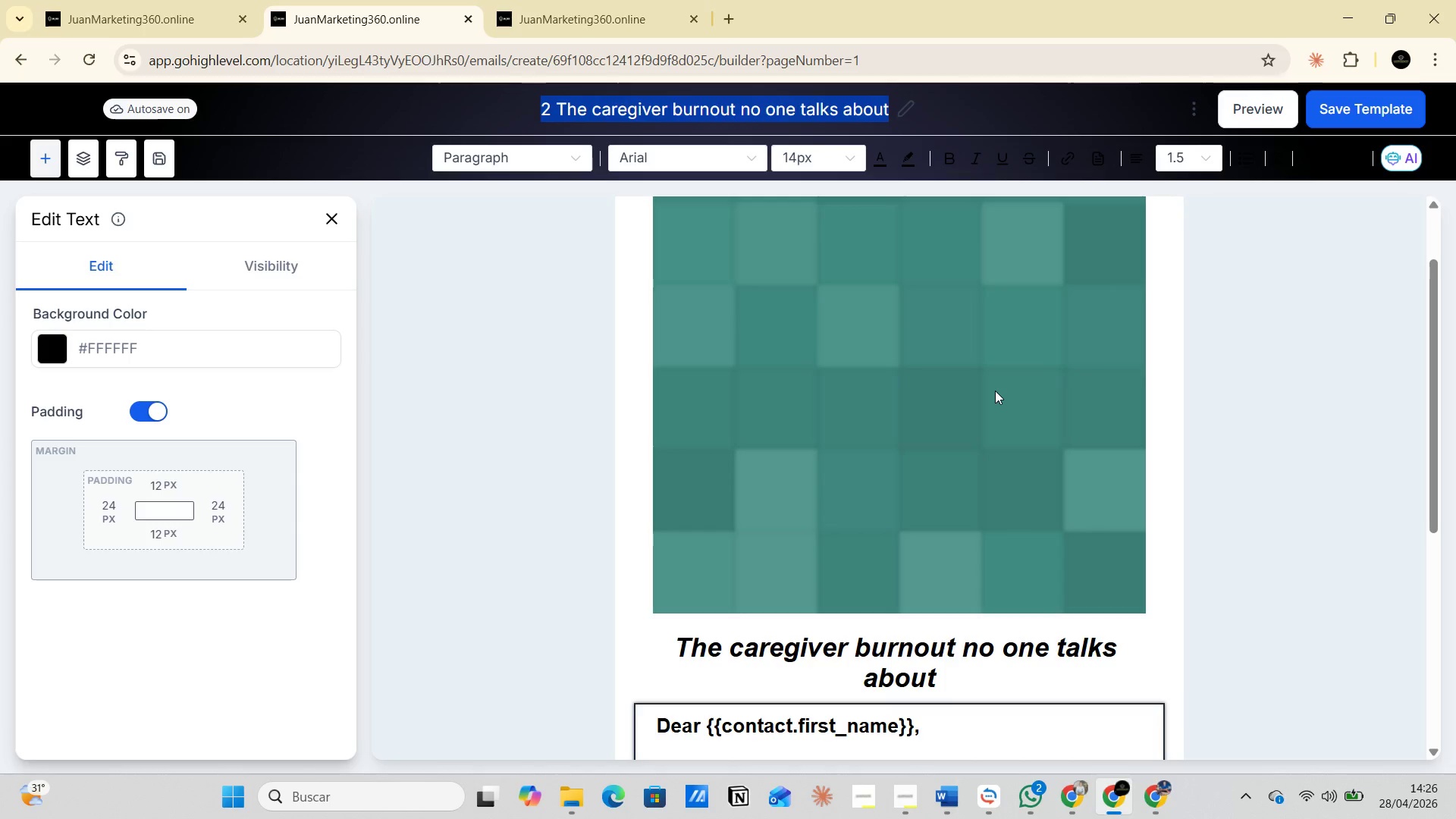 
left_click([1382, 118])
 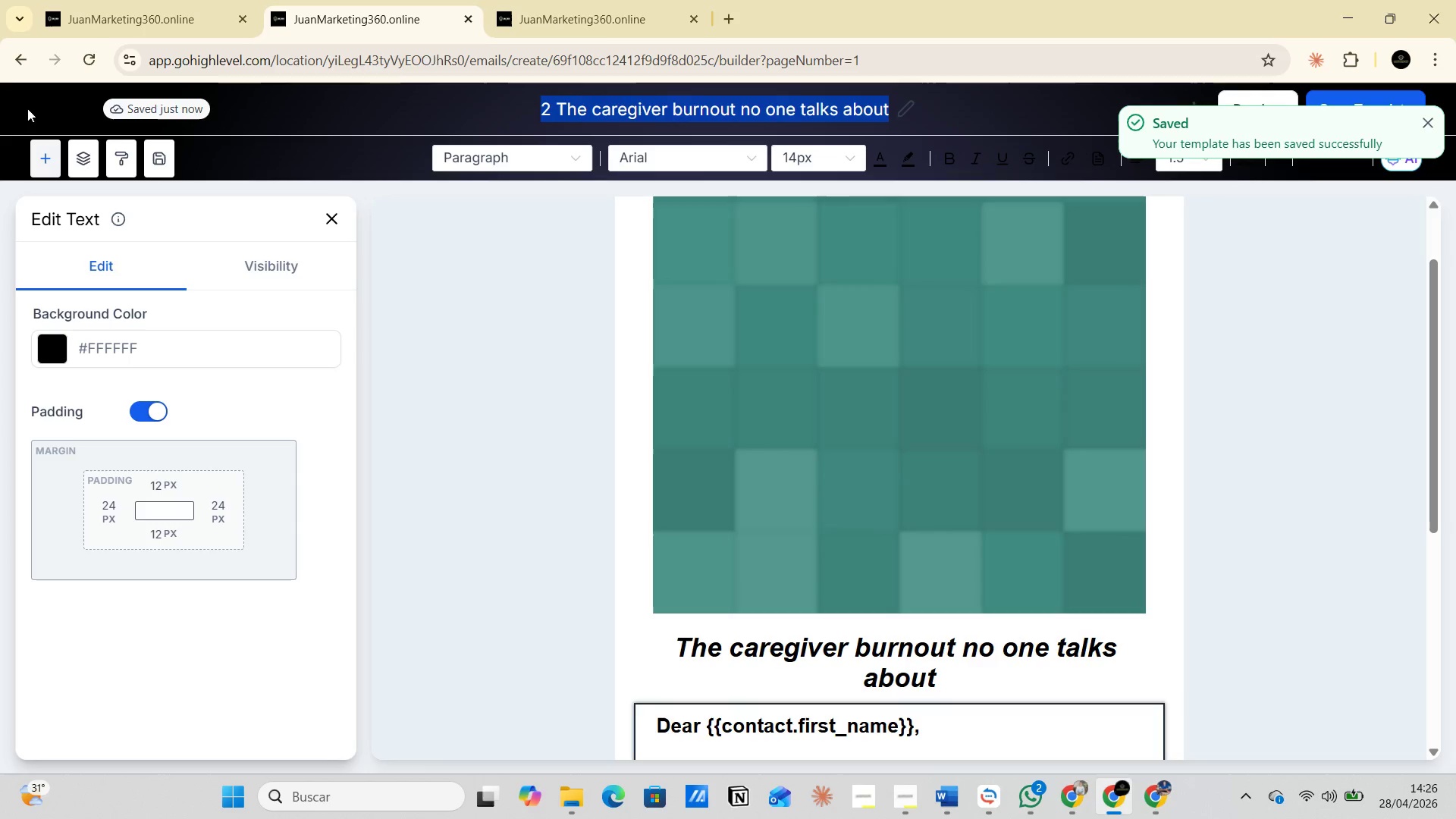 
left_click([14, 54])
 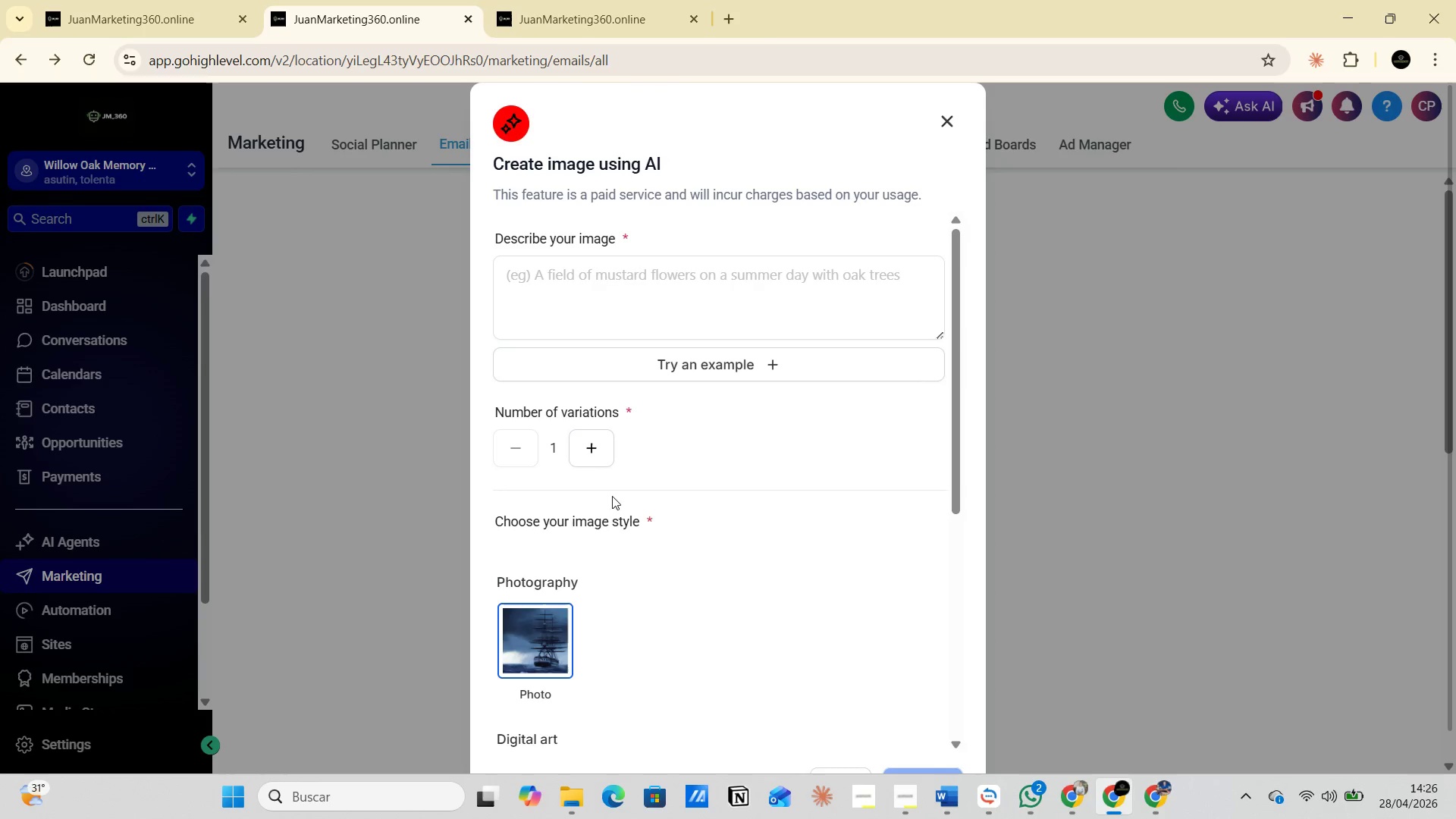 
left_click([584, 279])
 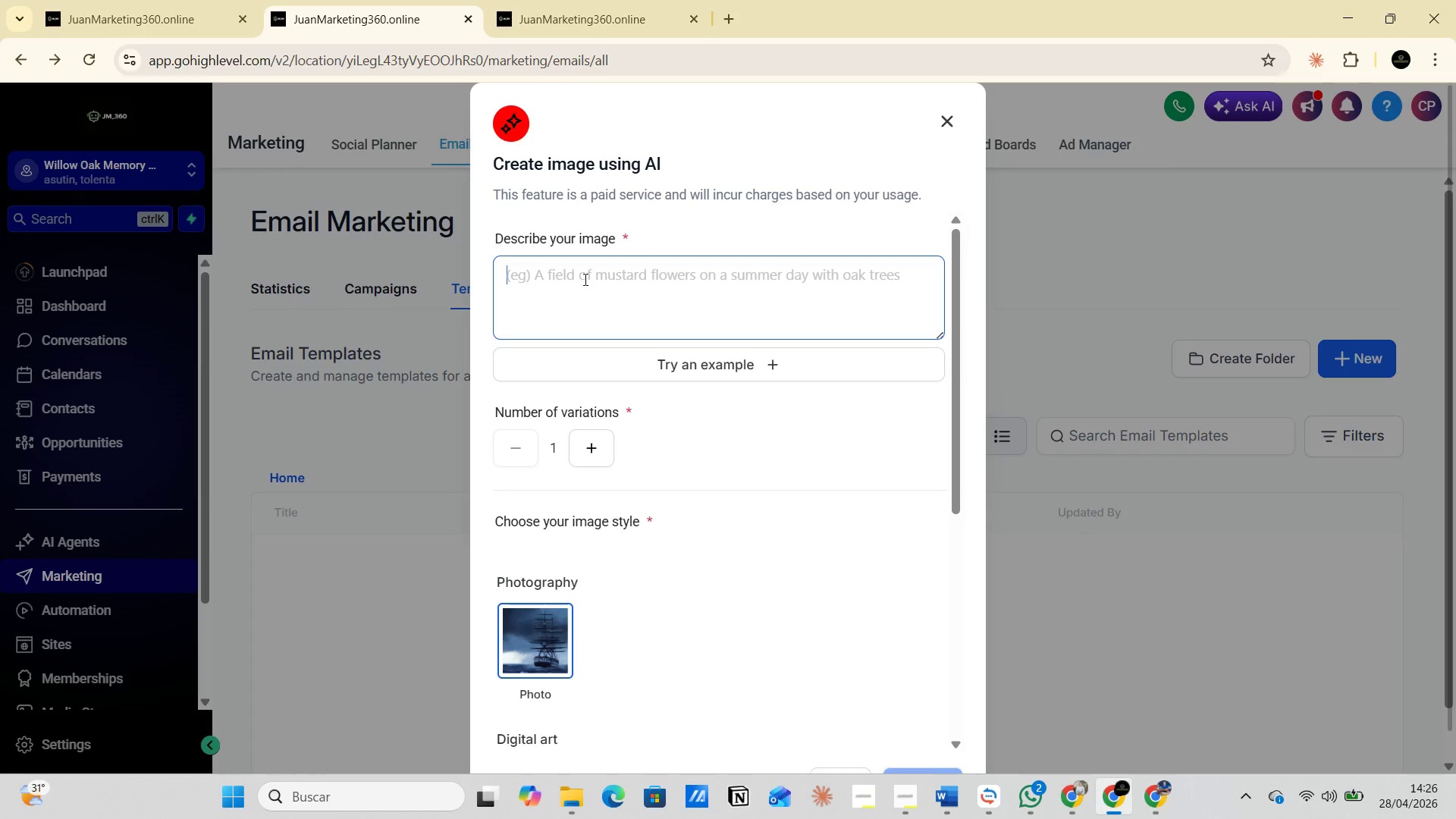 
type(imagen de mismo risr)
 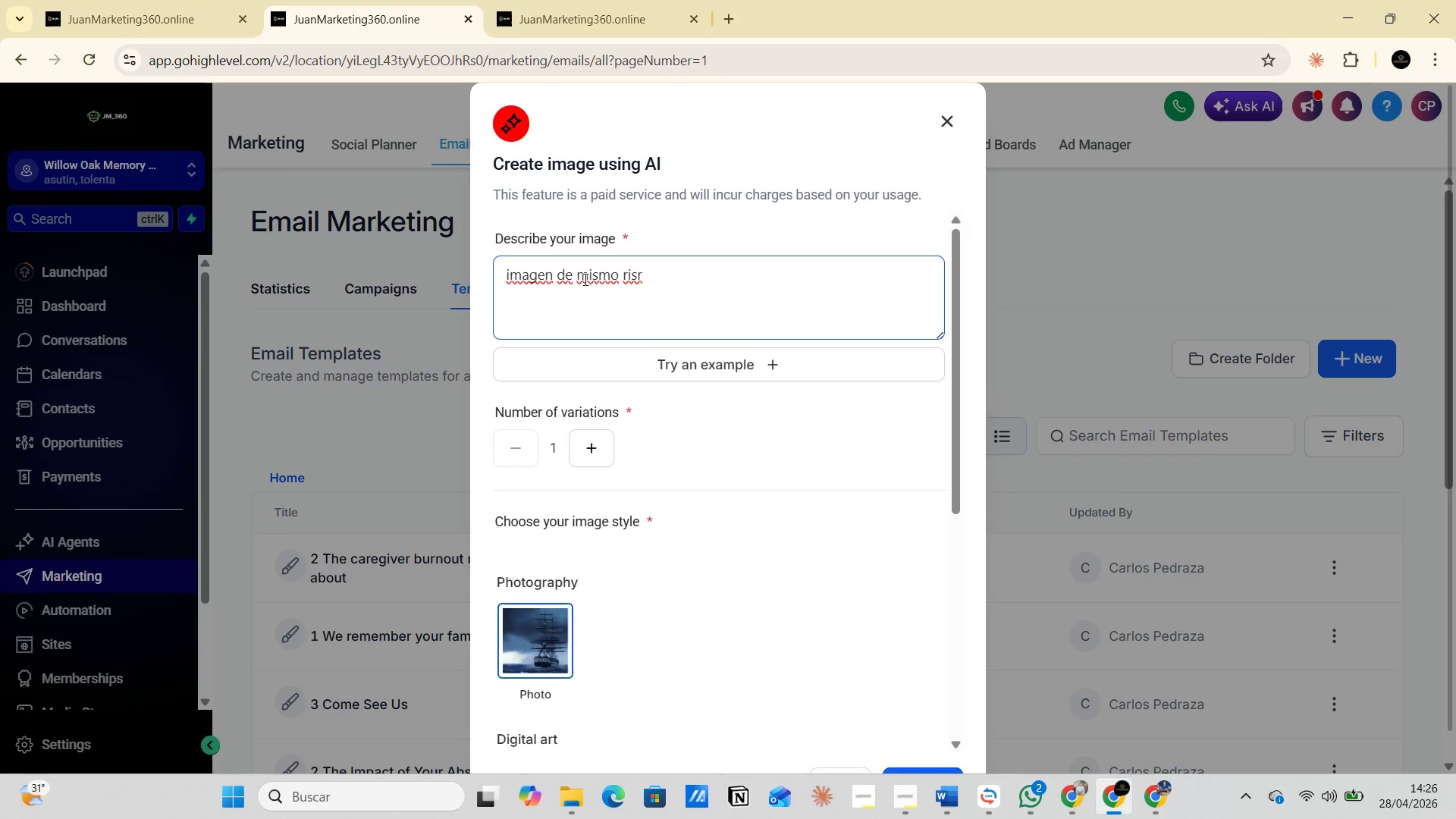 
key(Backspace)
type(or parte trasera del edifico con )
key(Backspace)
key(Backspace)
type(mo una finca adecuada bien bonita con r)
key(Backspace)
type(terapeutas etc y juegos o descanso de mesas buen algo bien bonito )
 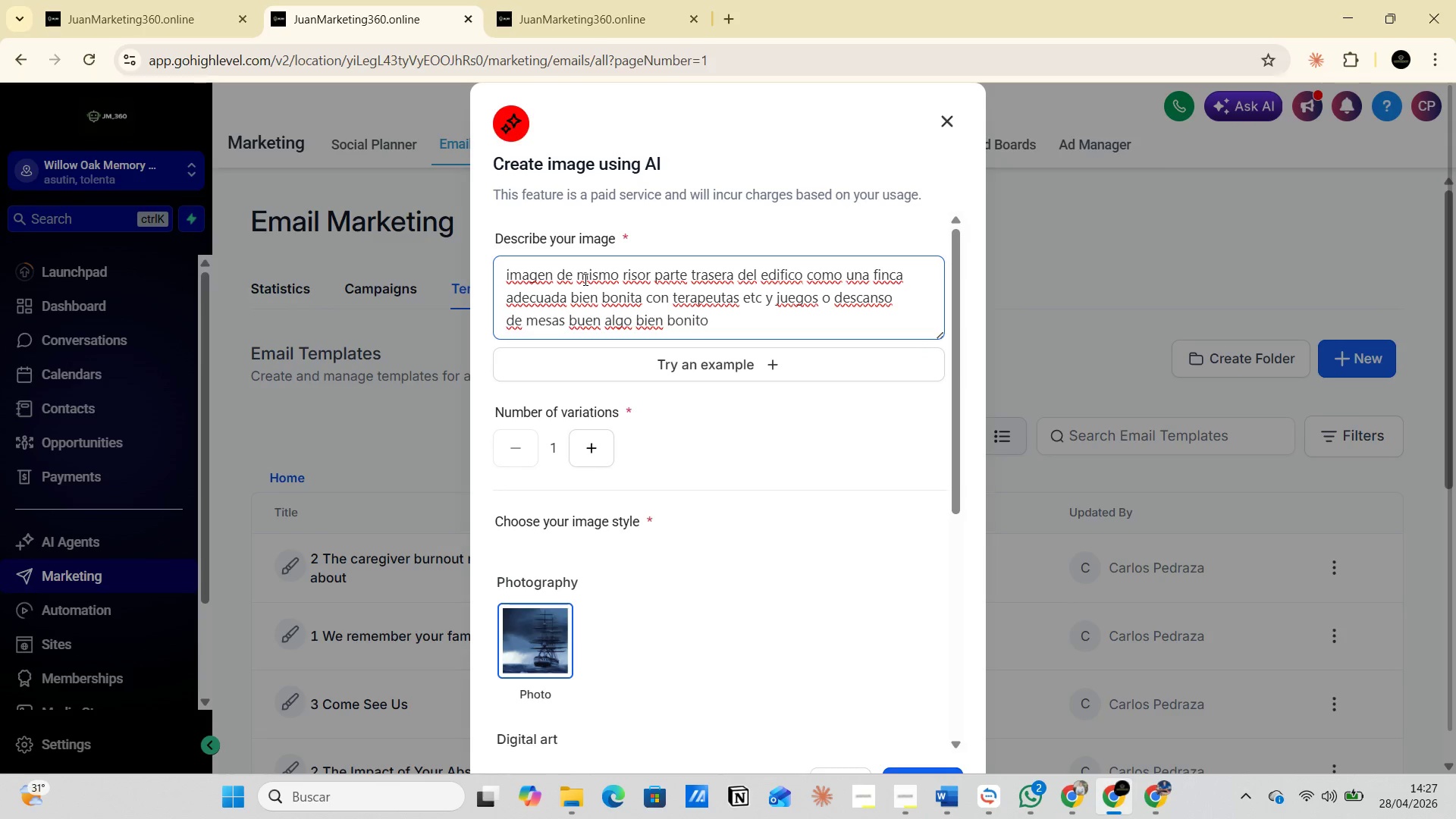 
key(Enter)
 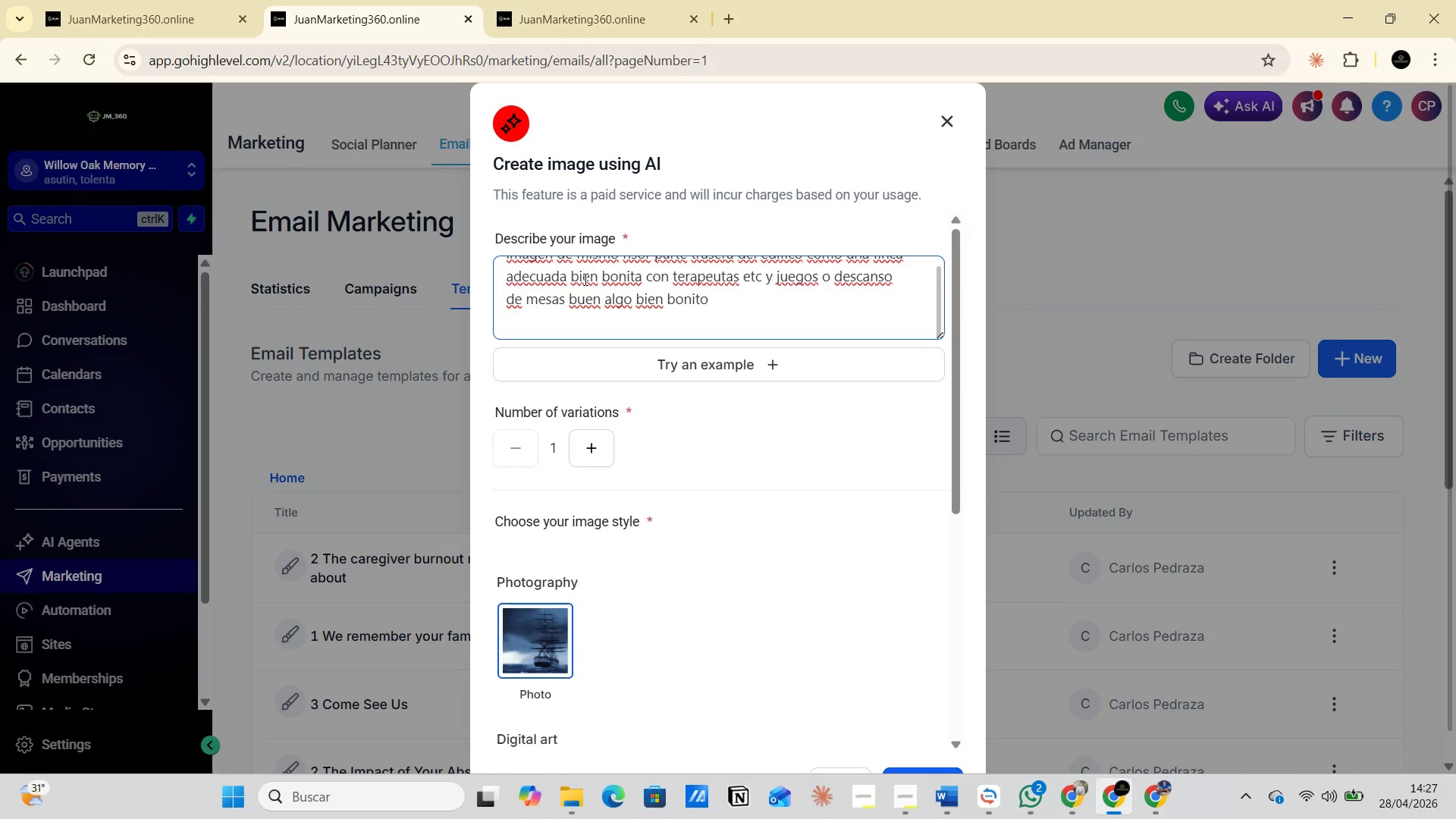 
wait(18.12)
 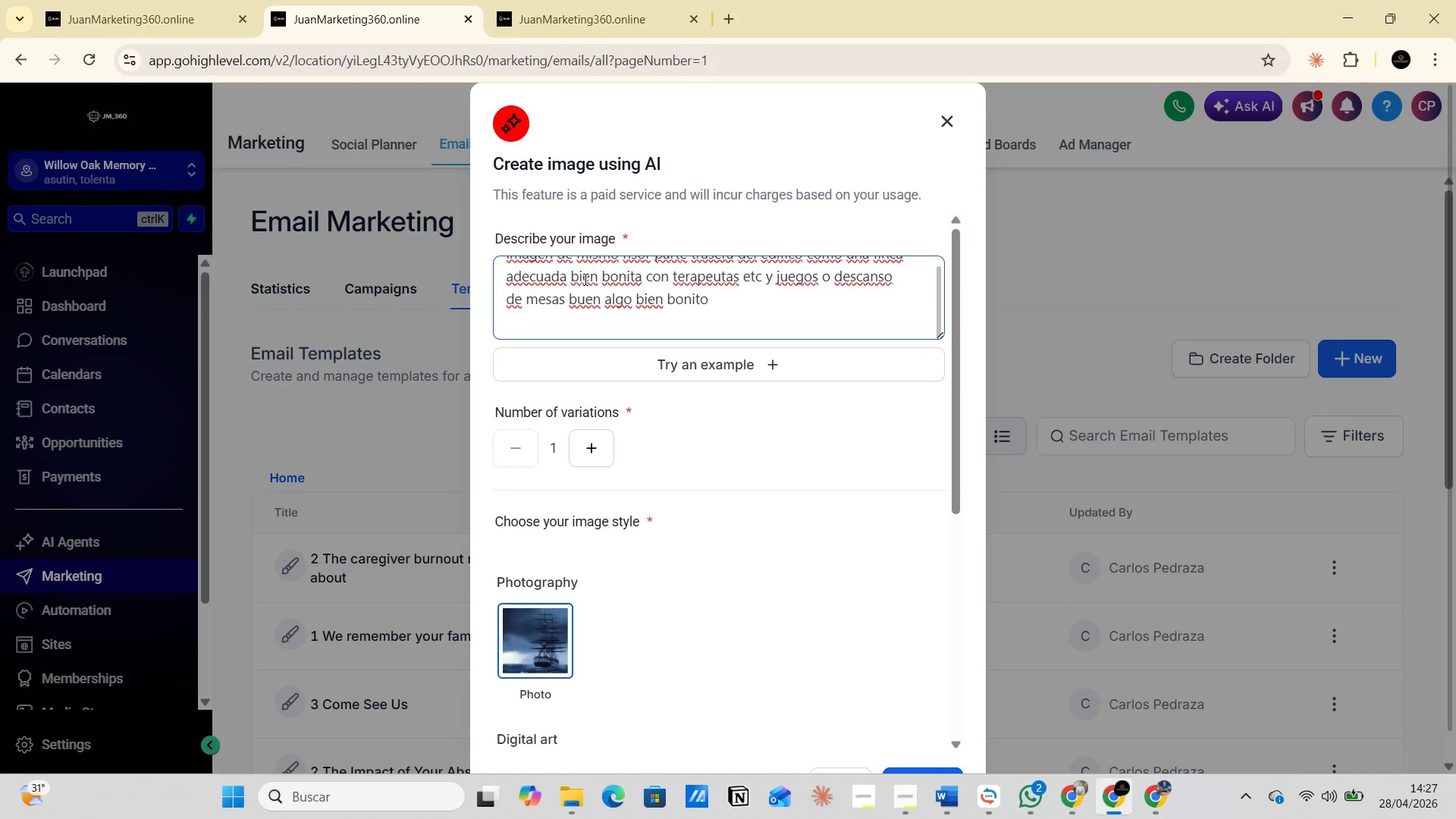 
left_click_drag(start_coordinate=[955, 477], to_coordinate=[949, 386])
 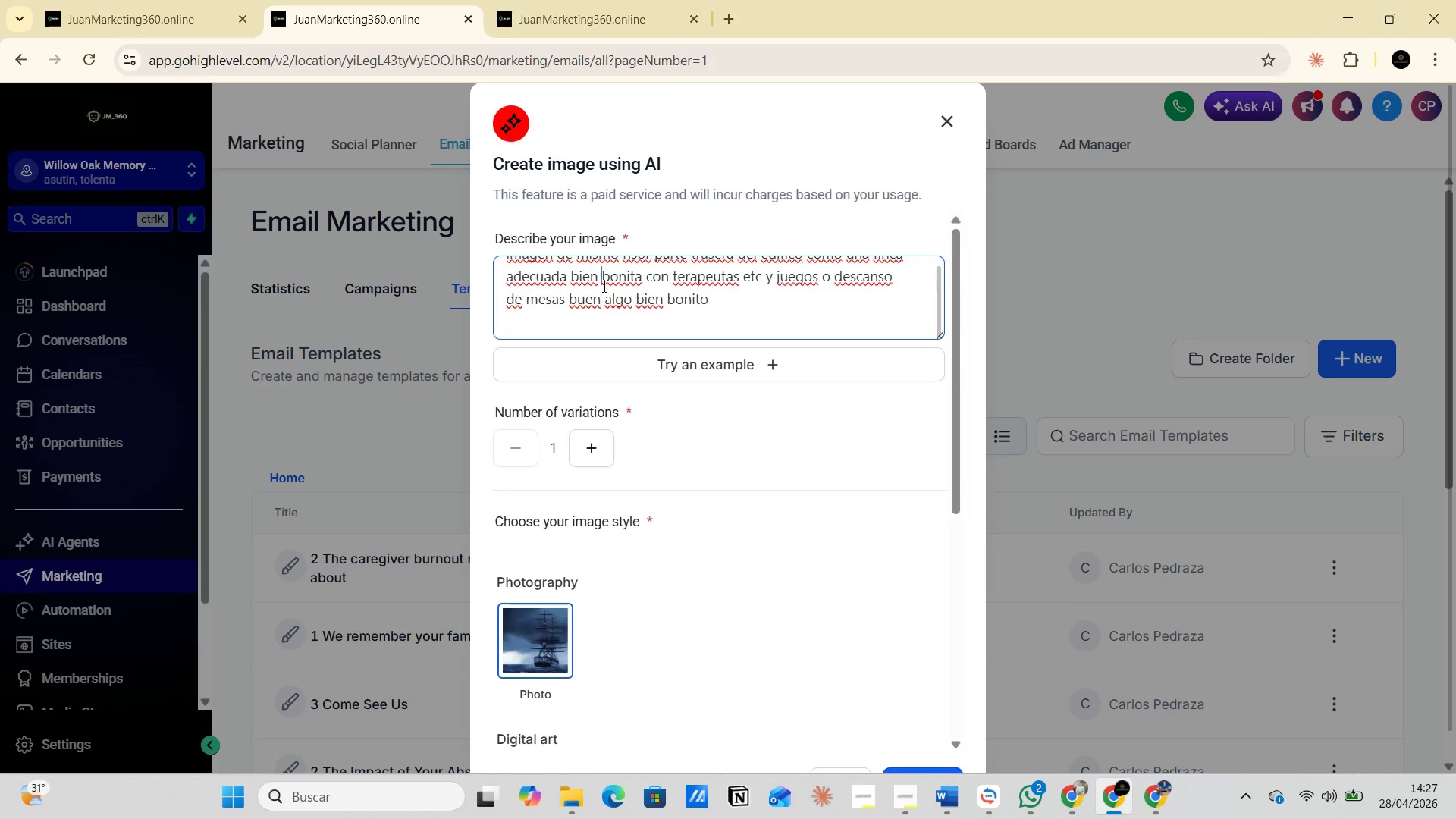 
double_click([603, 286])
 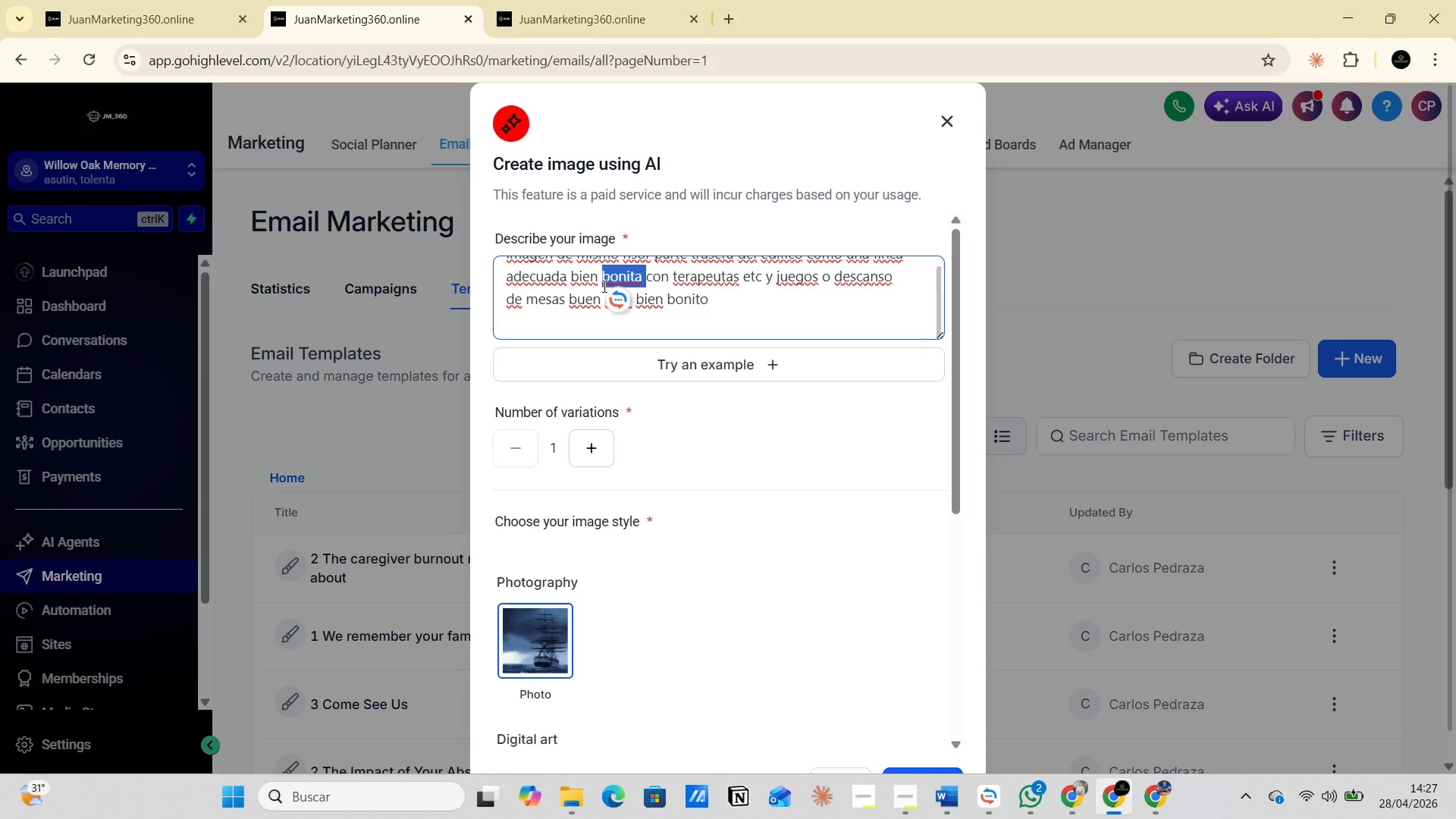 
key(ArrowUp)
 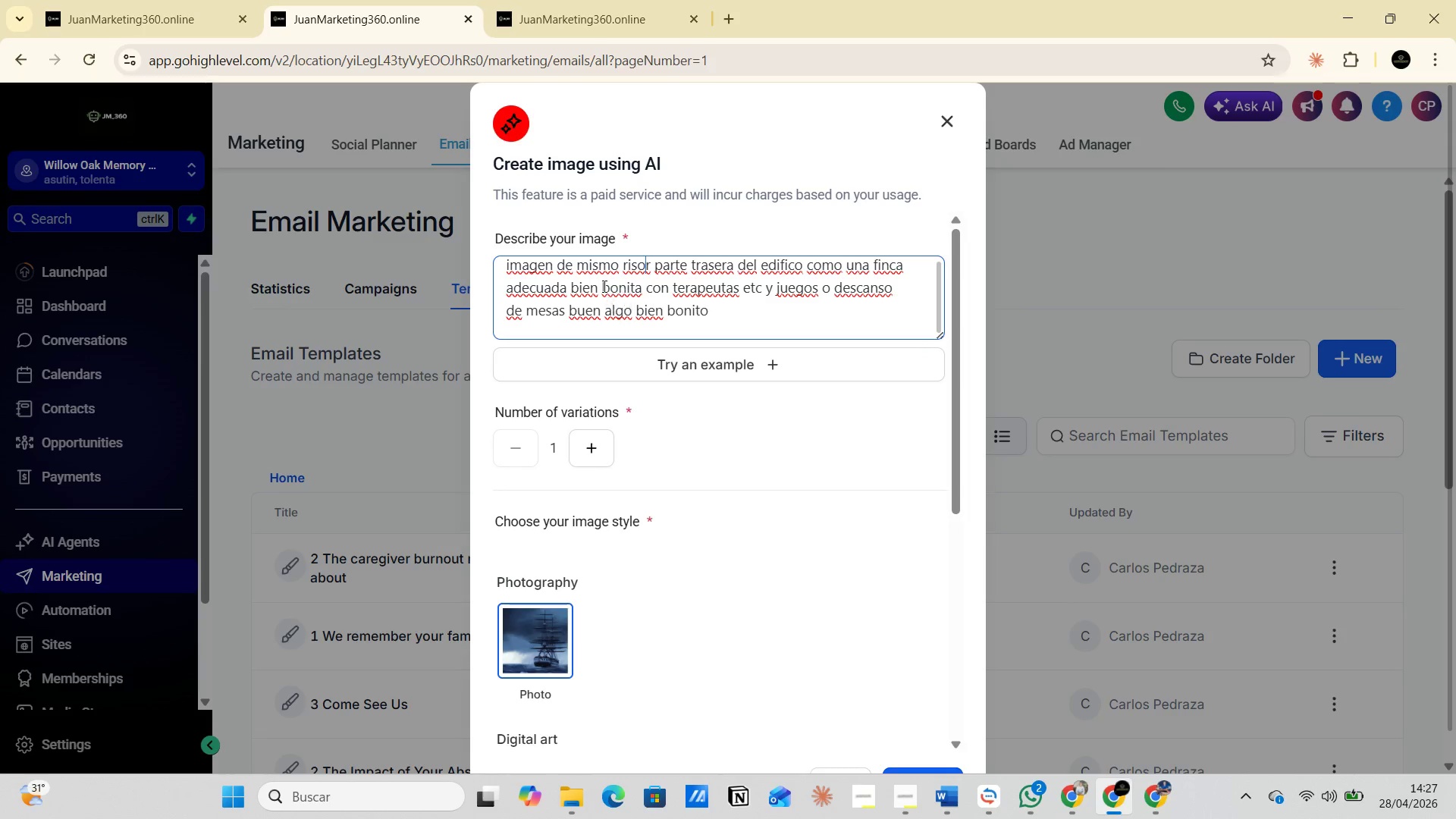 
key(ArrowUp)
 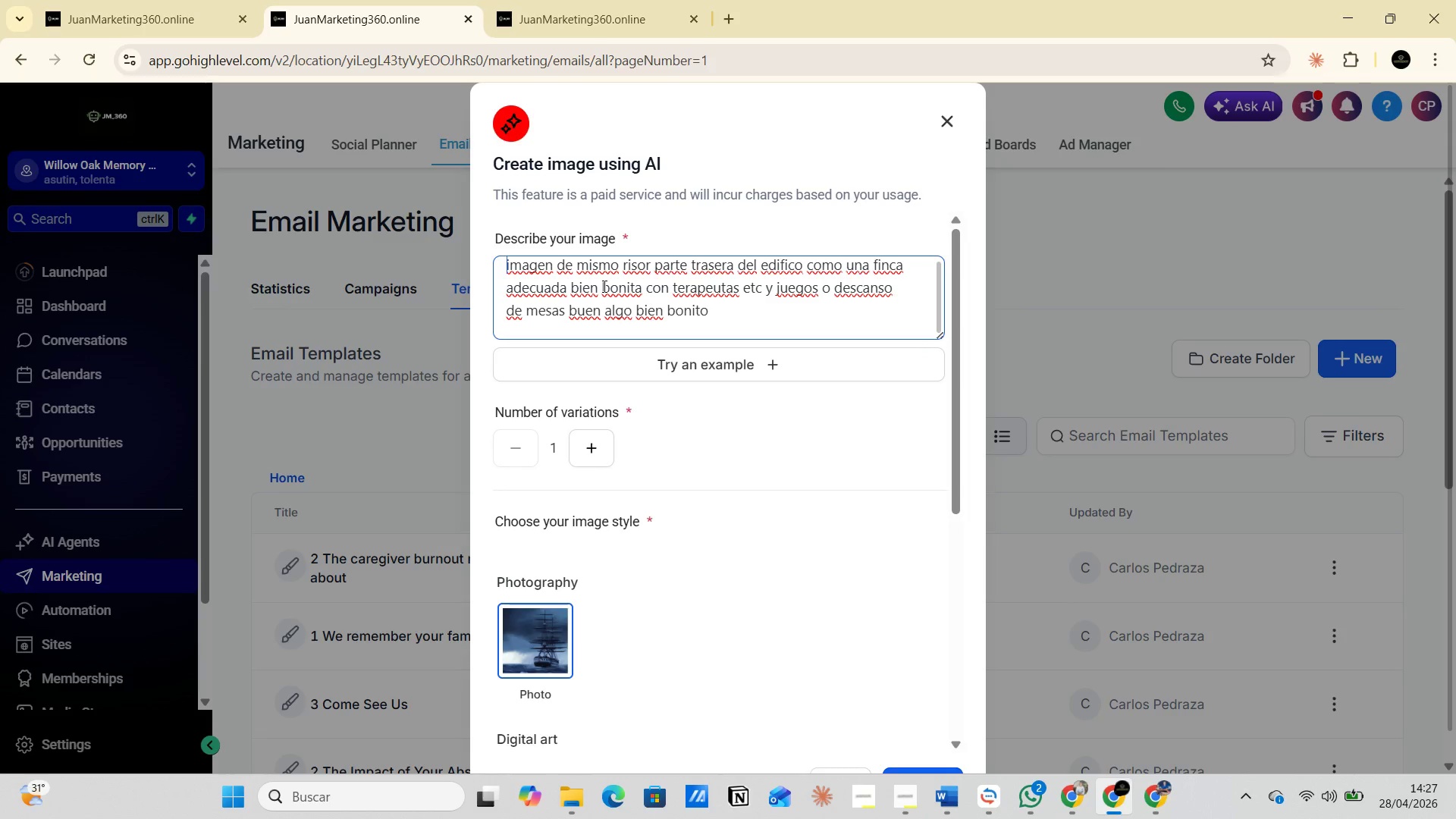 
key(ArrowUp)
 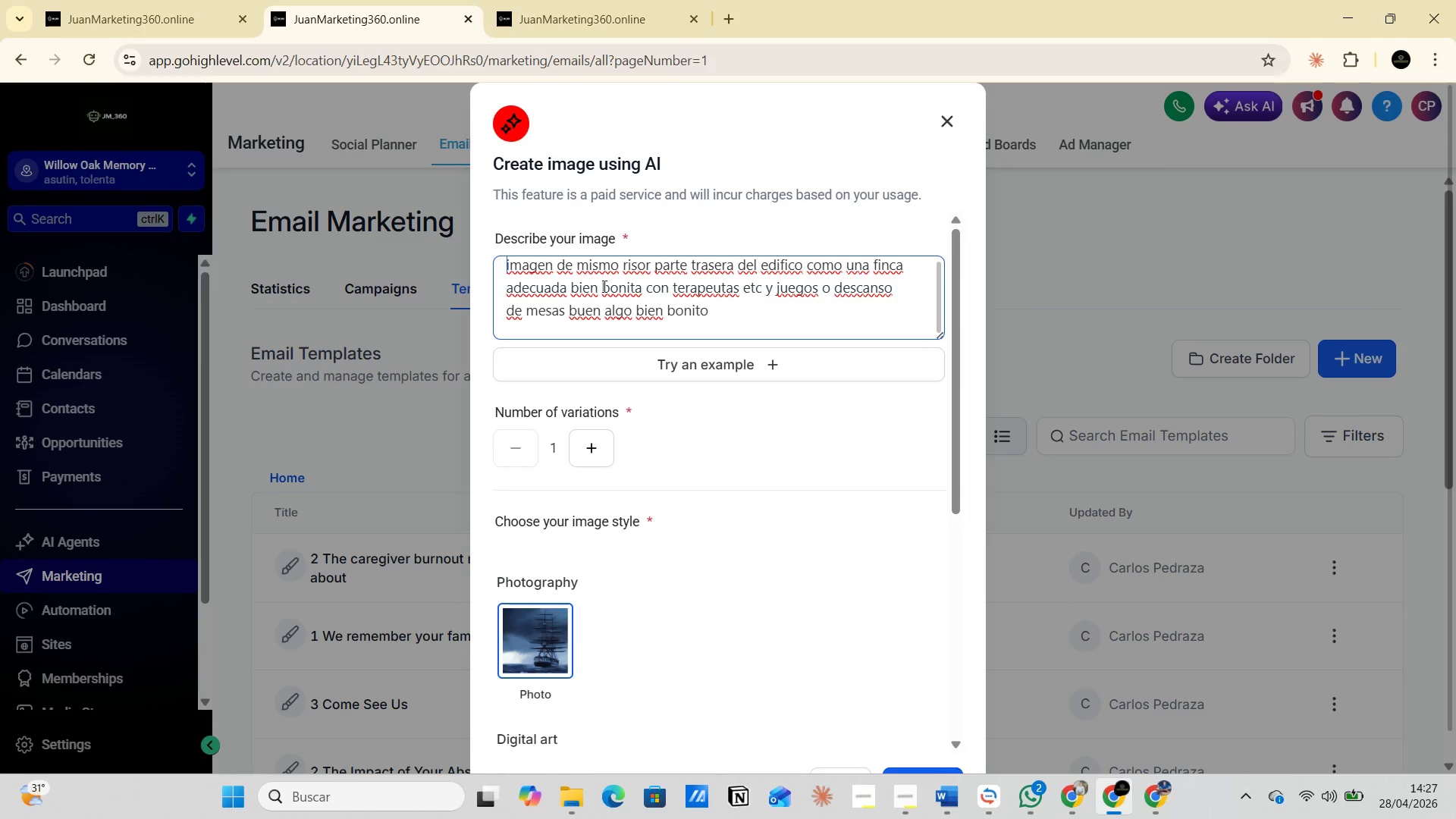 
key(ArrowUp)
 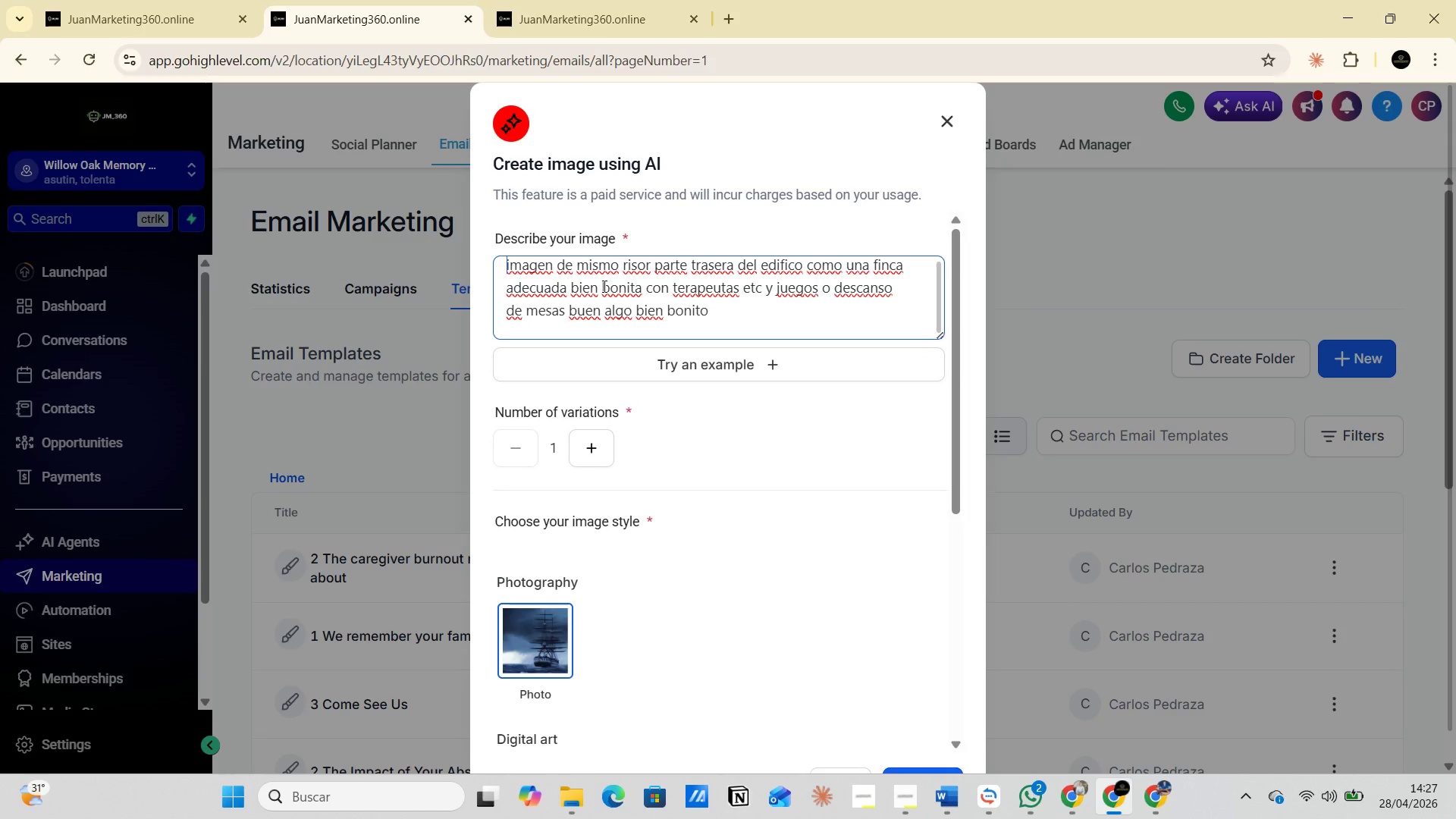 
key(ArrowUp)
 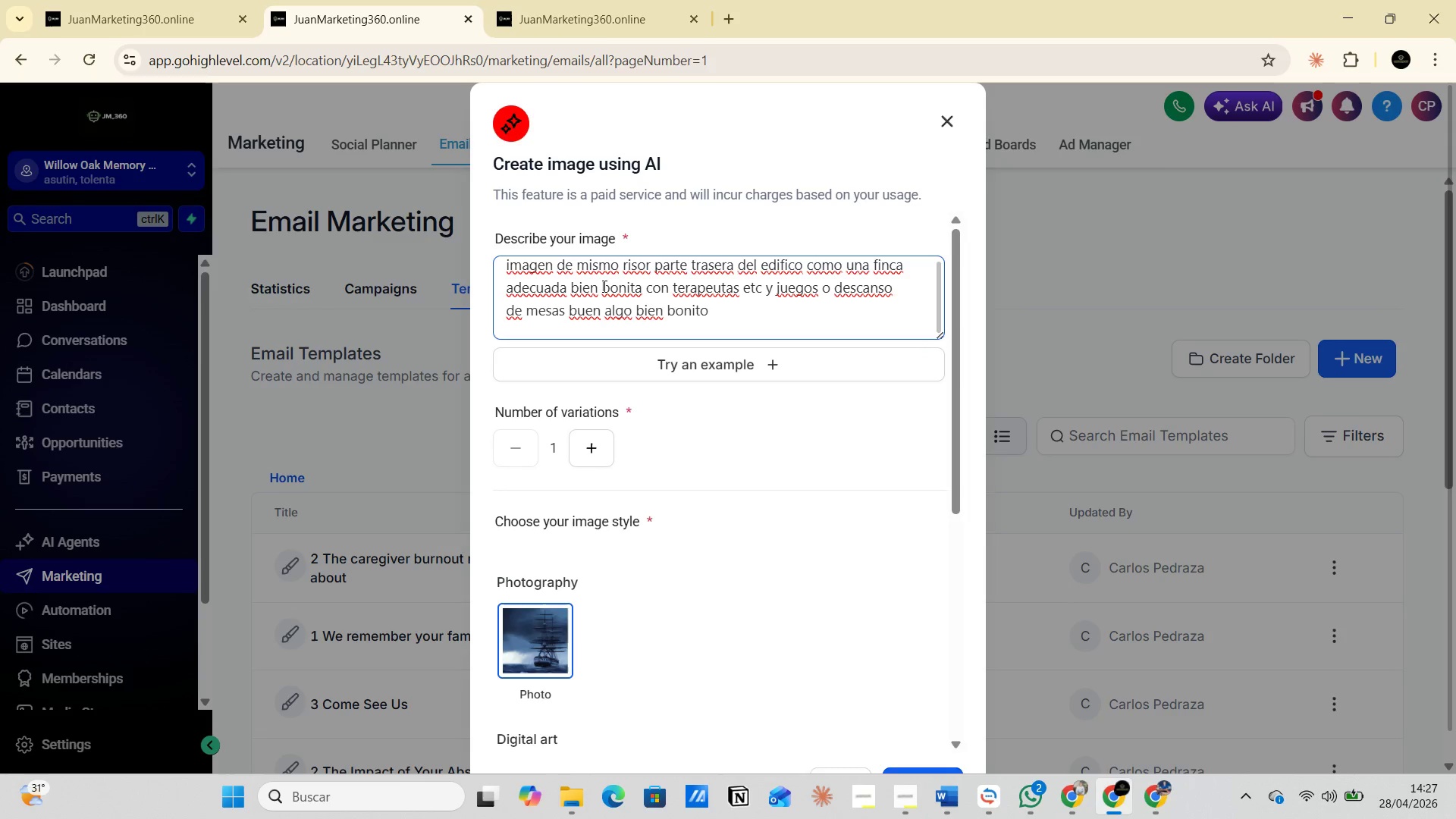 
key(ArrowUp)
 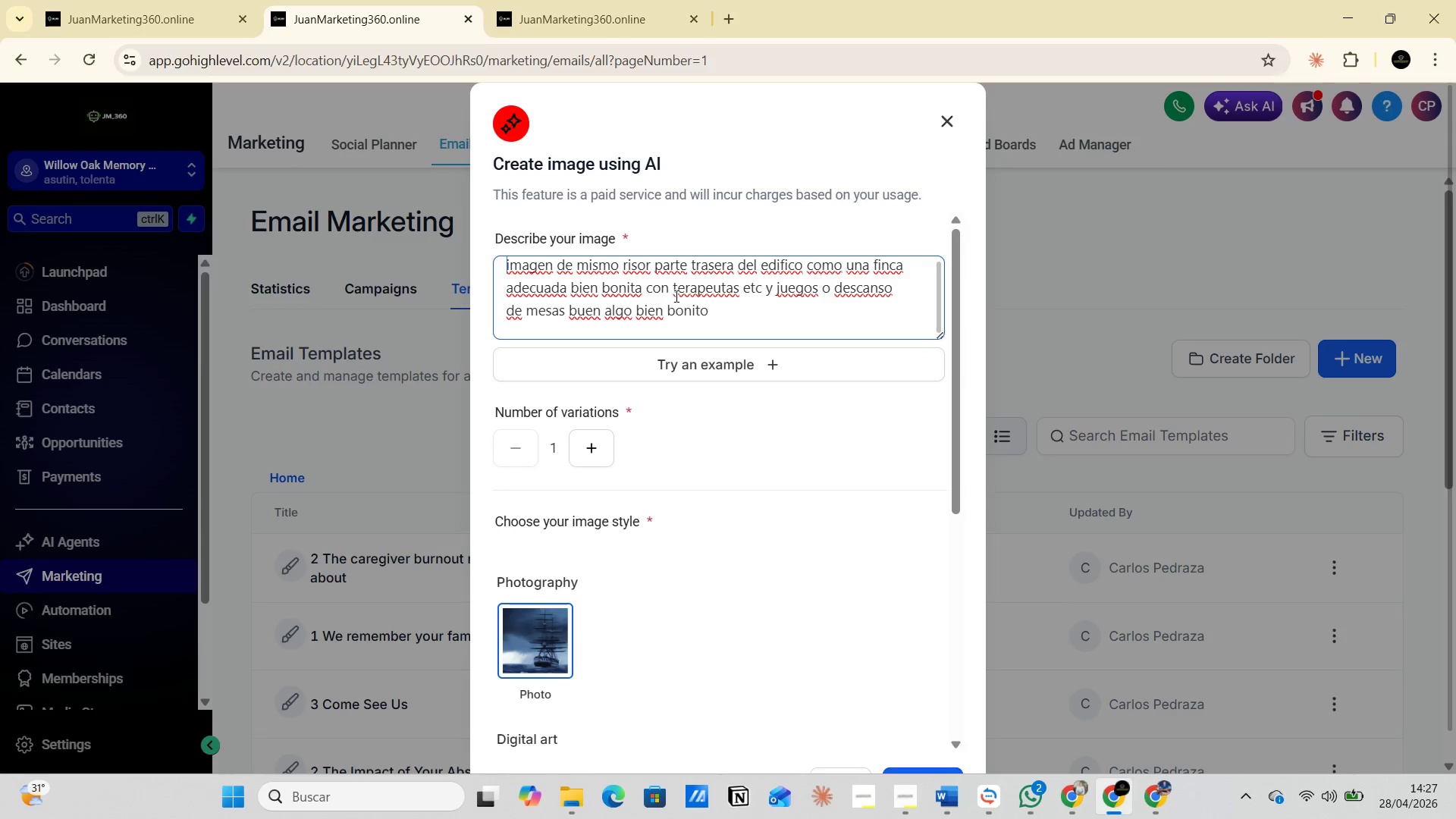 
wait(13.84)
 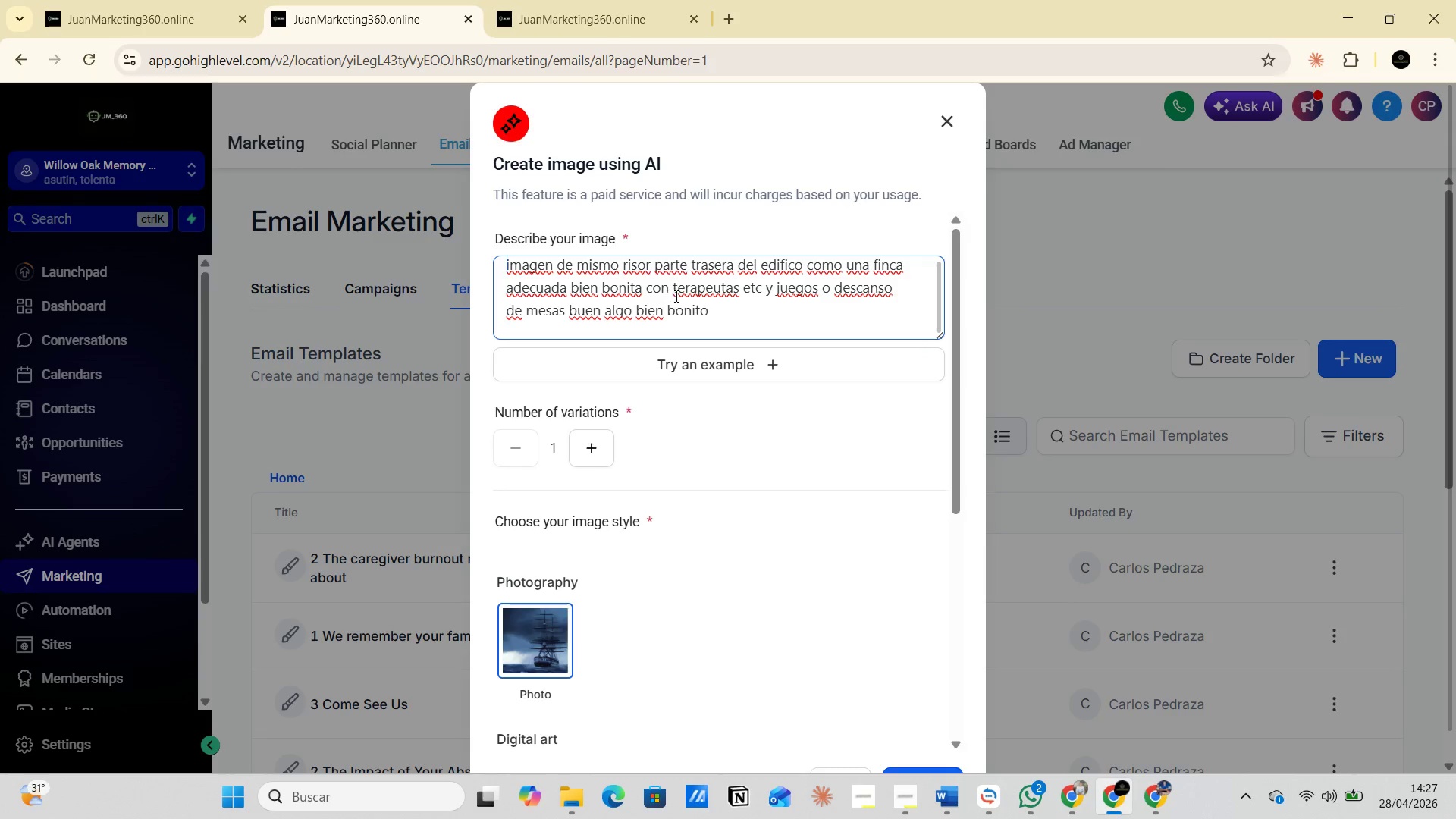 
left_click([600, 317])
 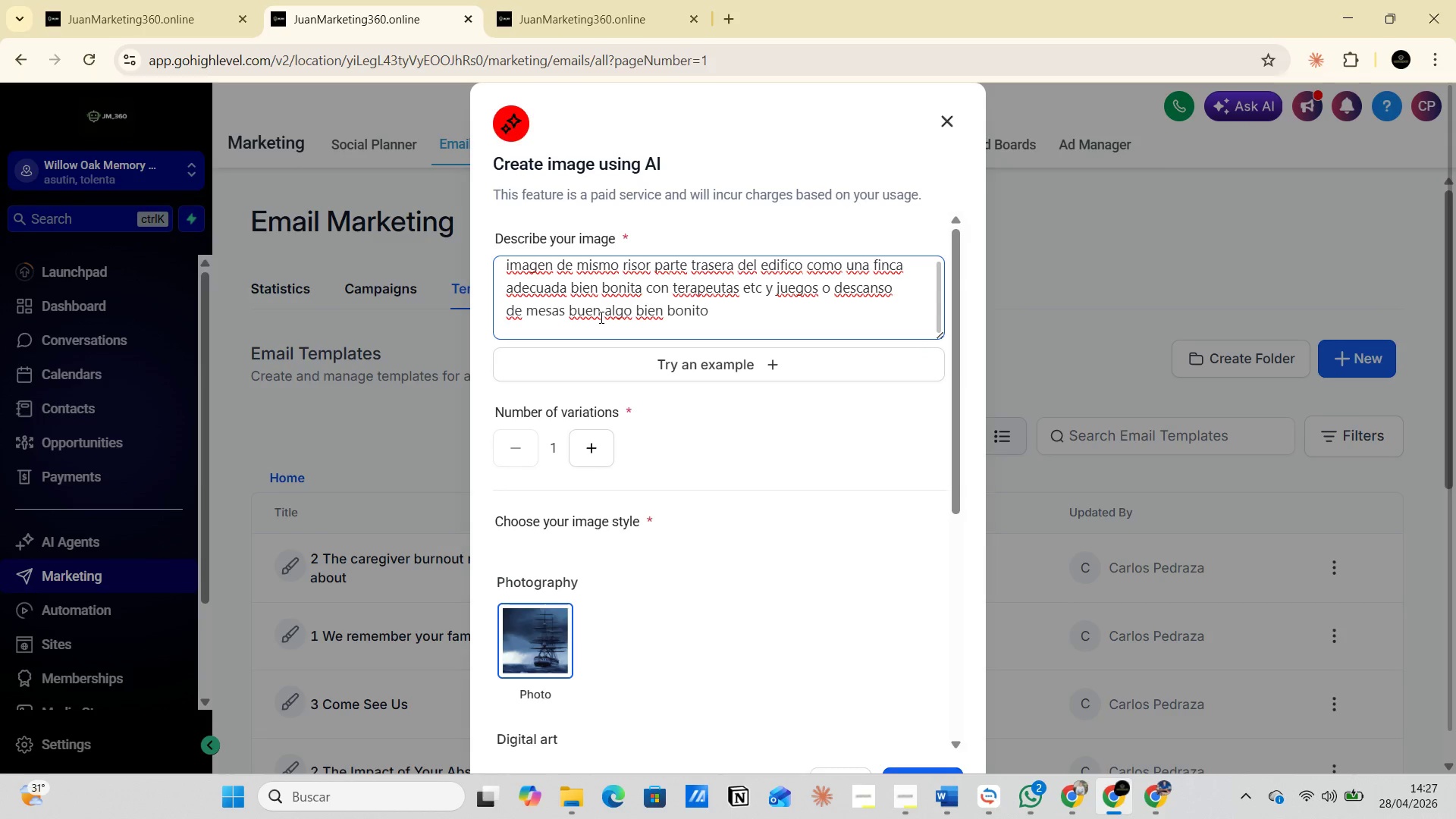 
key(O)
 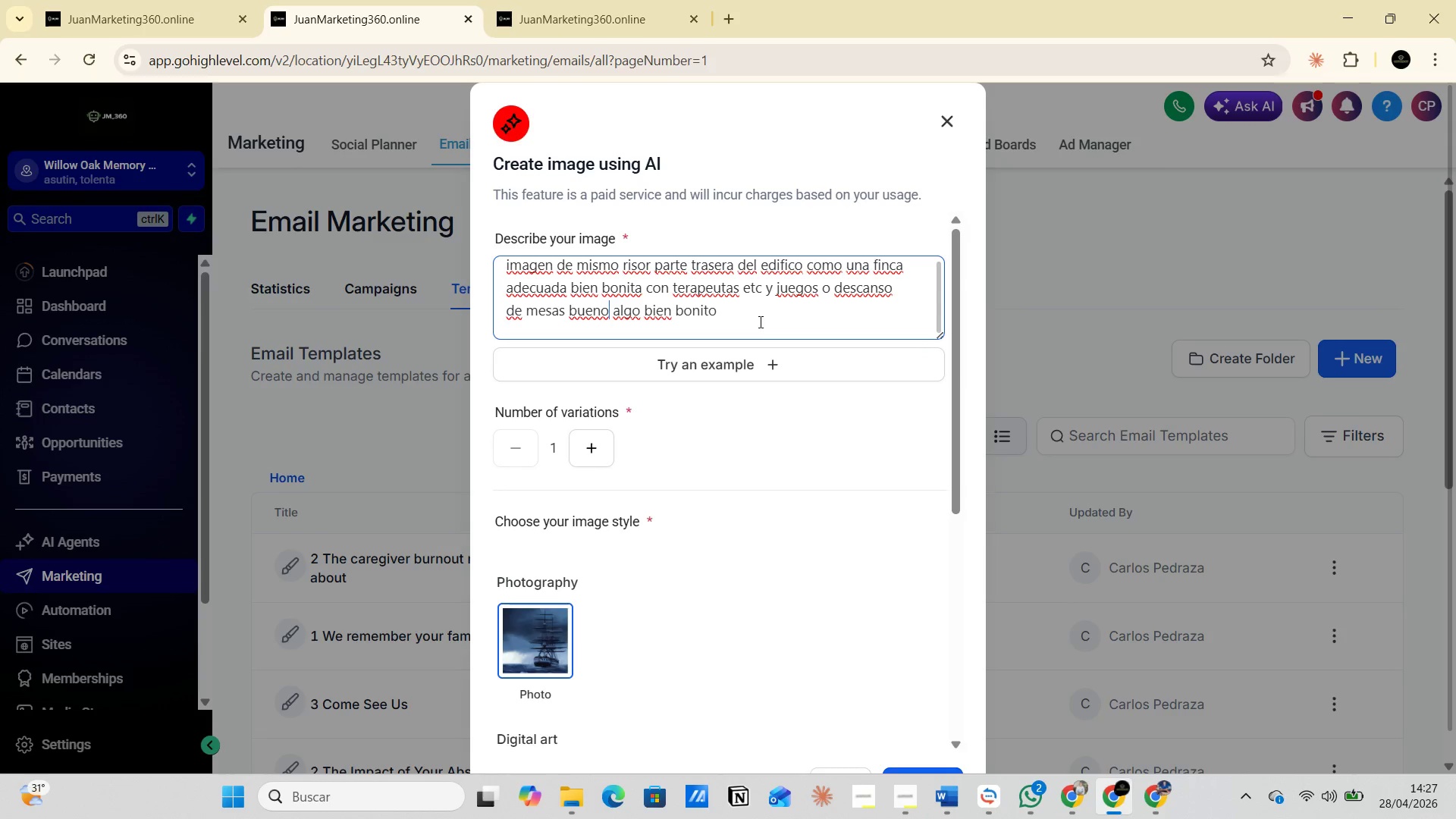 
left_click([768, 324])
 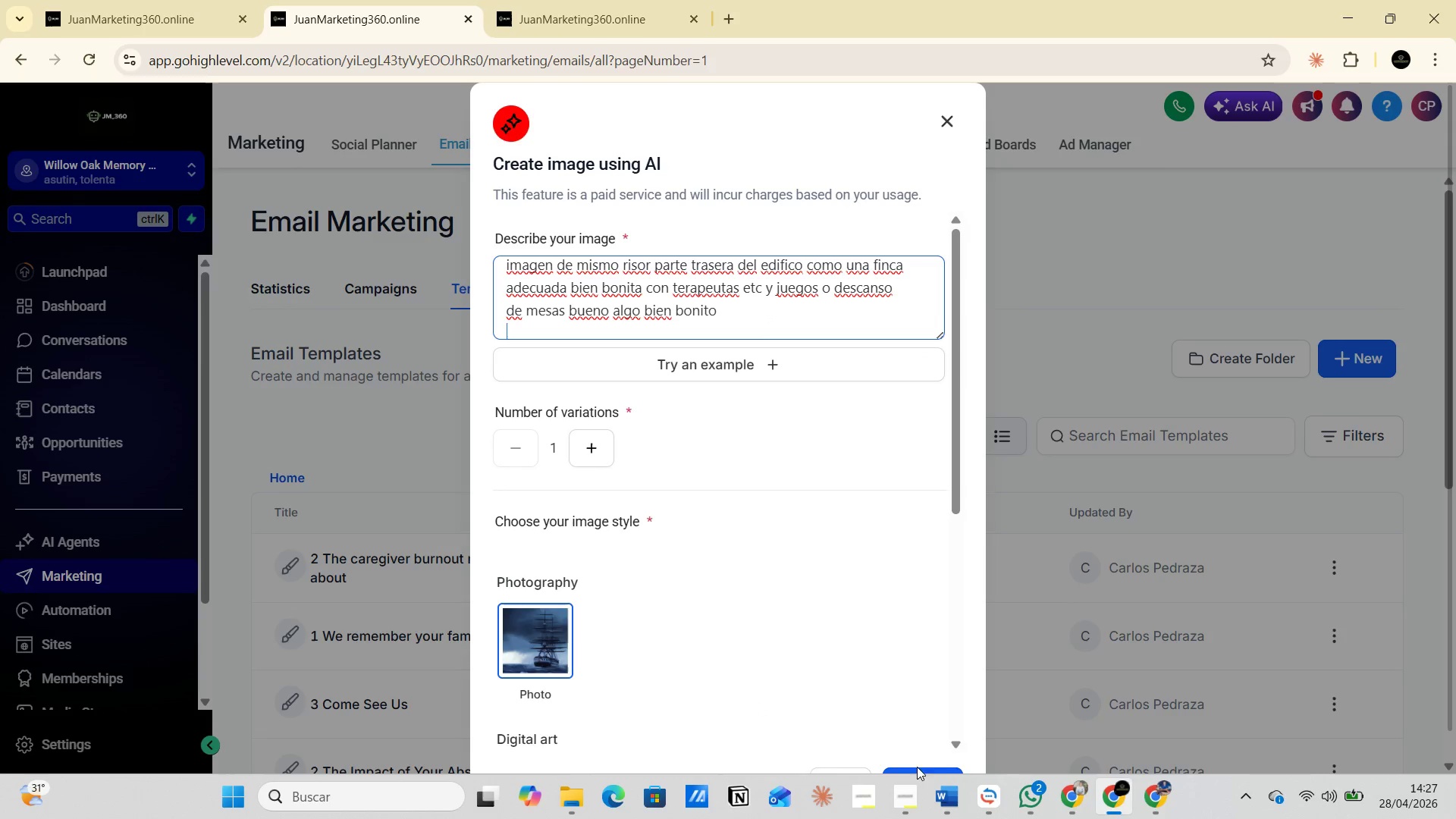 
left_click([916, 768])
 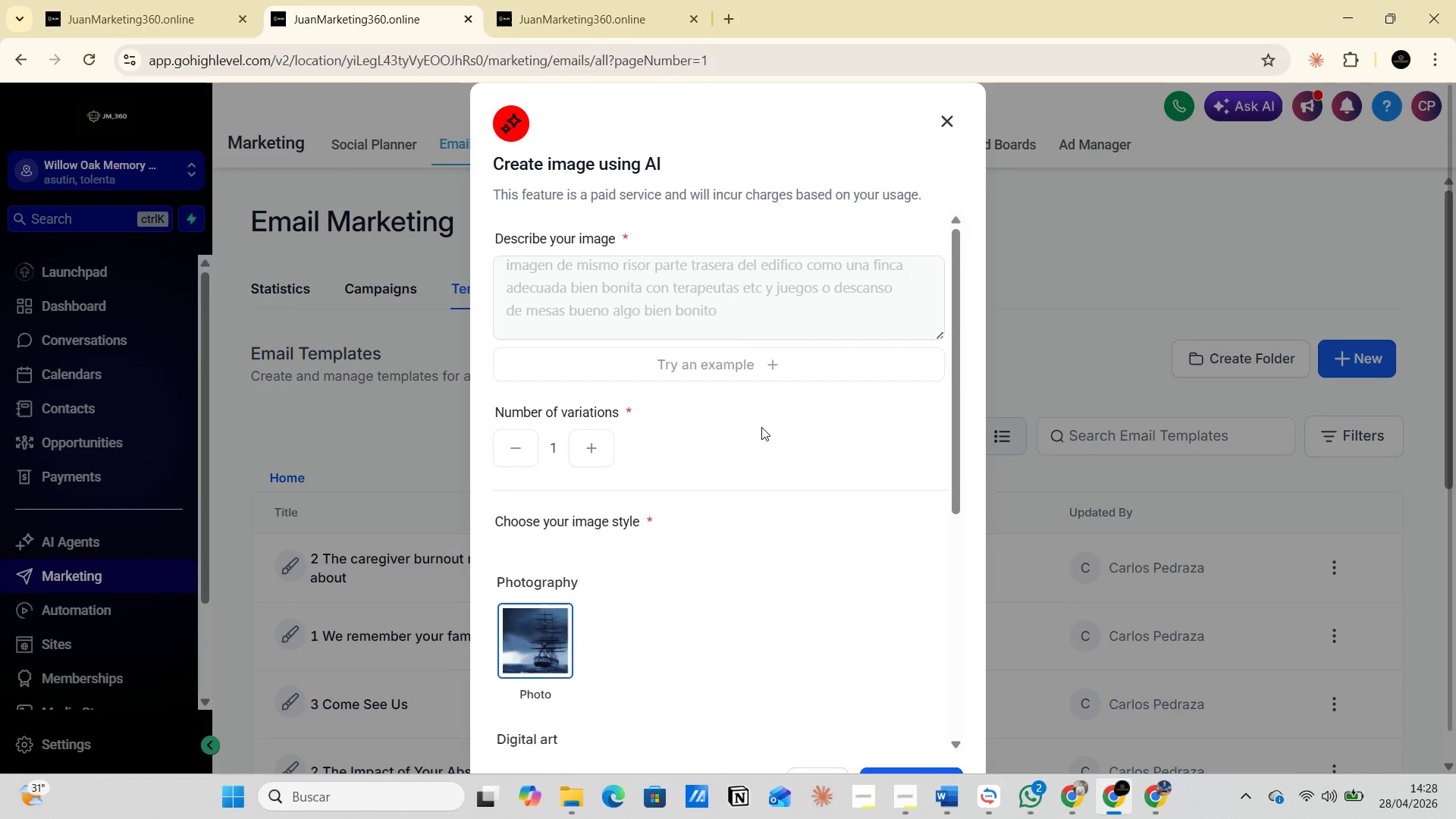 
wait(25.38)
 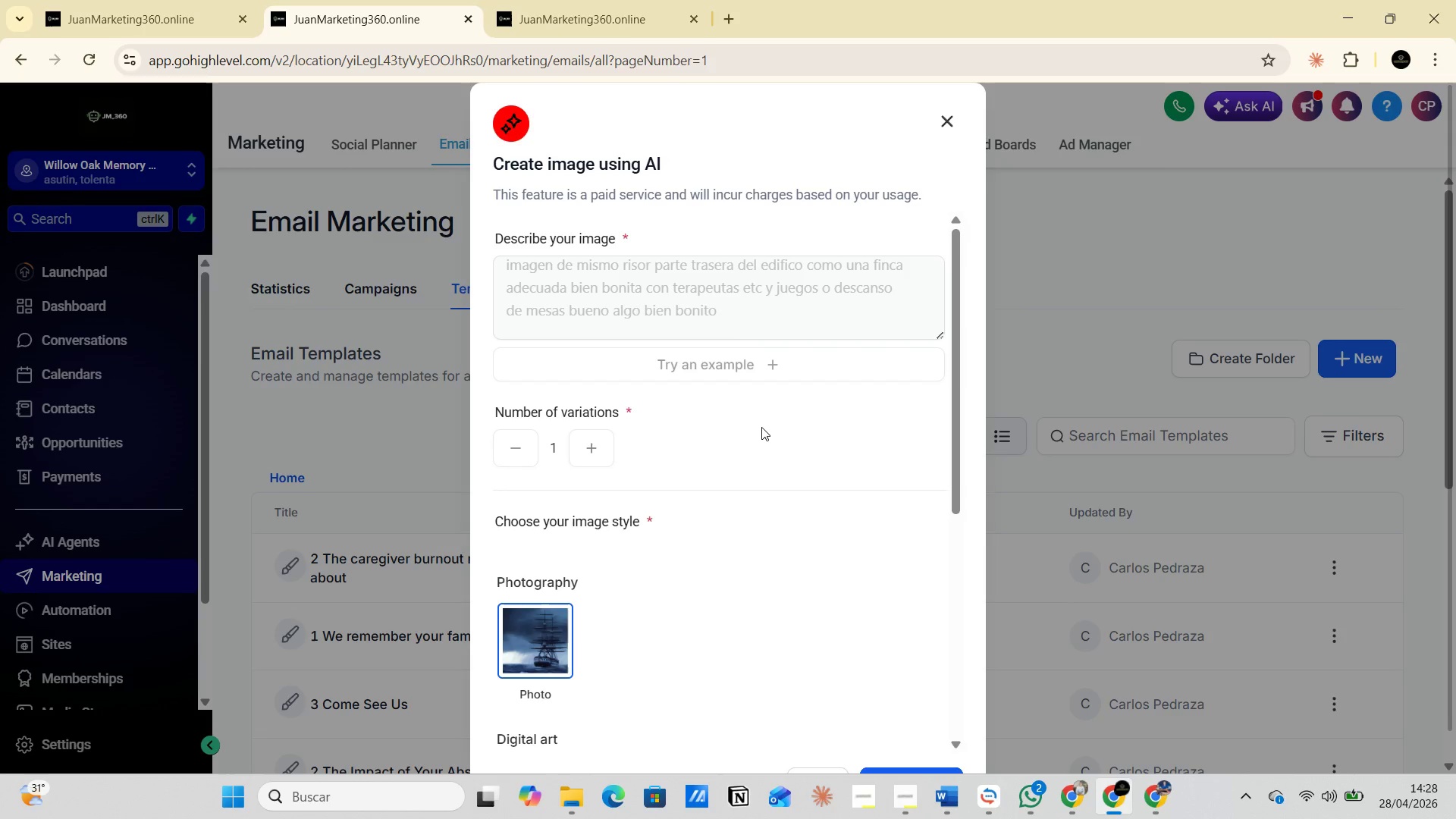 
left_click([983, 802])
 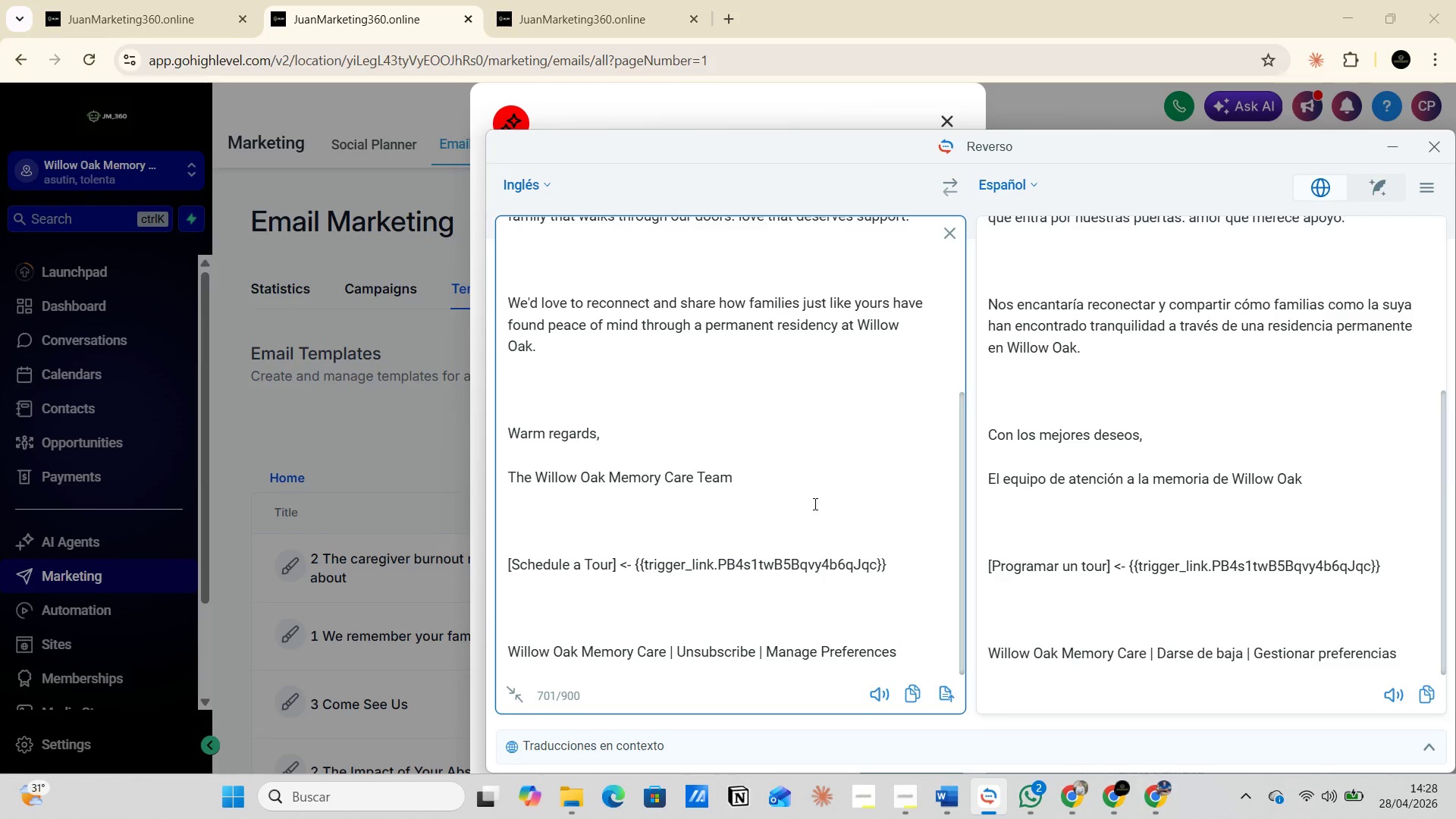 
scroll: coordinate [574, 359], scroll_direction: up, amount: 10.0
 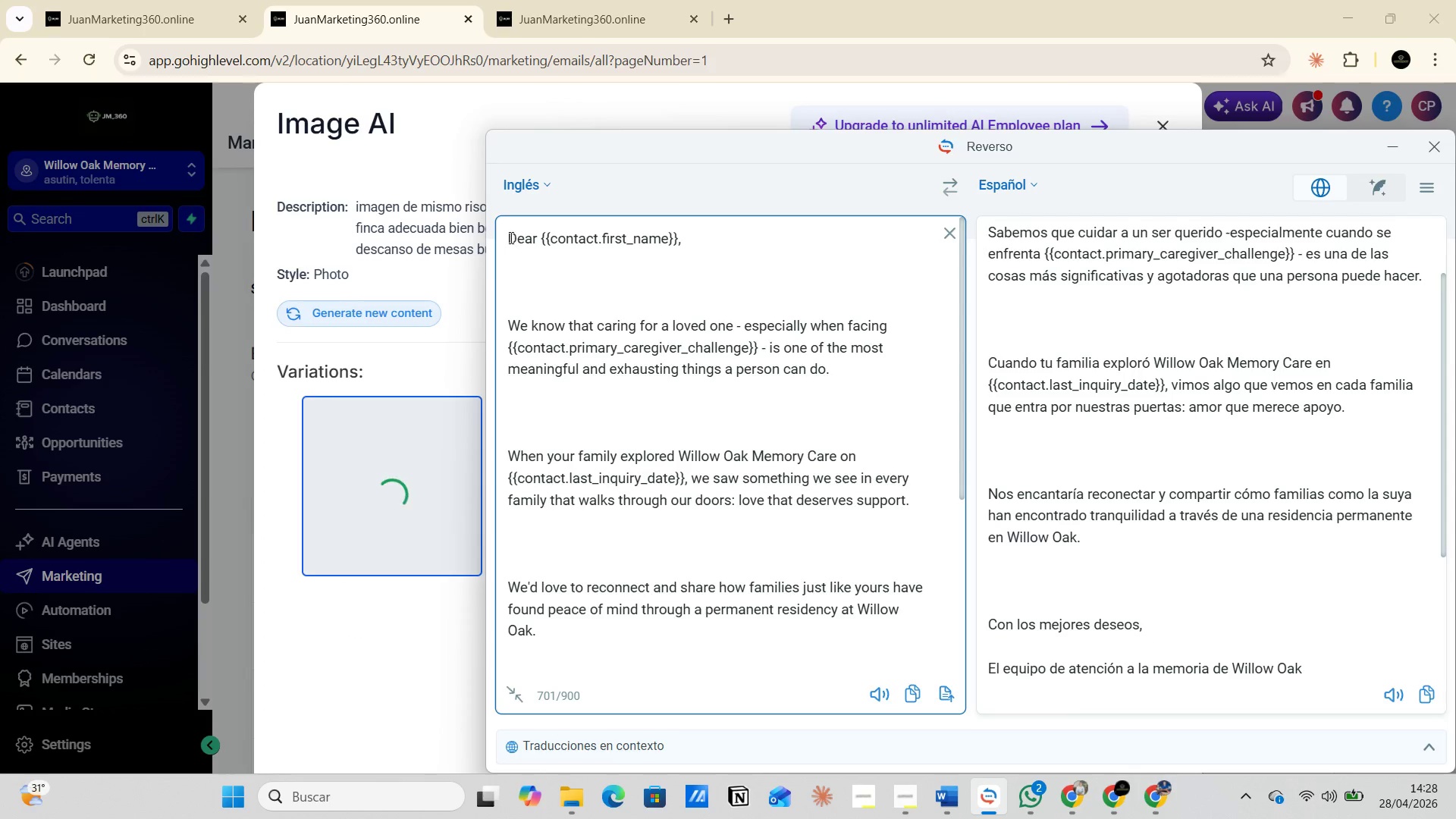 
left_click_drag(start_coordinate=[510, 237], to_coordinate=[920, 664])
 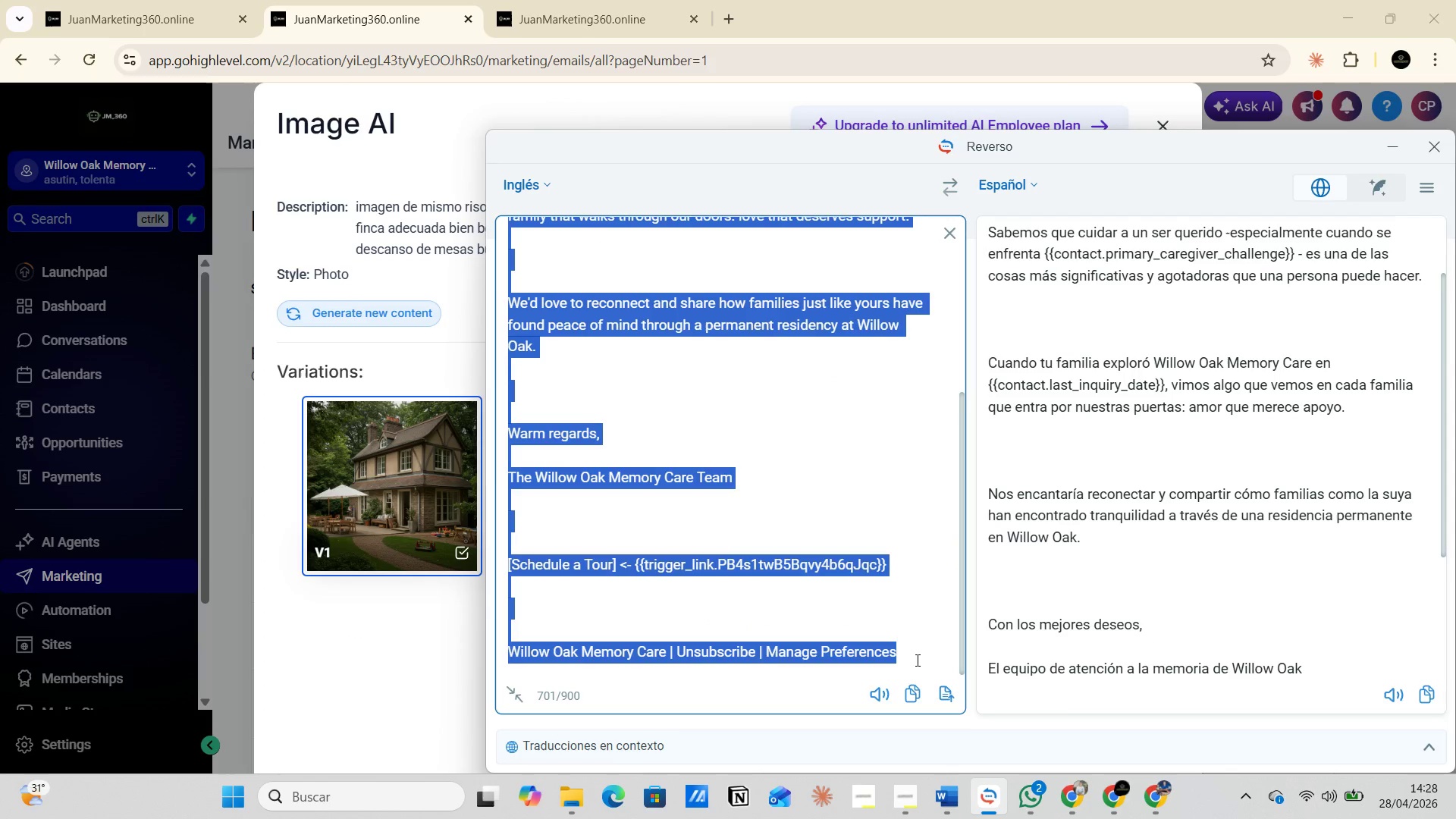 
scroll: coordinate [874, 623], scroll_direction: down, amount: 9.0
 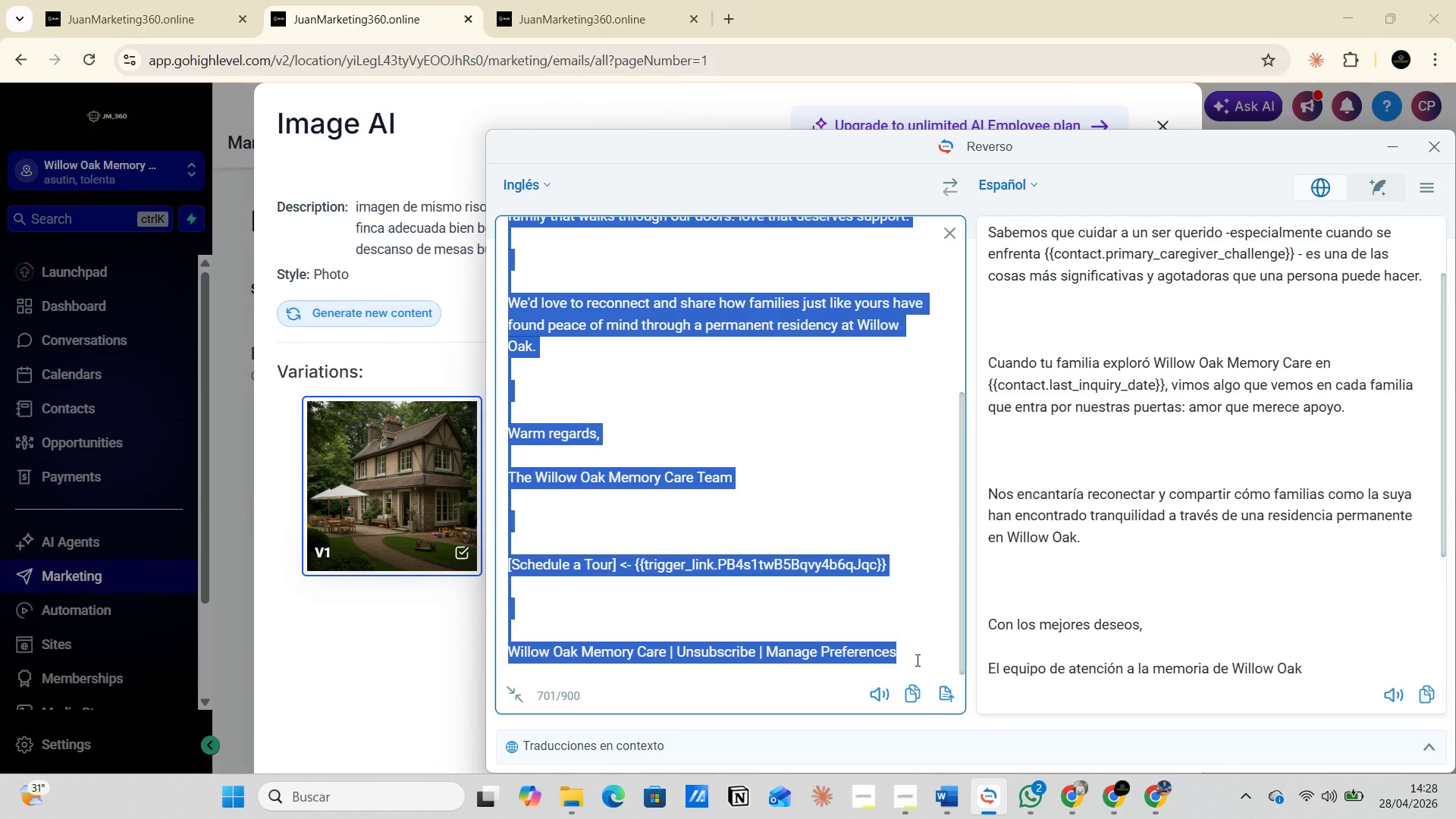 
key(Control+V)
 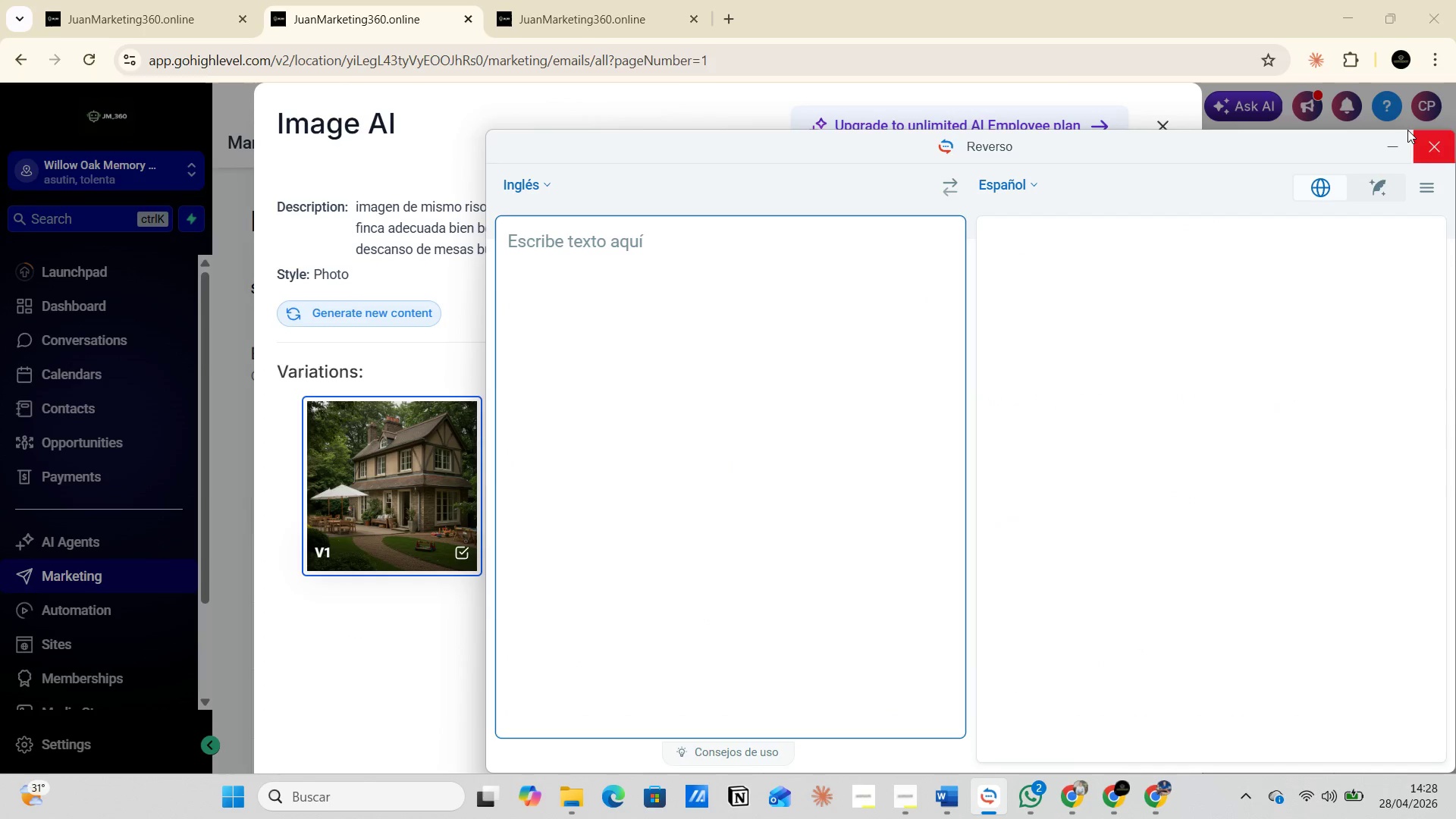 
left_click([1378, 139])
 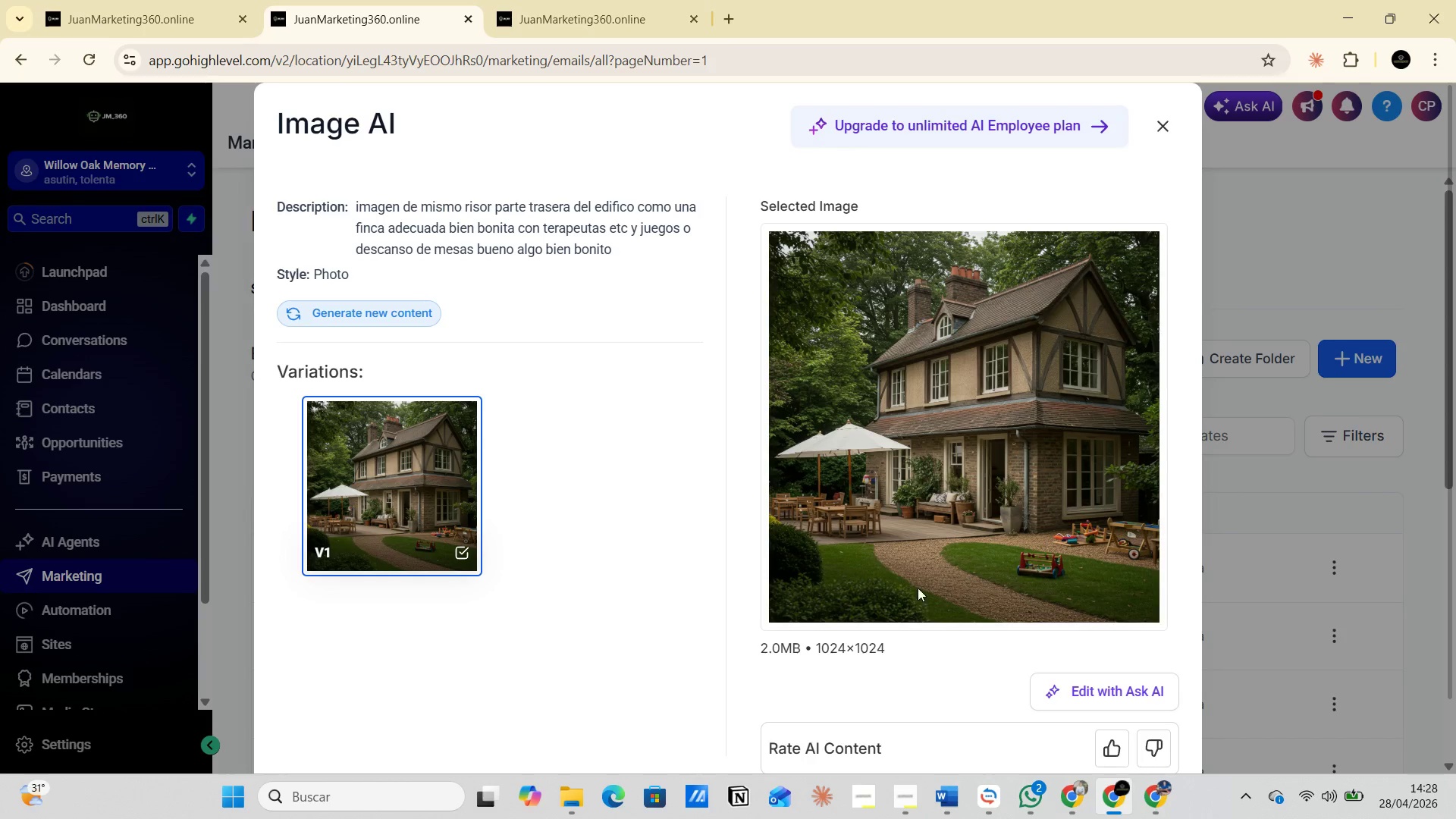 
scroll: coordinate [1014, 511], scroll_direction: down, amount: 2.0
 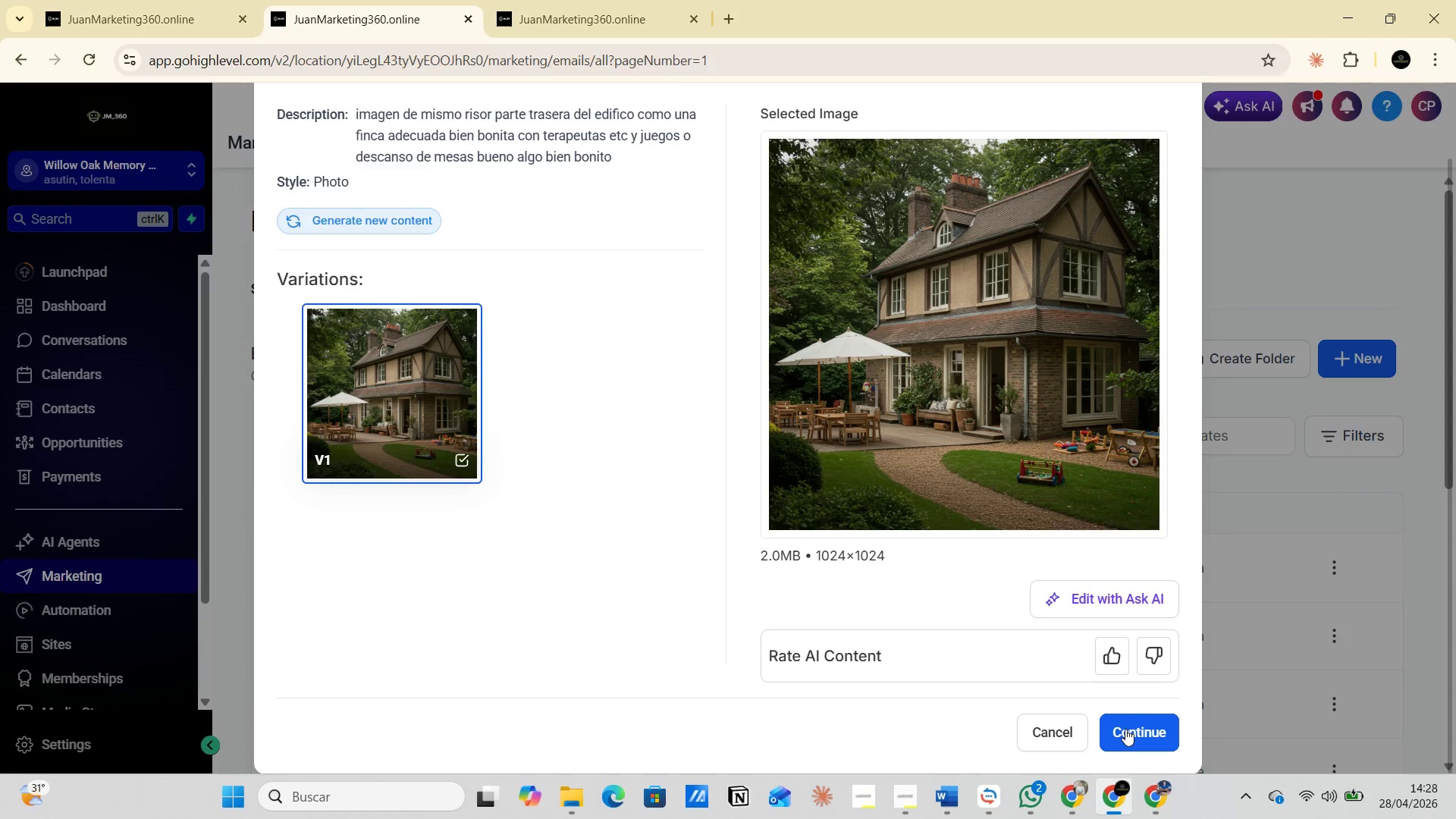 
left_click([1125, 729])
 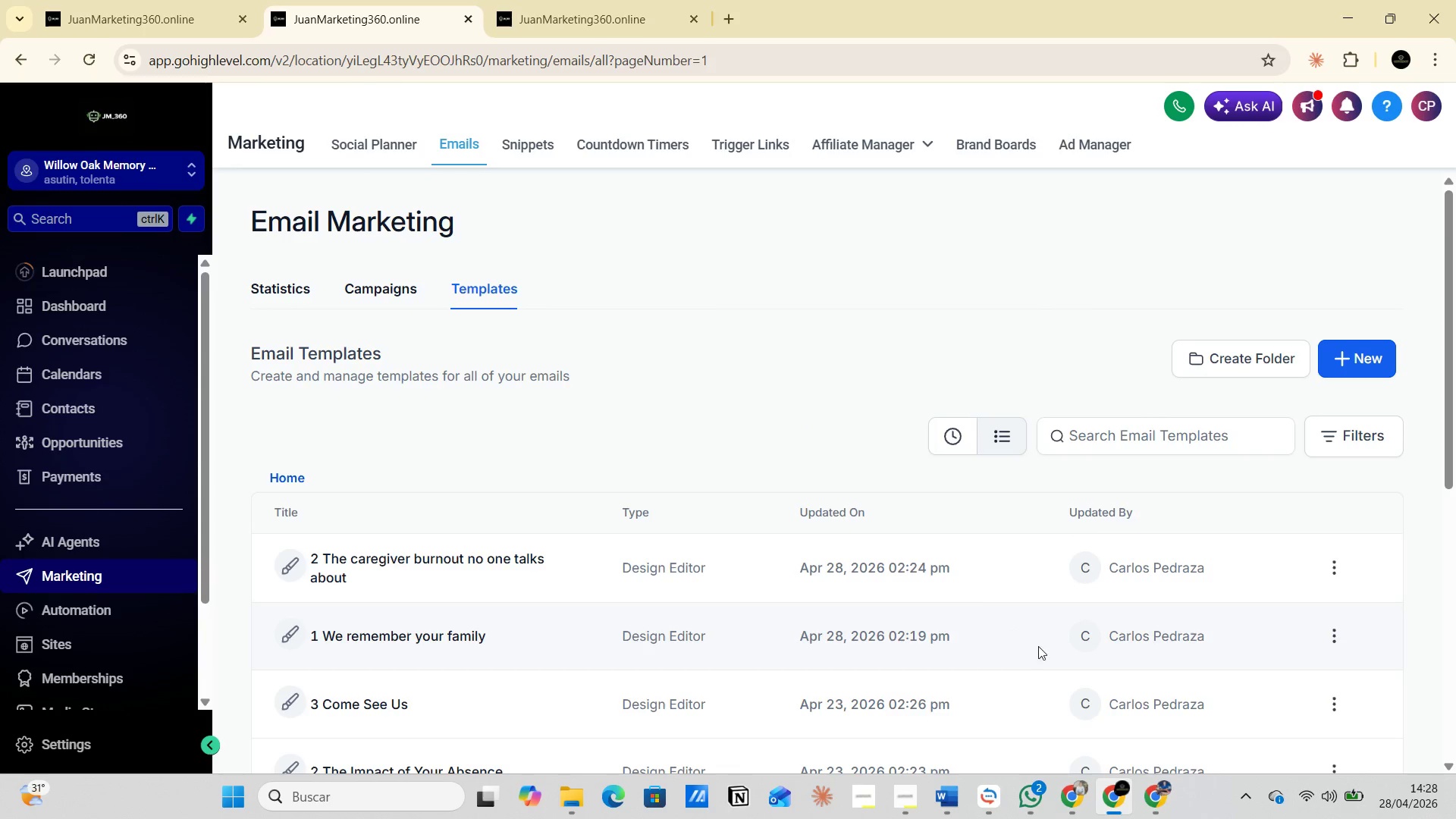 
wait(13.22)
 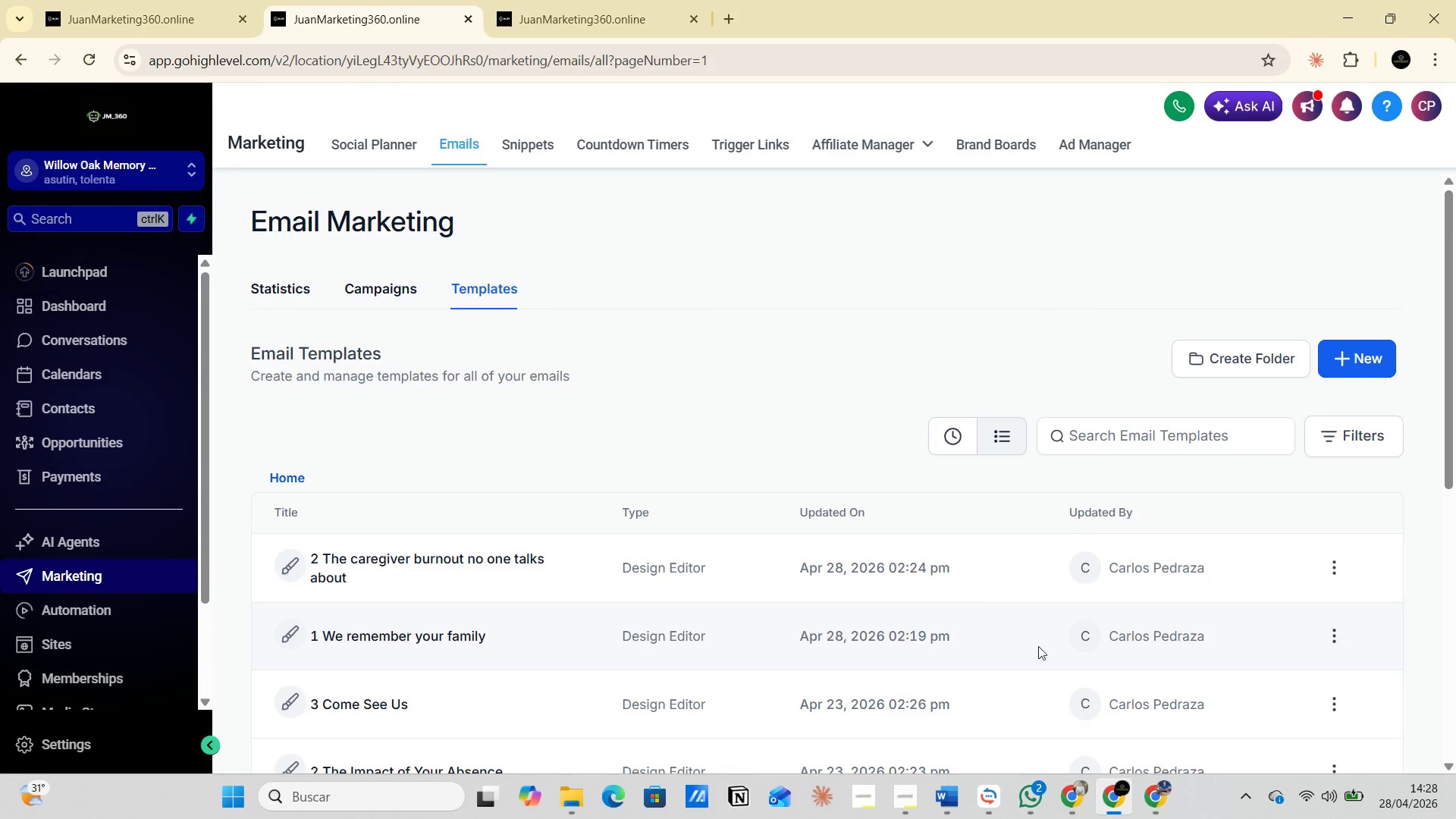 
left_click([871, 695])
 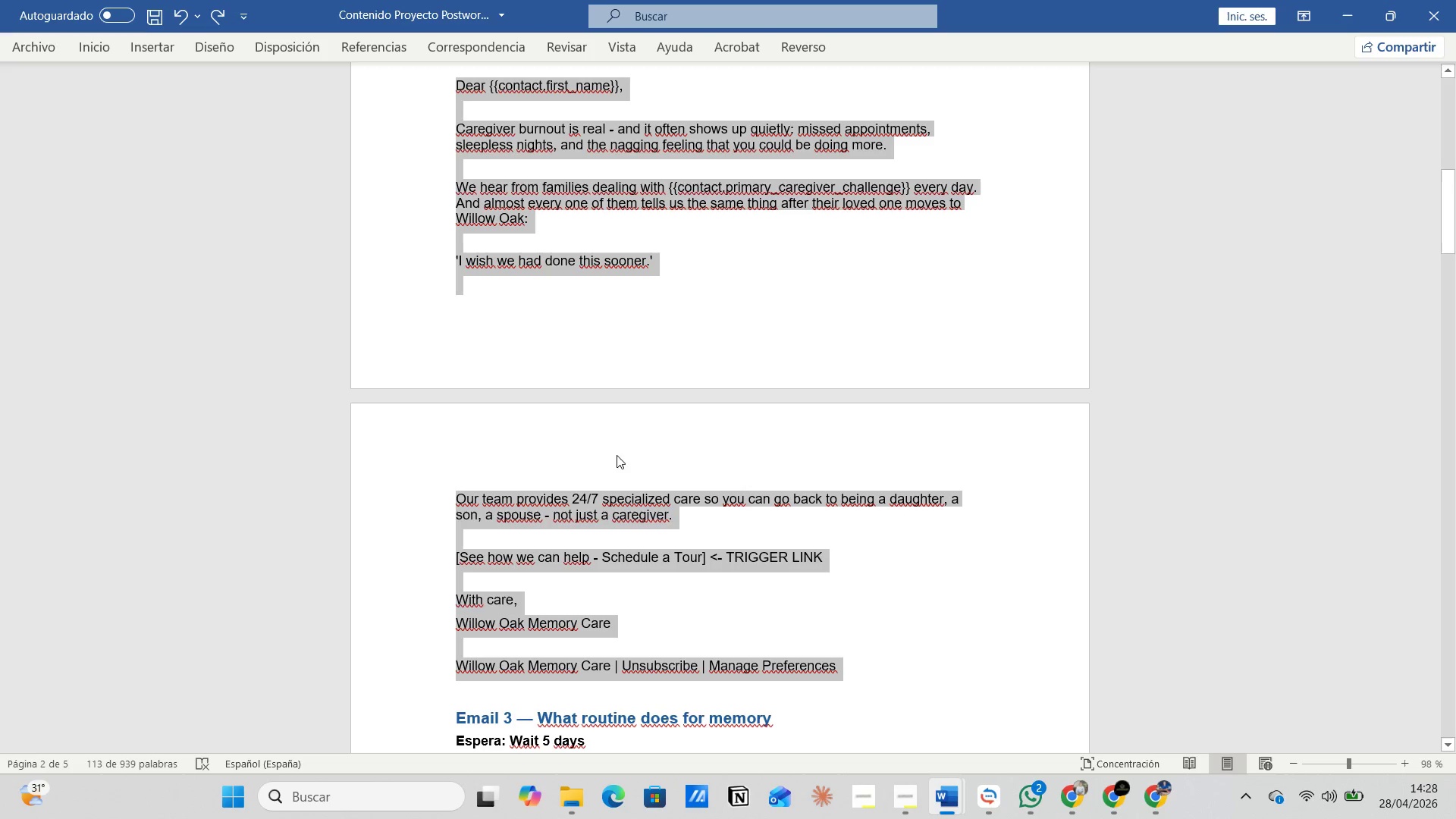 
scroll: coordinate [621, 410], scroll_direction: up, amount: 2.0
 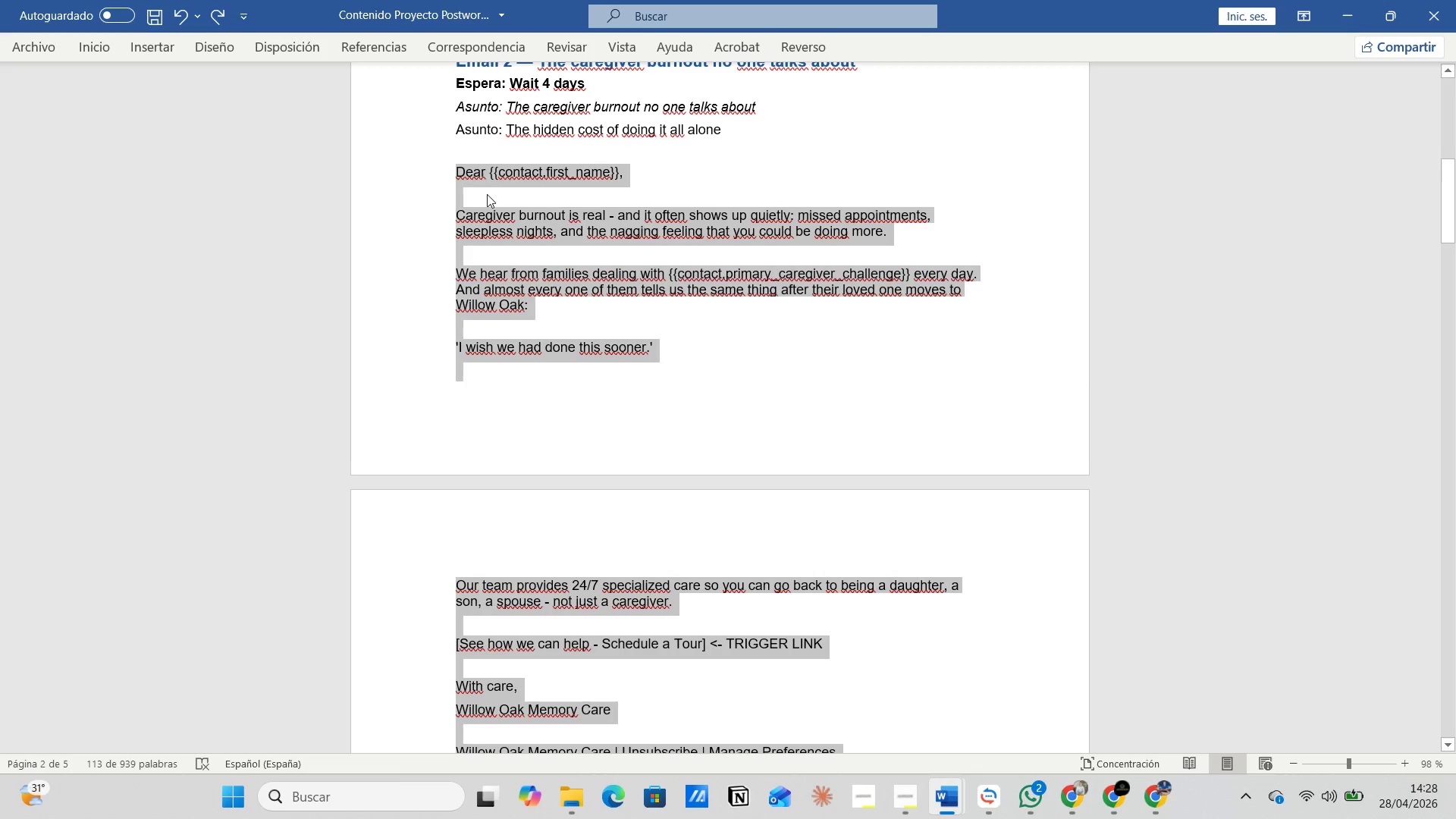 
right_click([496, 181])
 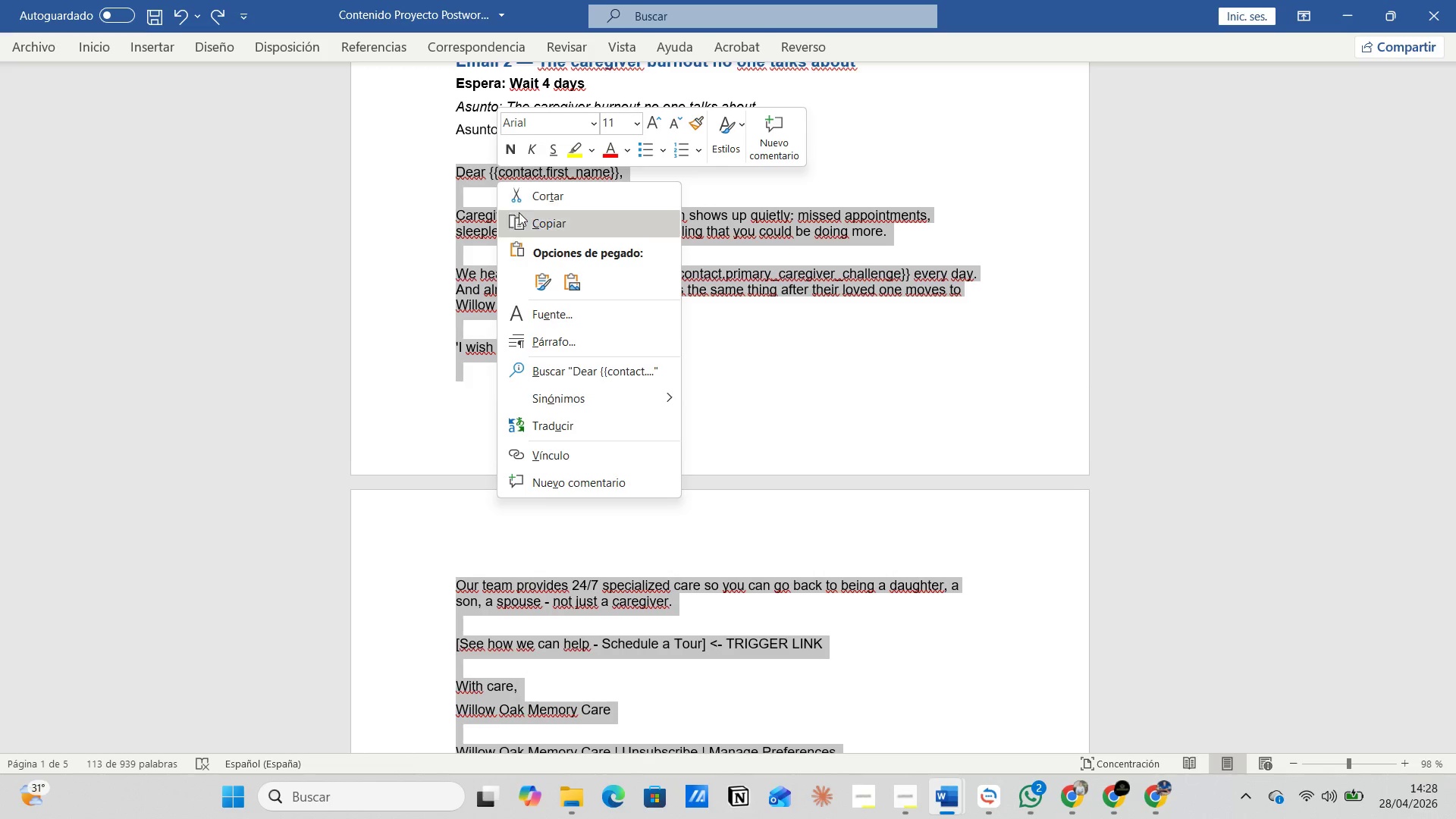 
left_click([532, 225])
 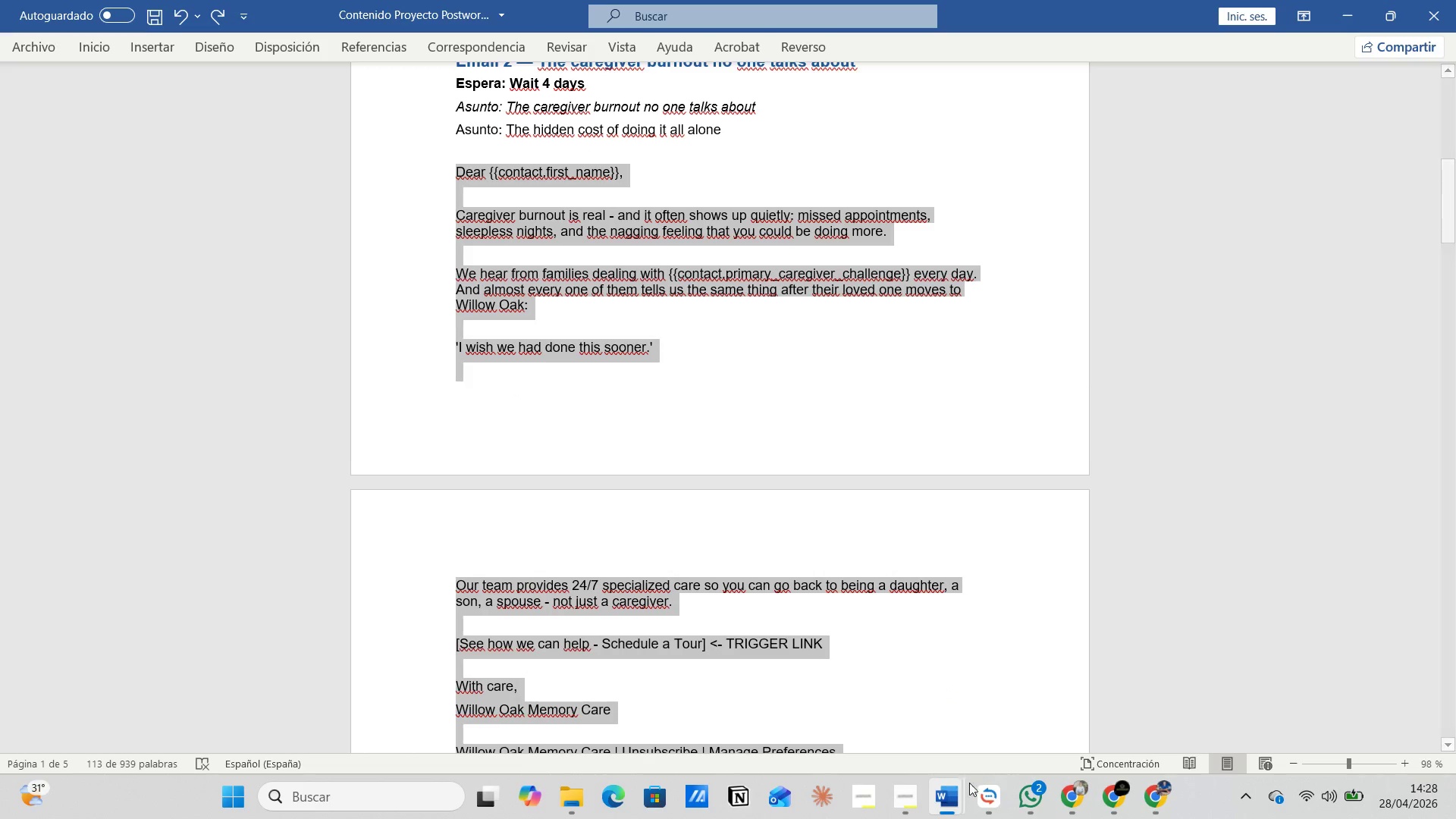 
left_click([986, 798])
 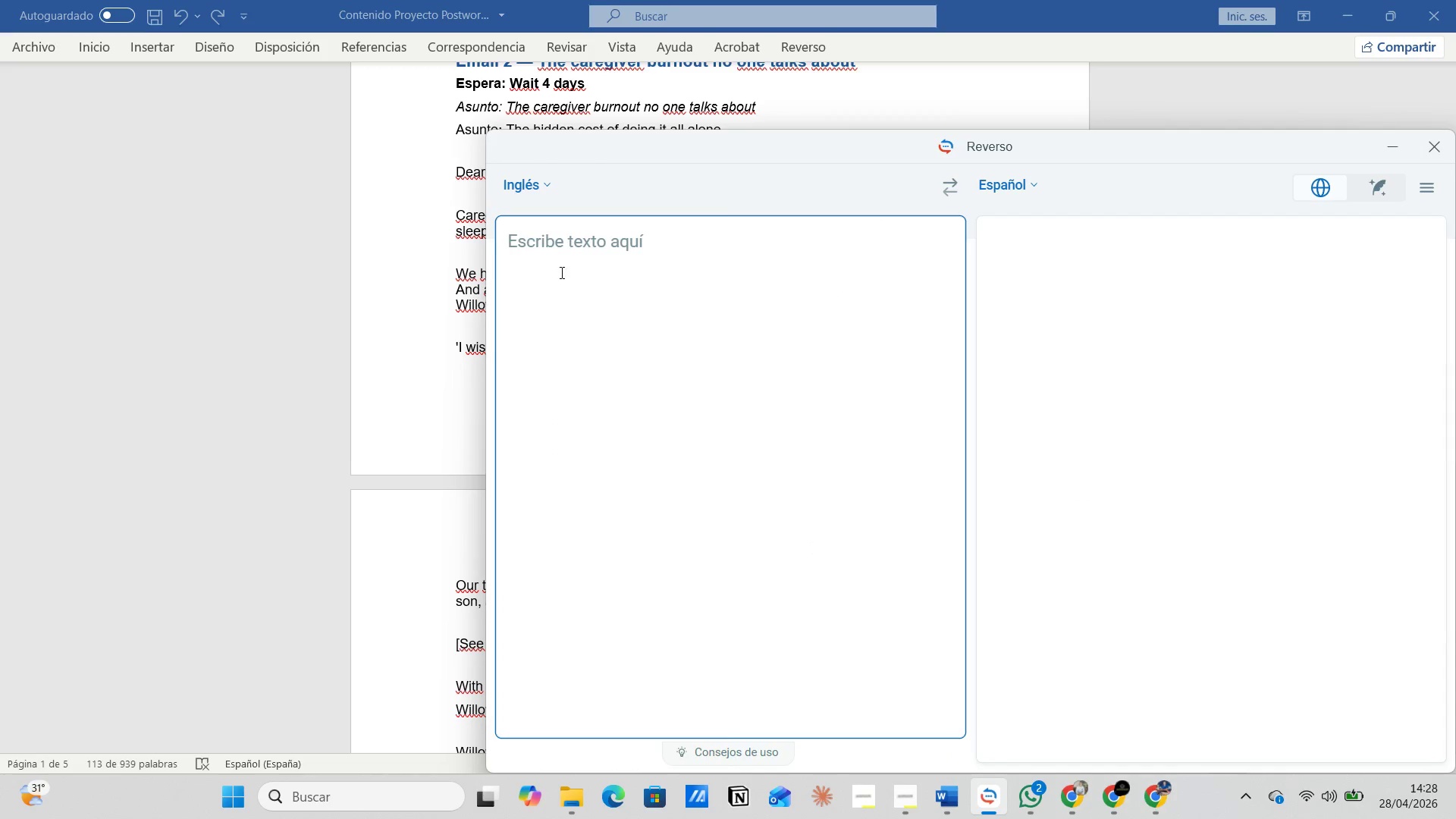 
left_click([552, 243])
 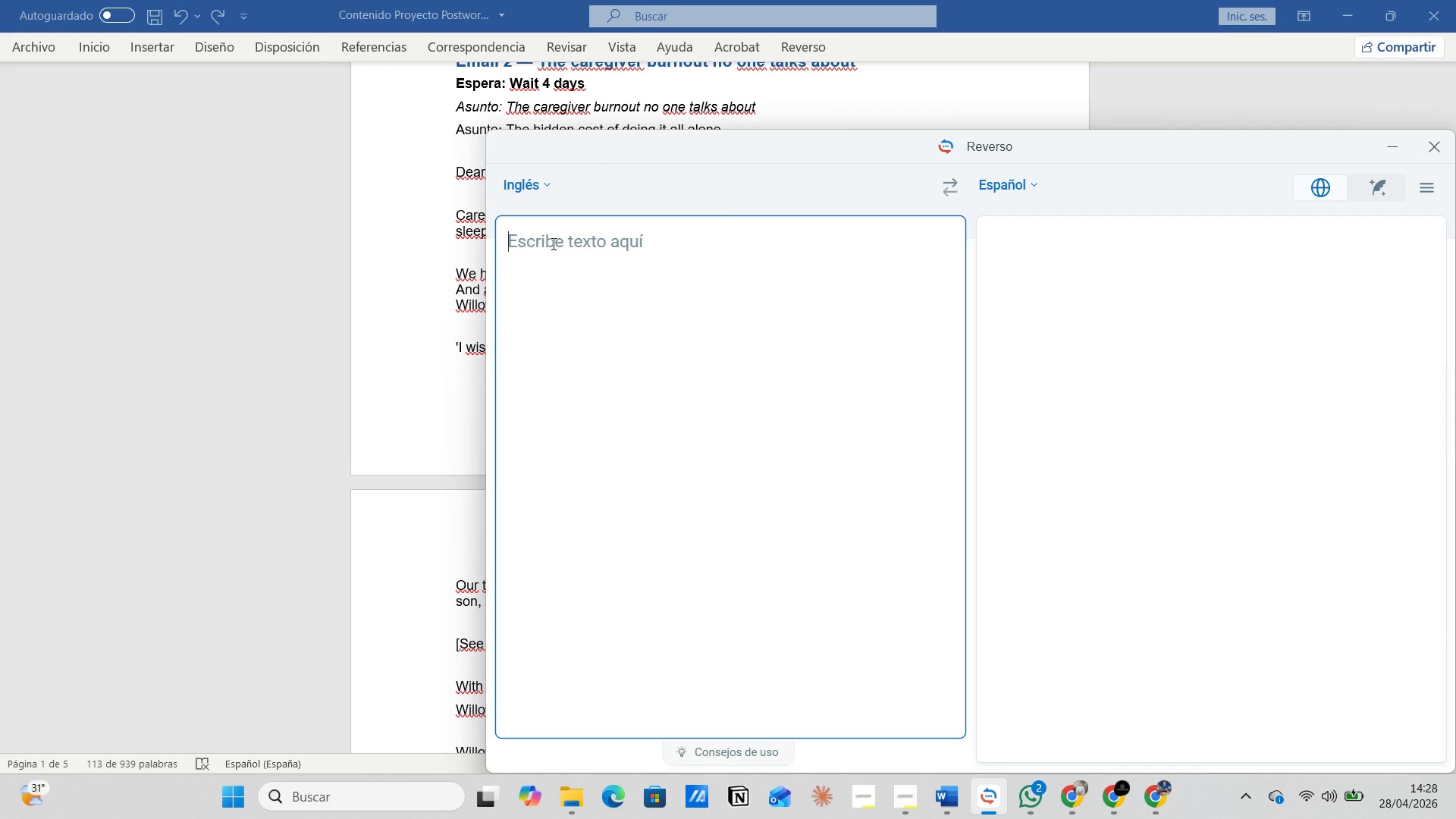 
key(Control+V)
 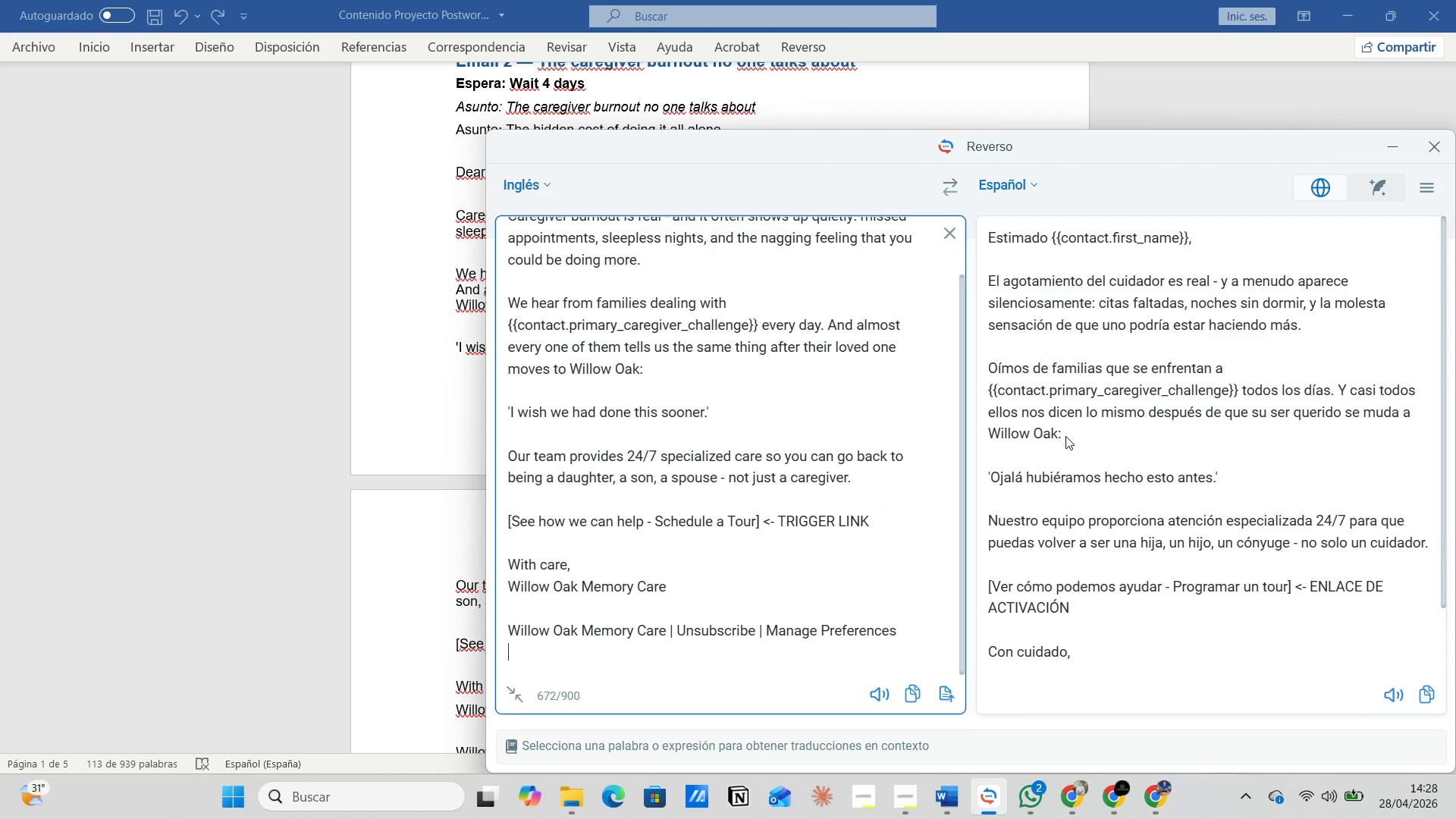 
scroll: coordinate [1065, 425], scroll_direction: up, amount: 2.0
 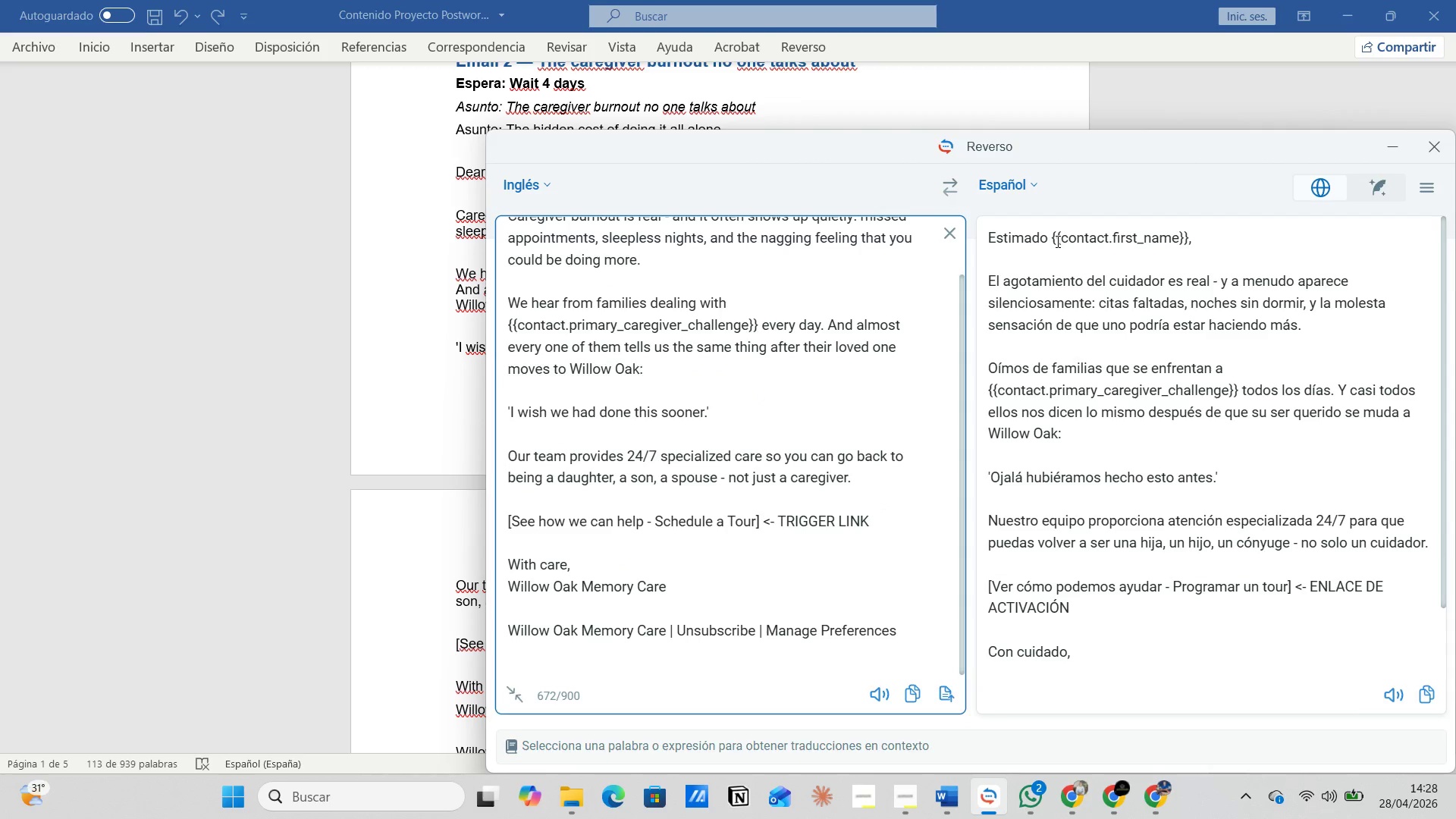 
left_click_drag(start_coordinate=[1055, 238], to_coordinate=[1206, 237])
 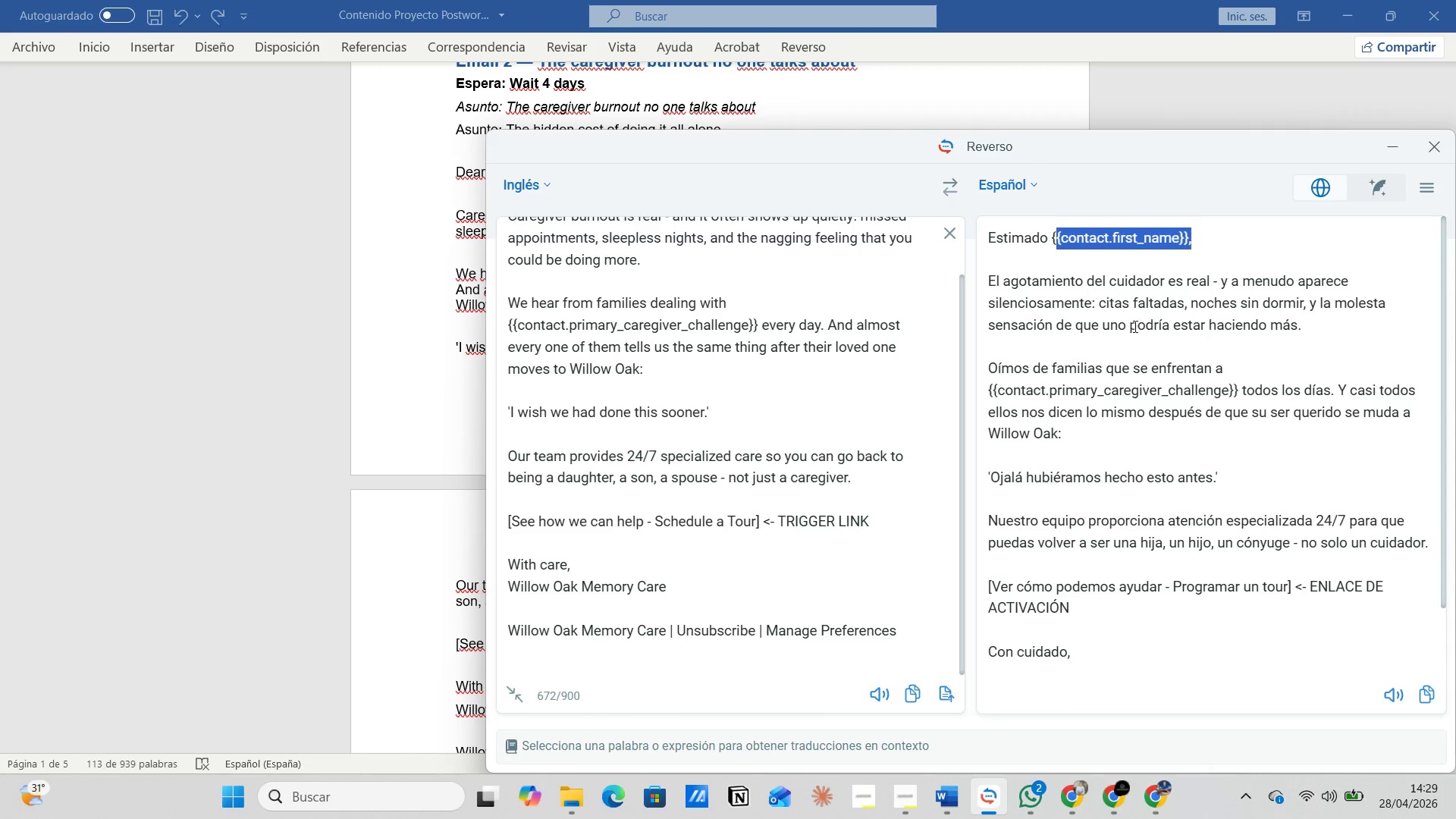 
wait(12.02)
 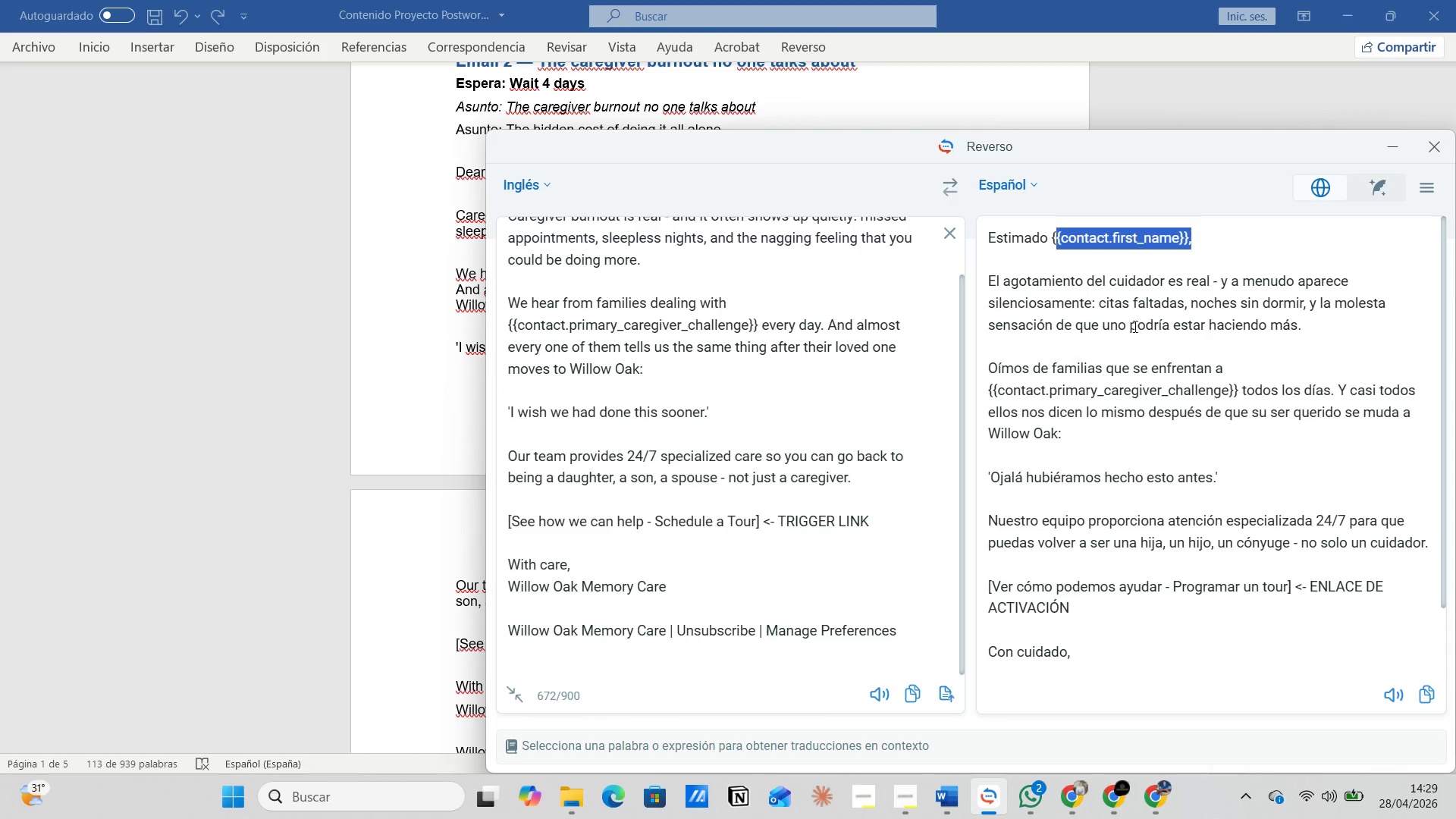 
left_click_drag(start_coordinate=[987, 394], to_coordinate=[1241, 392])
 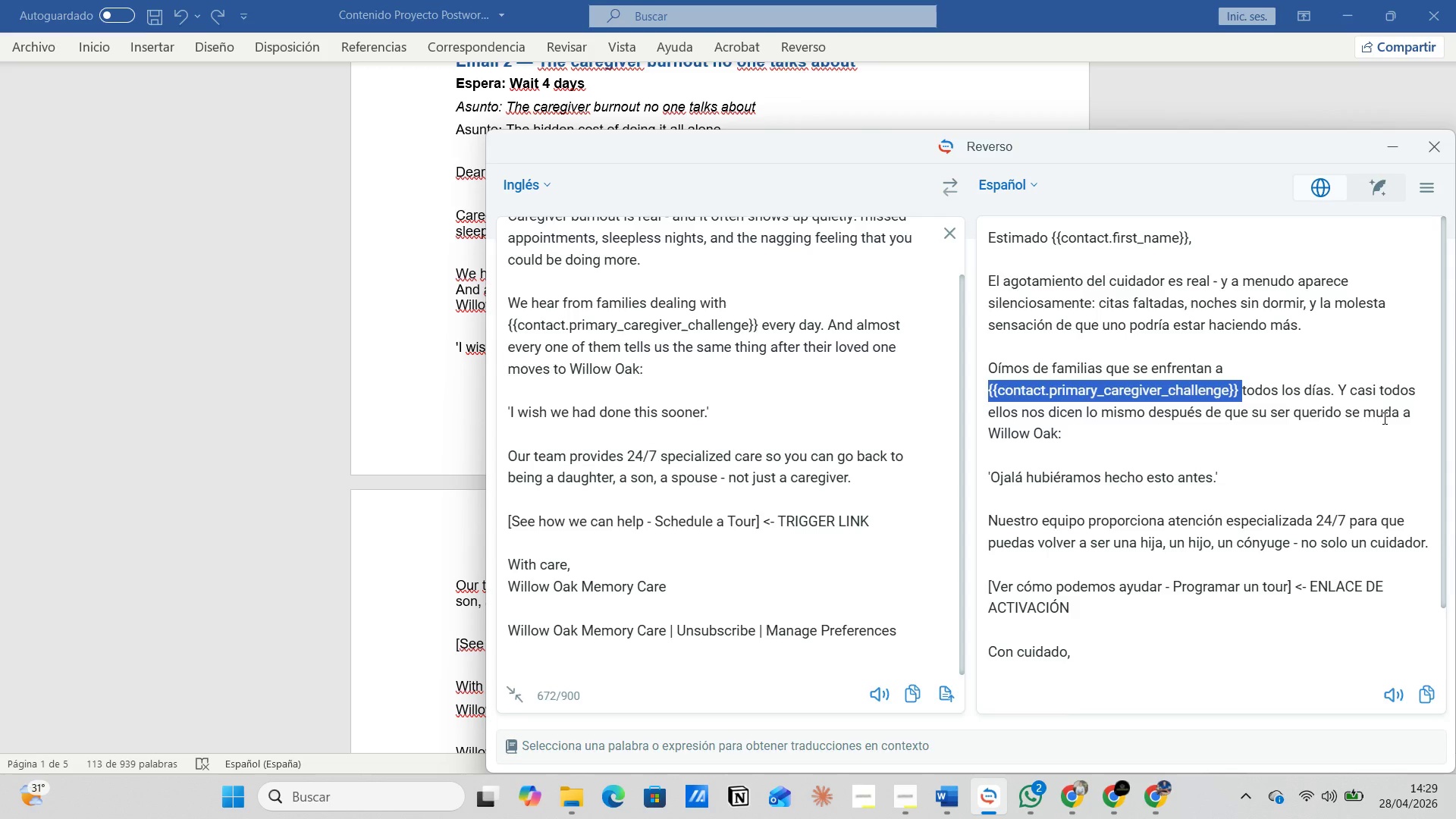 
wait(7.91)
 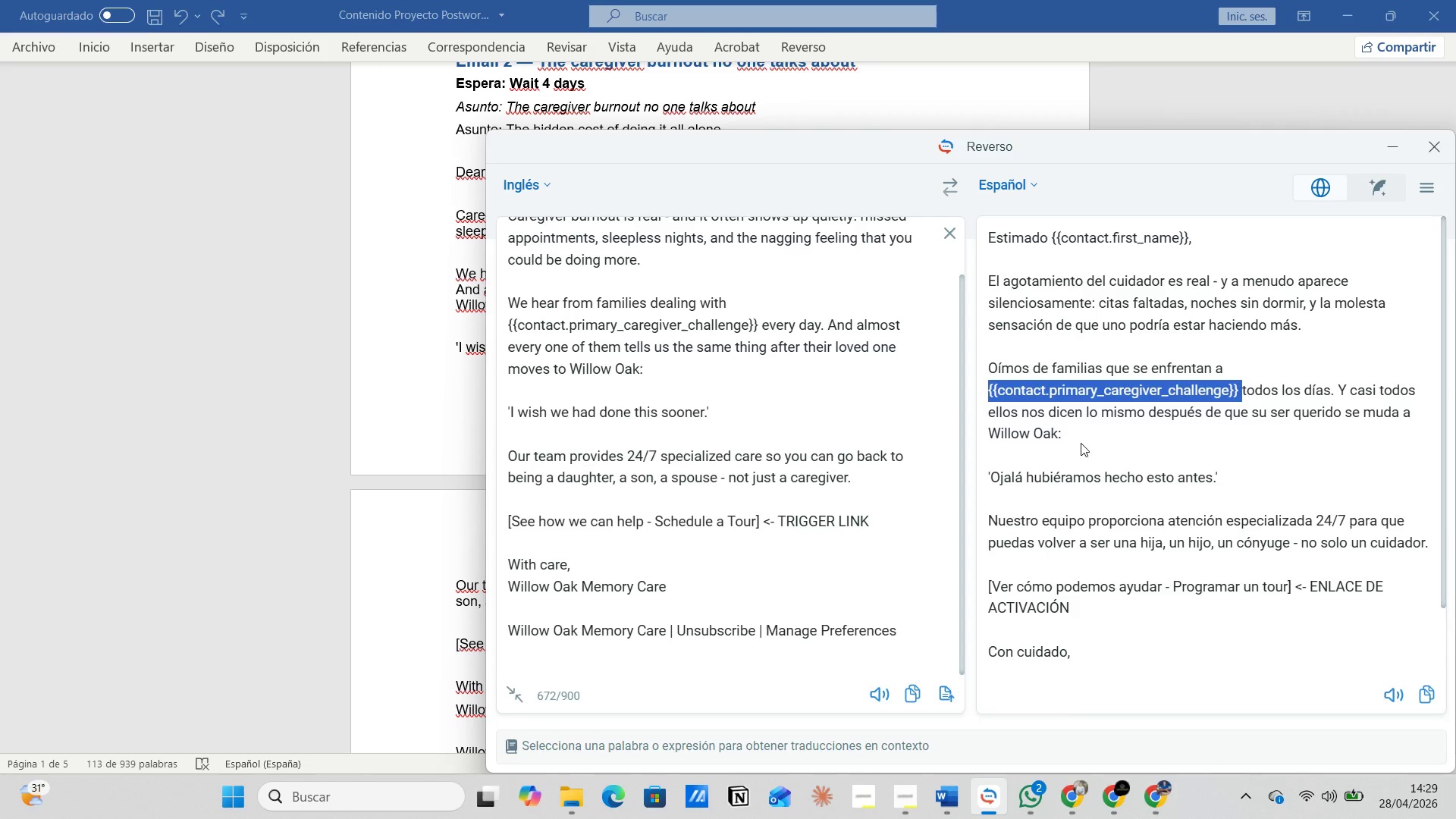 
left_click_drag(start_coordinate=[990, 482], to_coordinate=[1210, 482])
 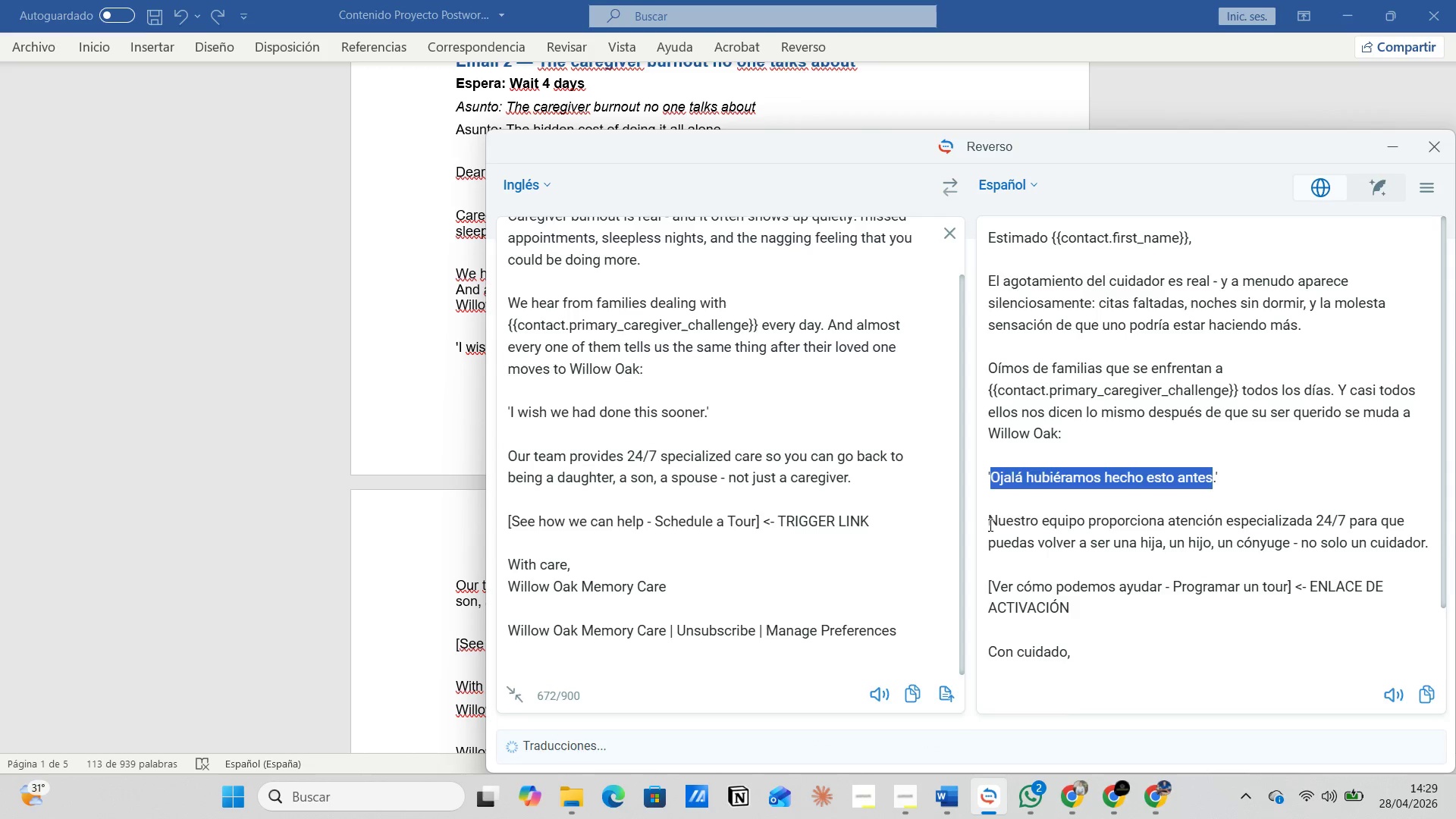 
left_click_drag(start_coordinate=[994, 519], to_coordinate=[1414, 511])
 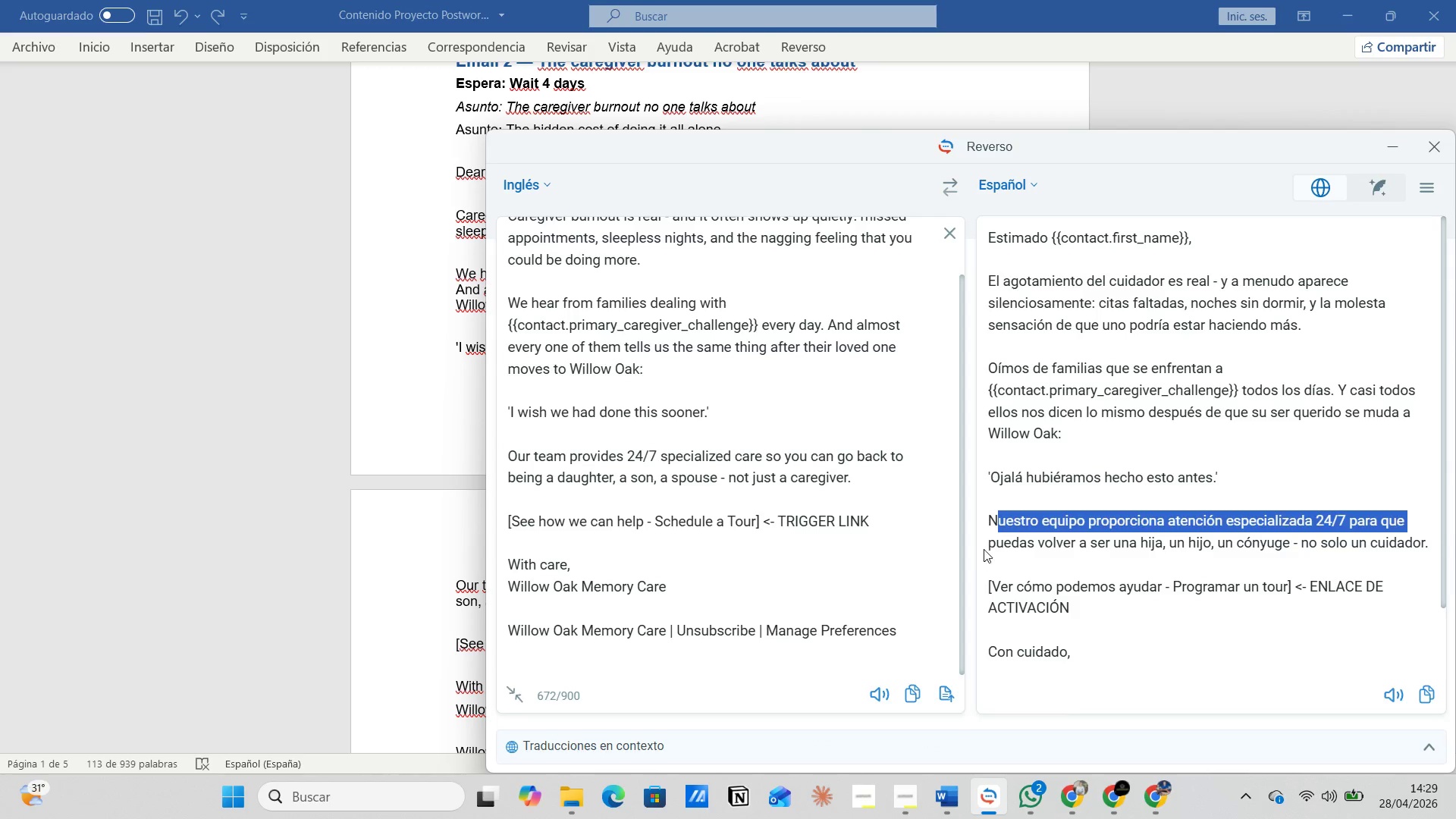 
left_click_drag(start_coordinate=[982, 546], to_coordinate=[1072, 545])
 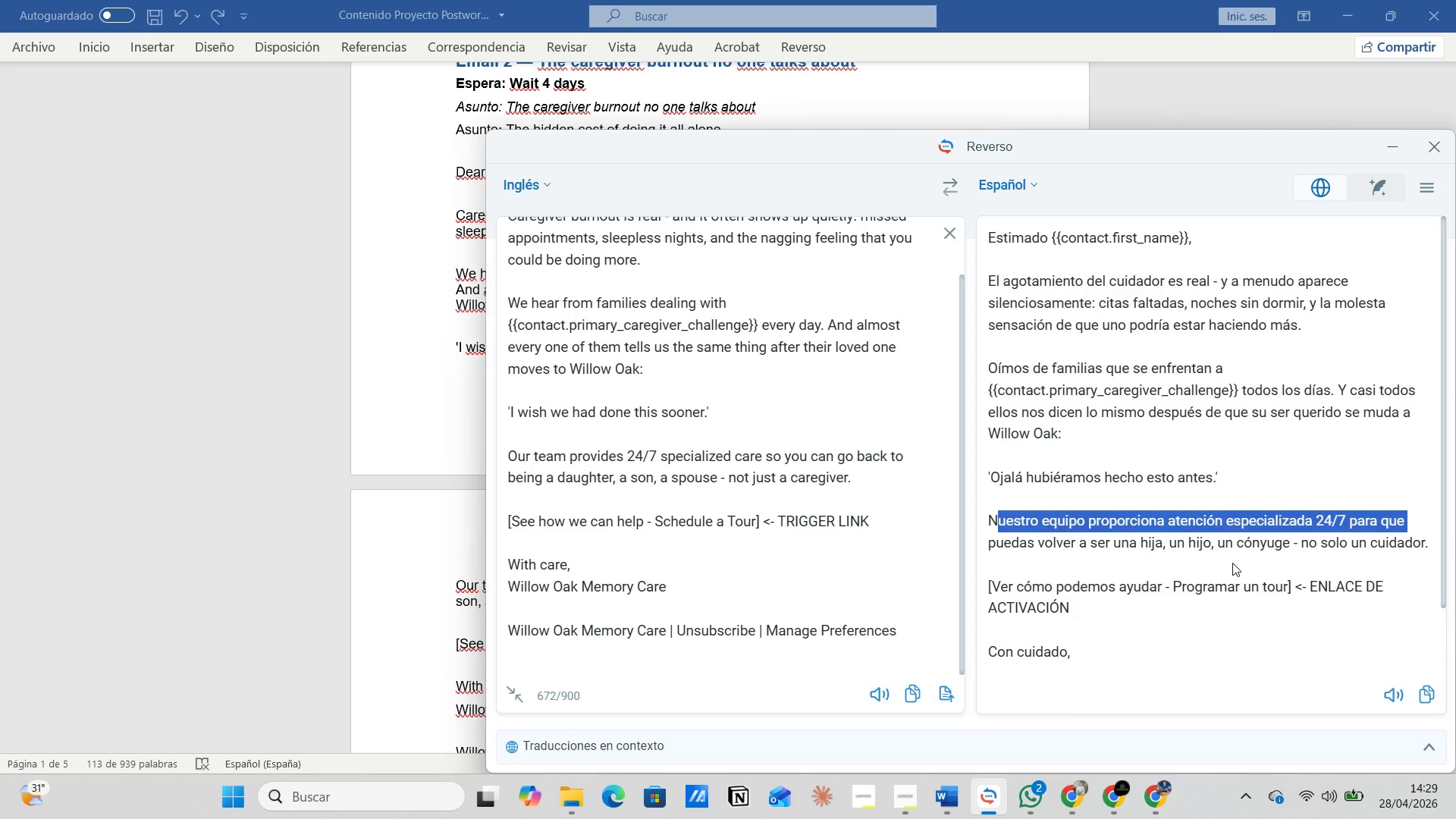 
left_click([1280, 548])
 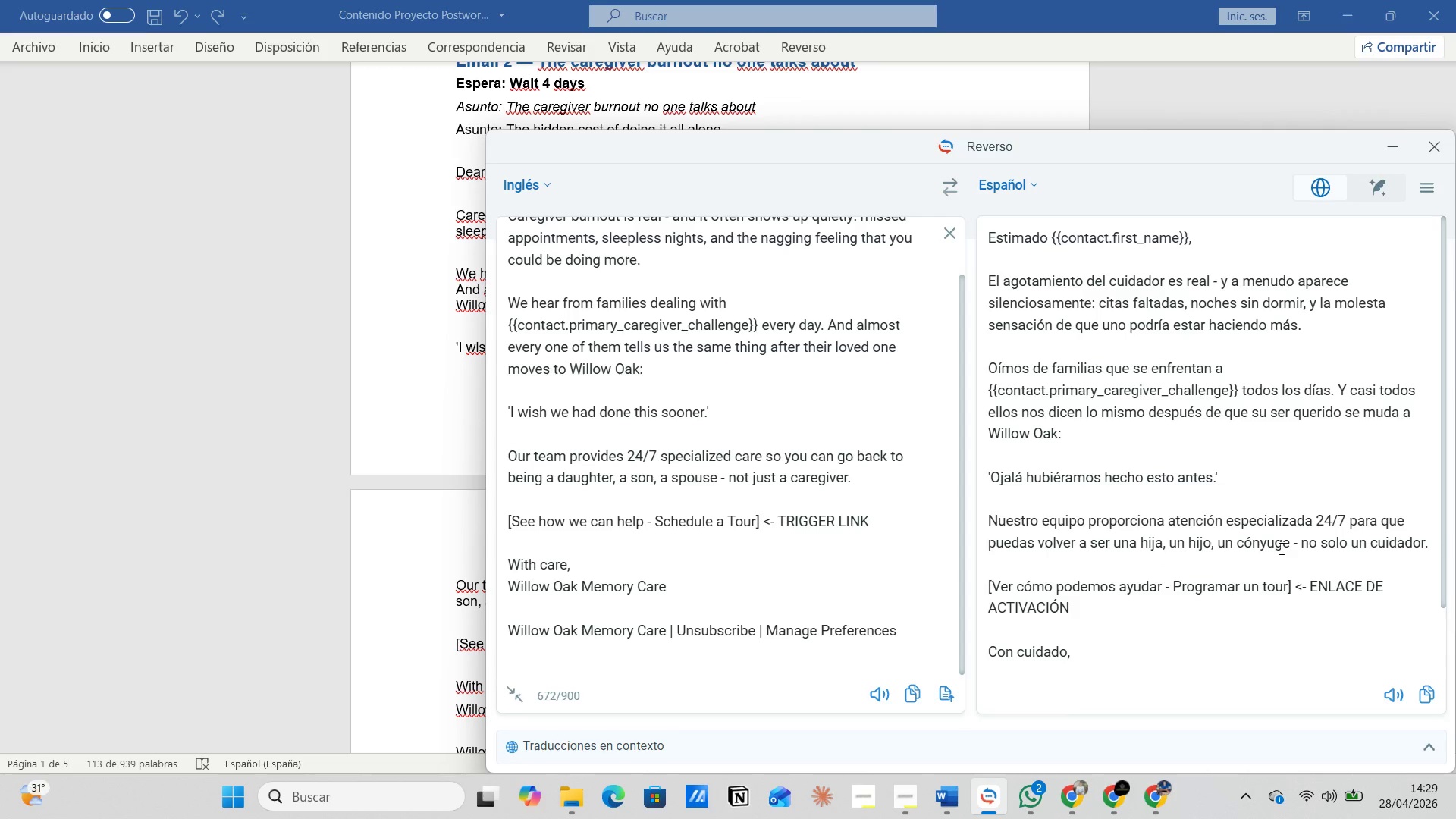 
scroll: coordinate [1072, 588], scroll_direction: down, amount: 4.0
 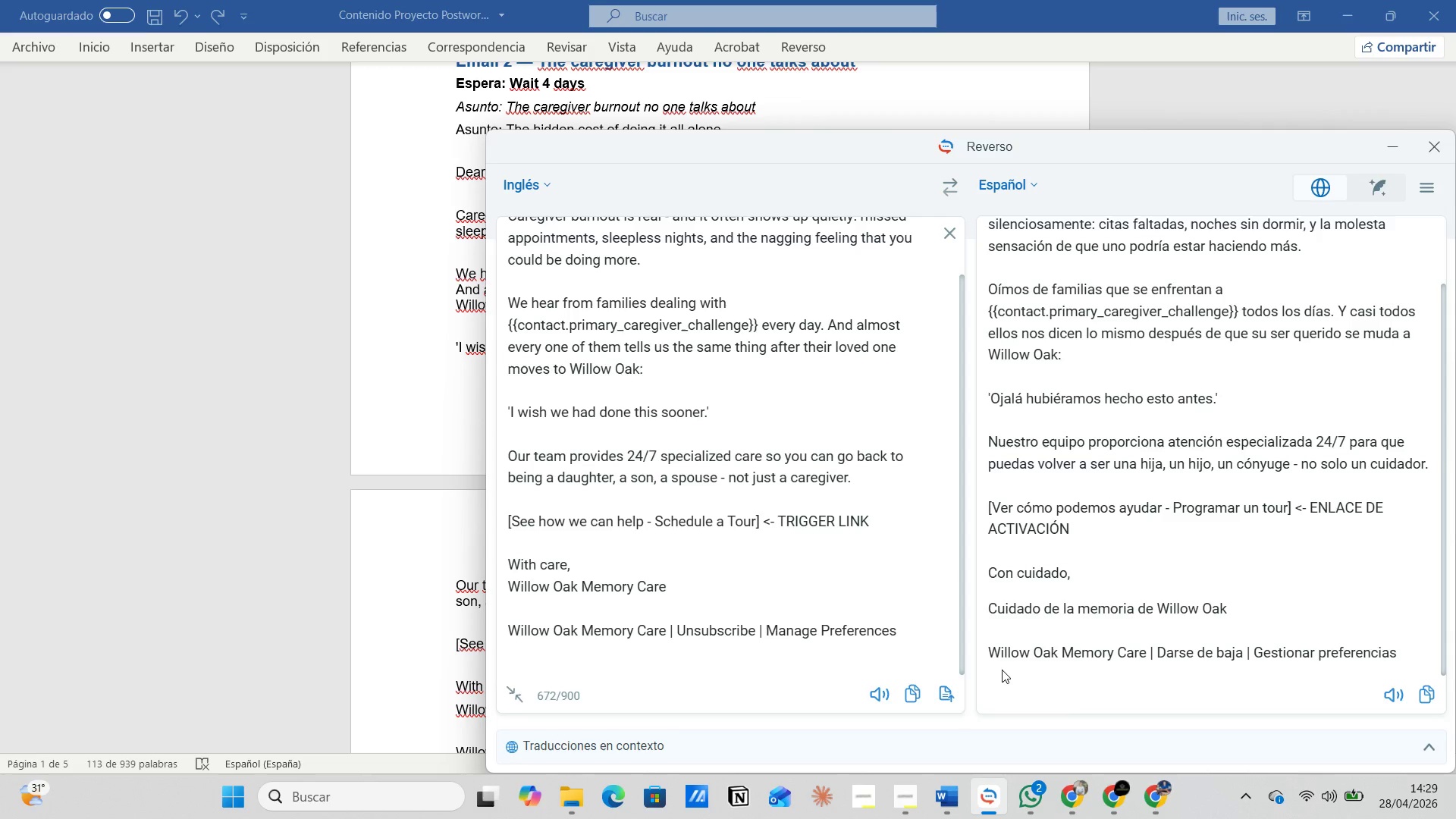 
left_click_drag(start_coordinate=[988, 654], to_coordinate=[1146, 654])
 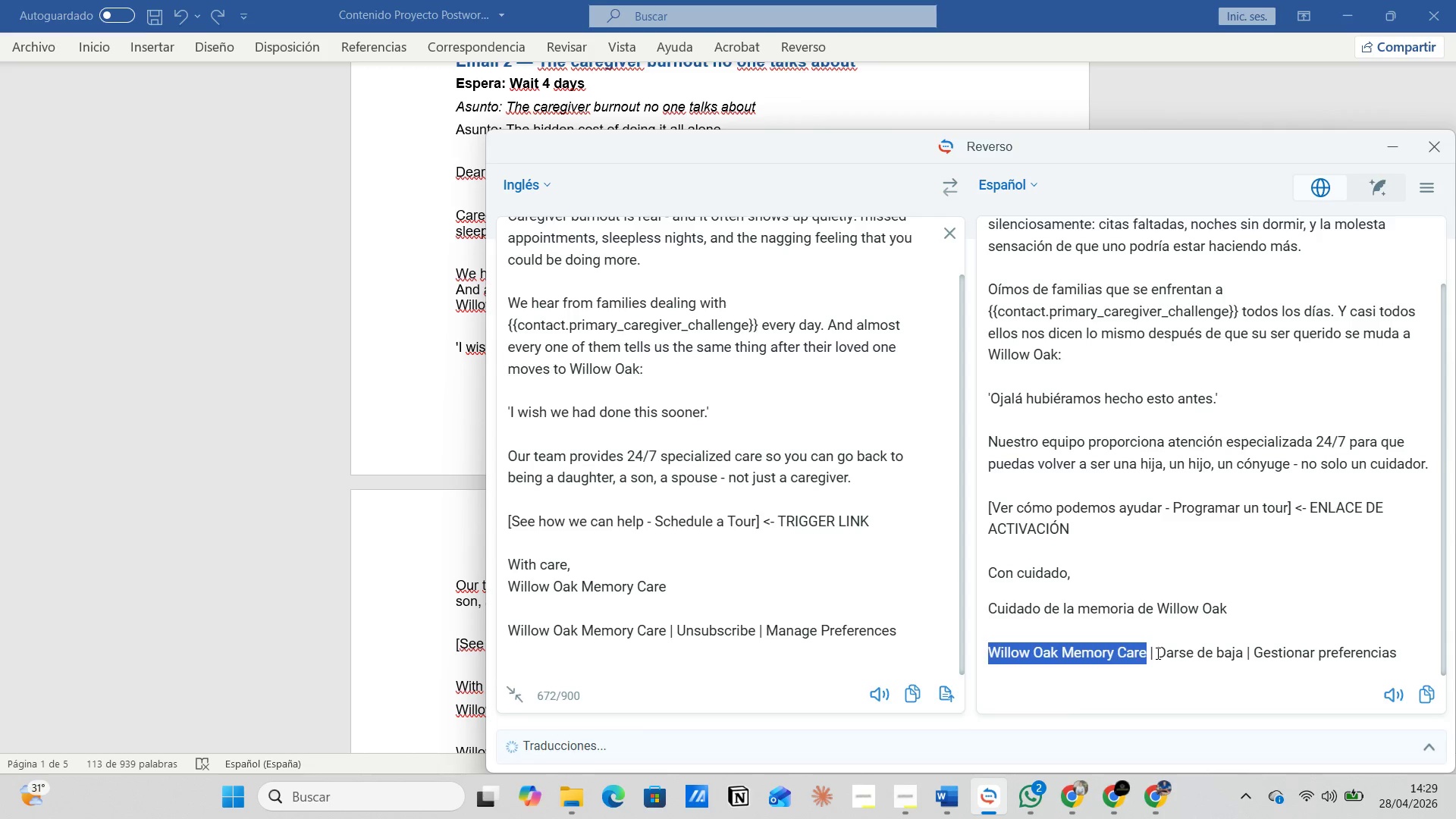 
left_click_drag(start_coordinate=[1158, 653], to_coordinate=[1248, 652])
 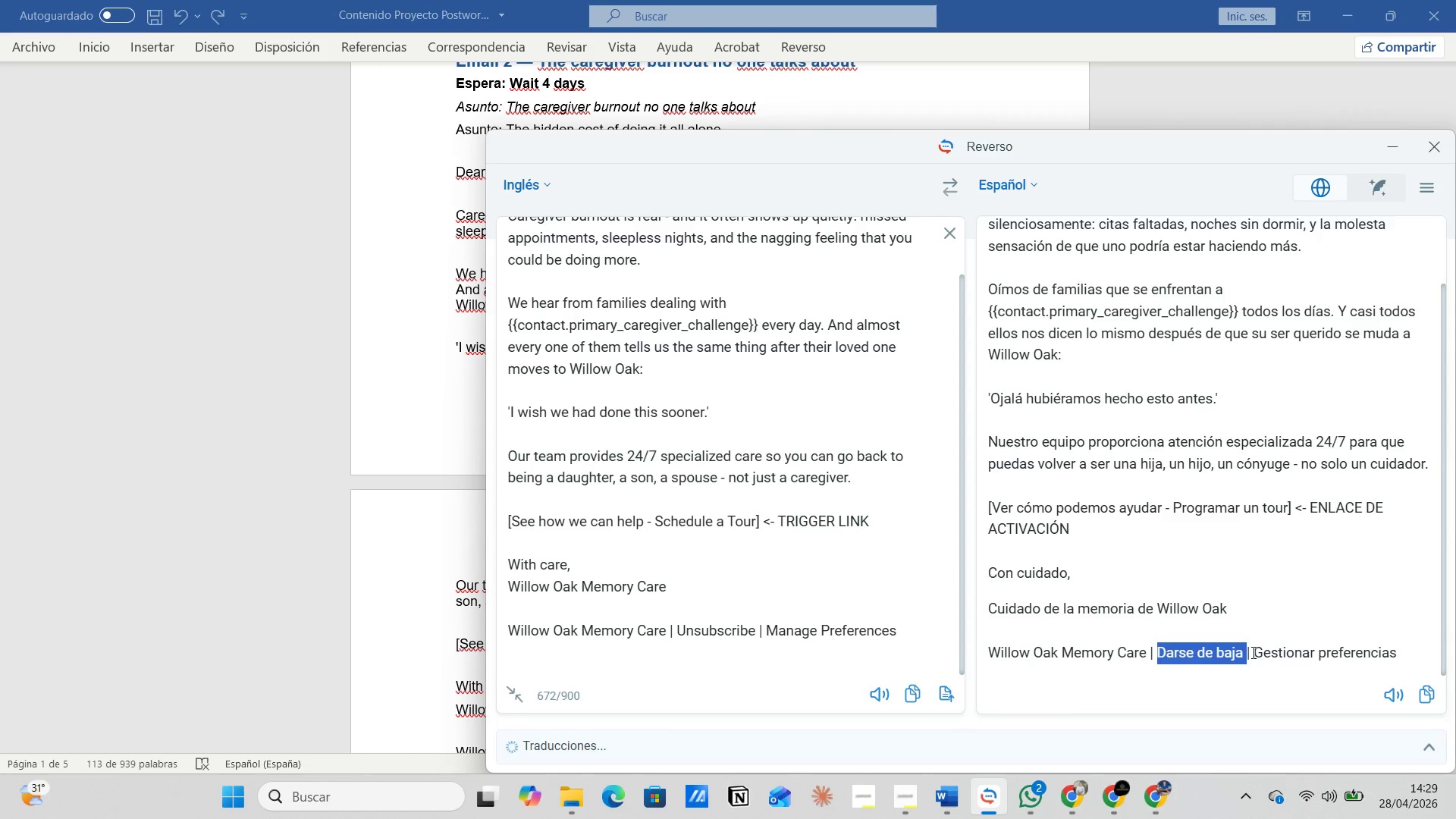 
left_click_drag(start_coordinate=[1252, 652], to_coordinate=[1393, 649])
 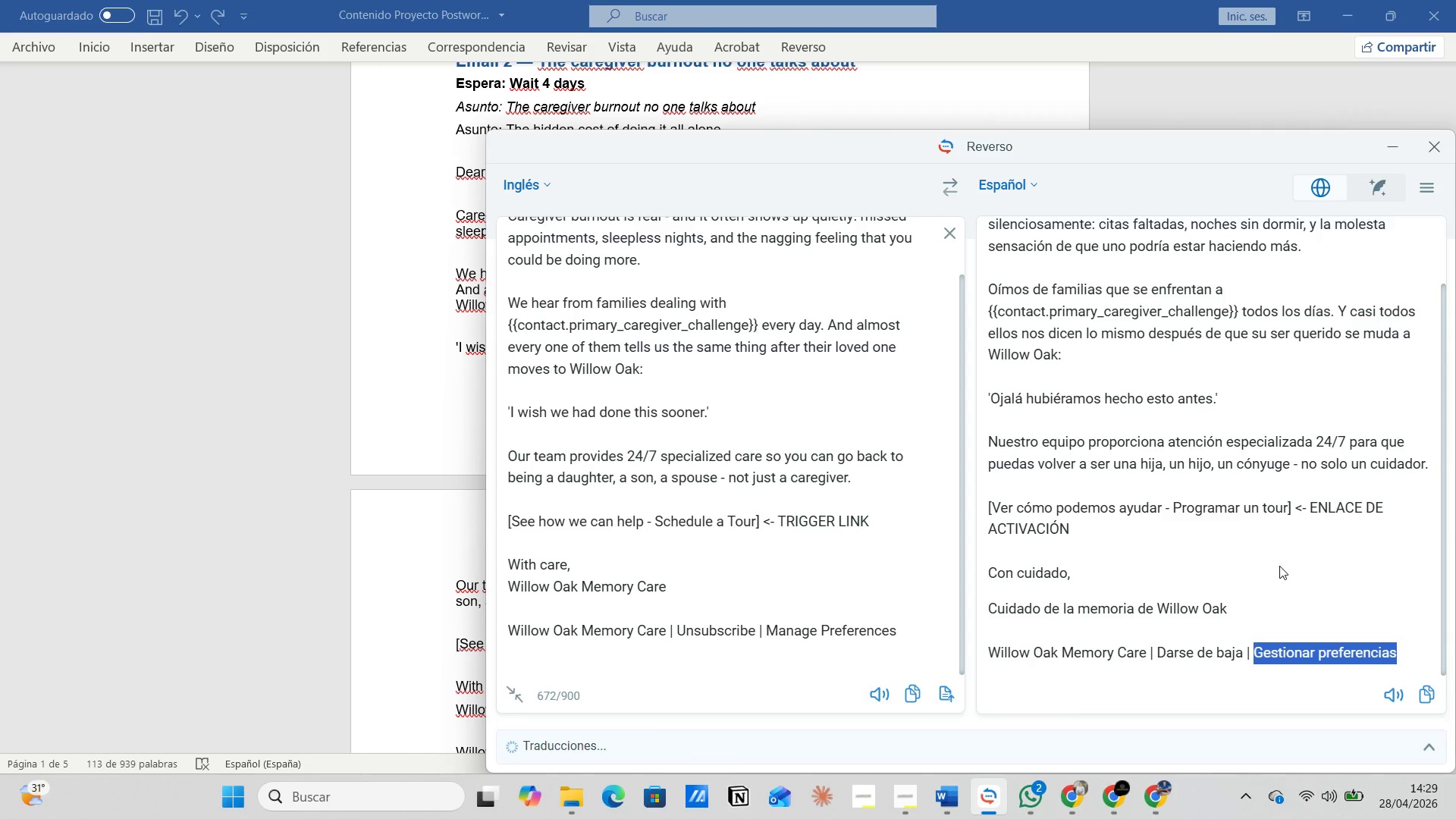 
left_click([1279, 566])
 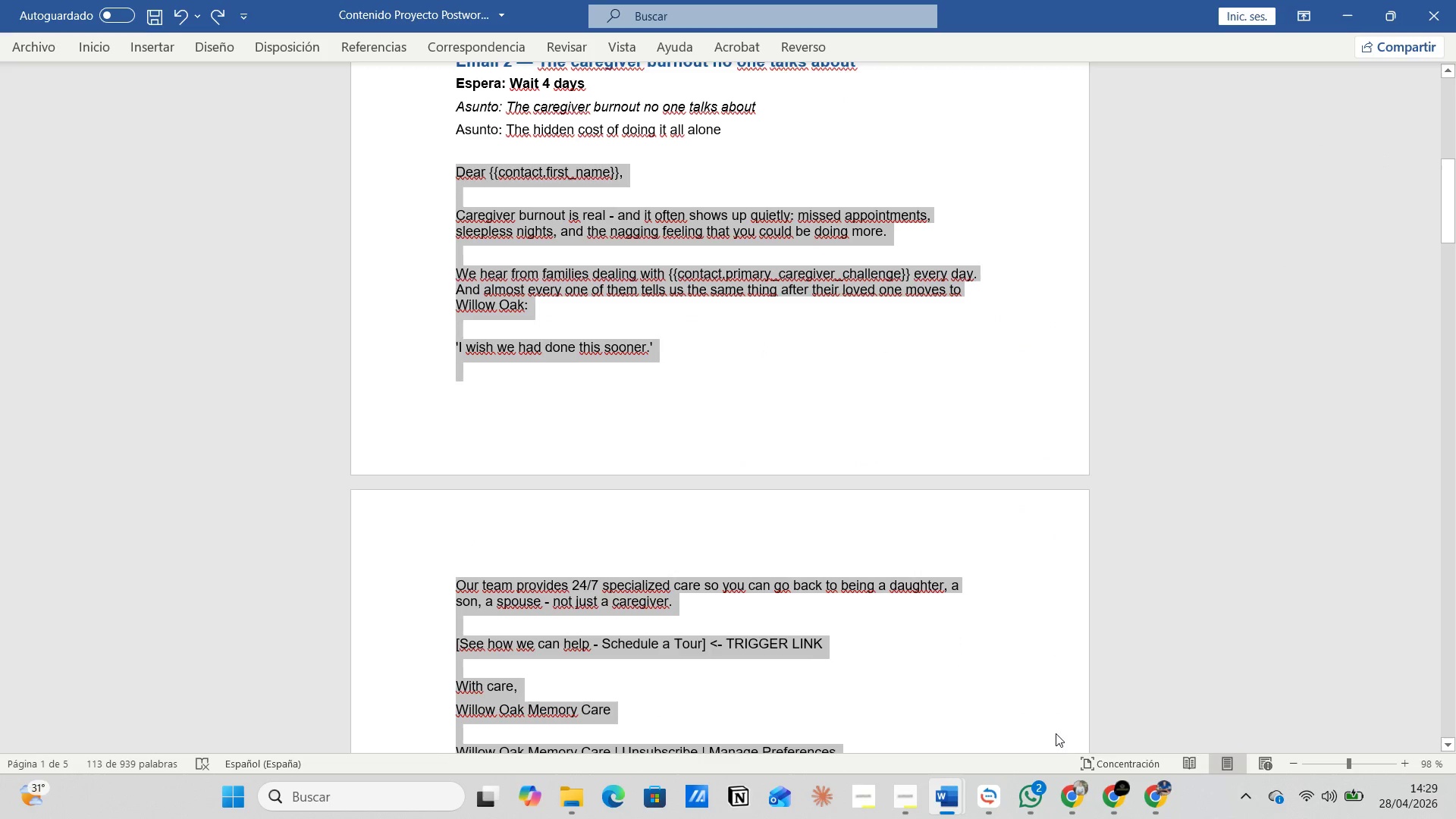 
left_click([1115, 700])
 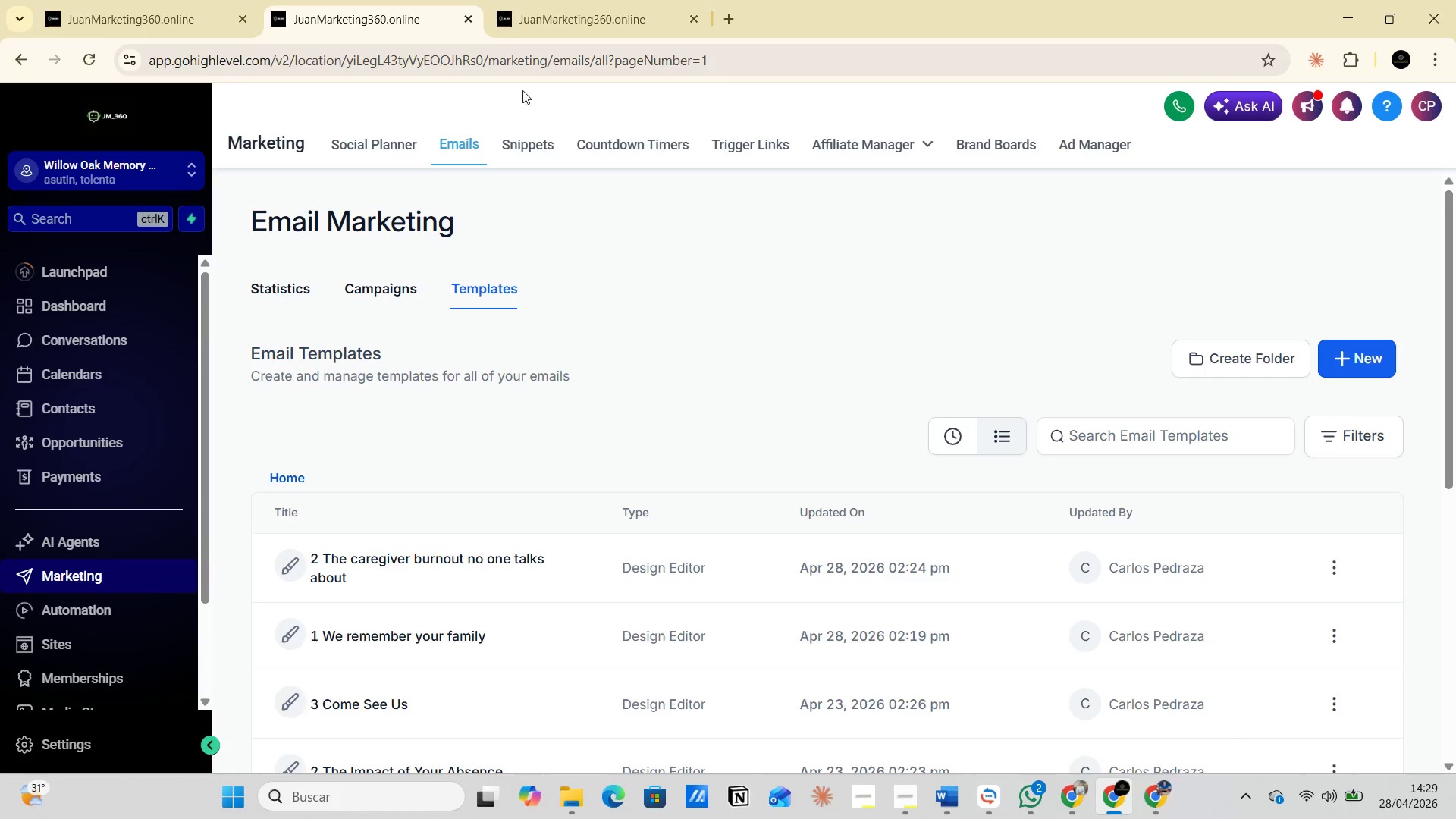 
left_click([569, 7])
 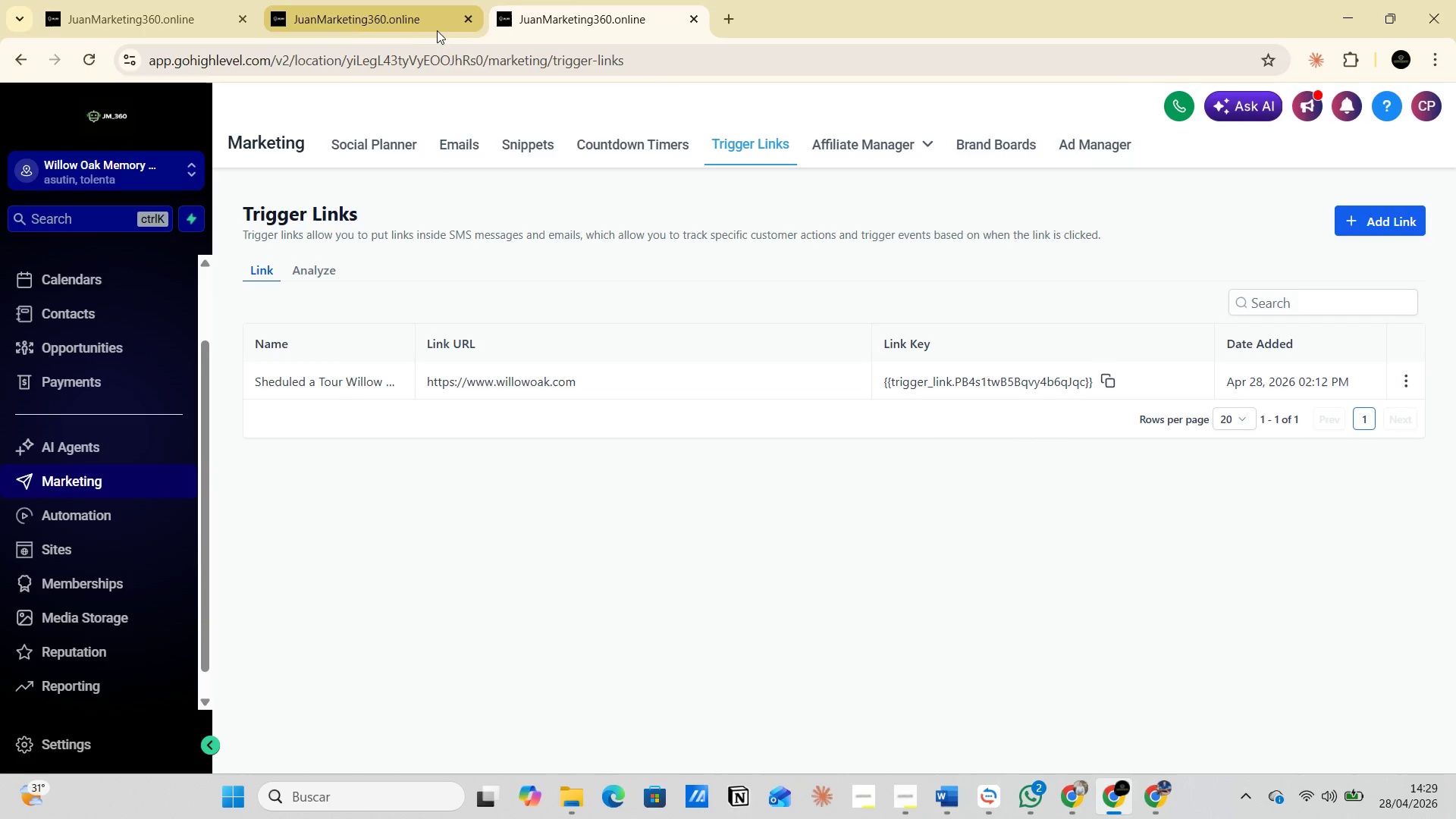 
left_click([389, 2])
 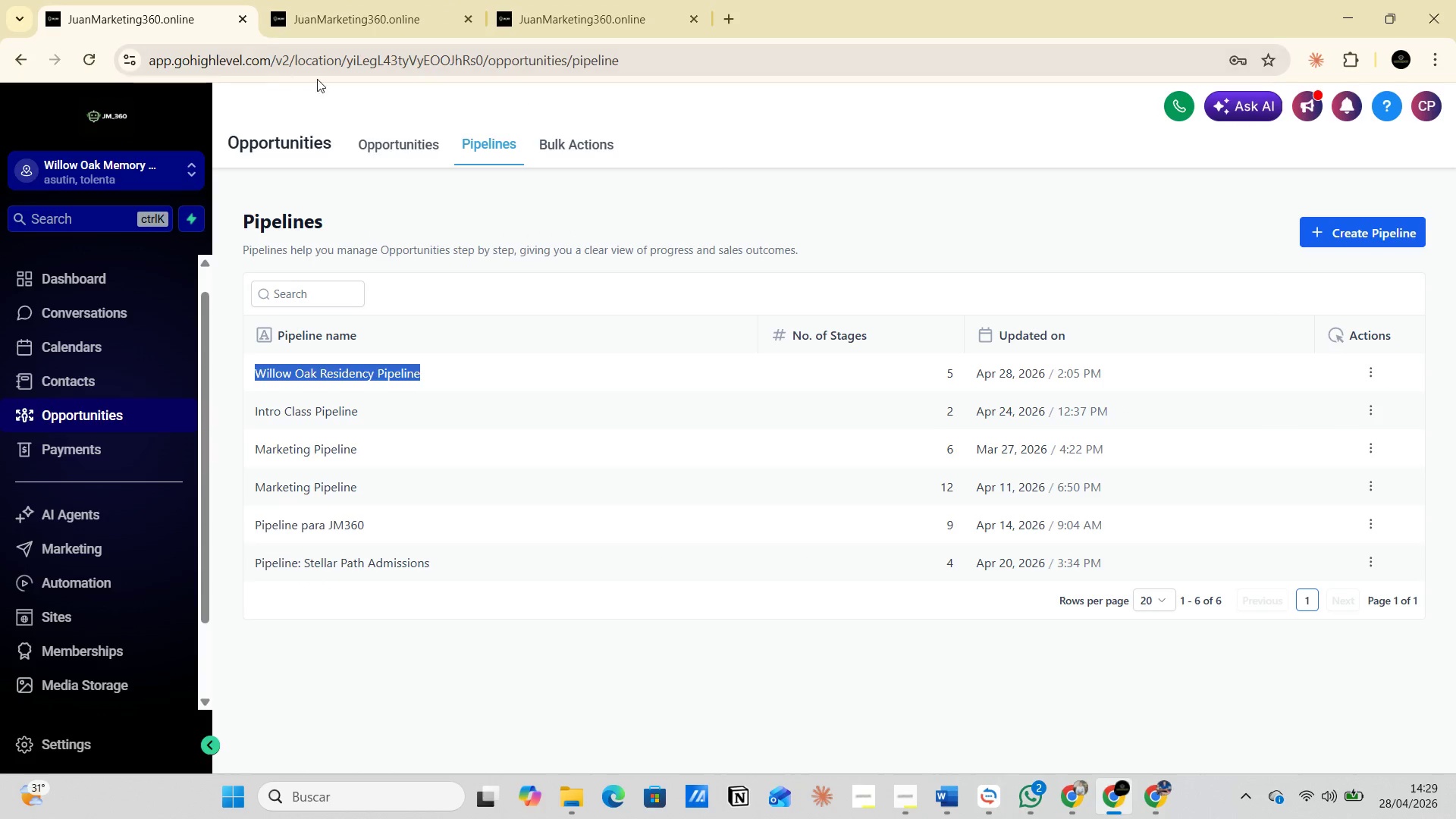 
left_click([378, 5])
 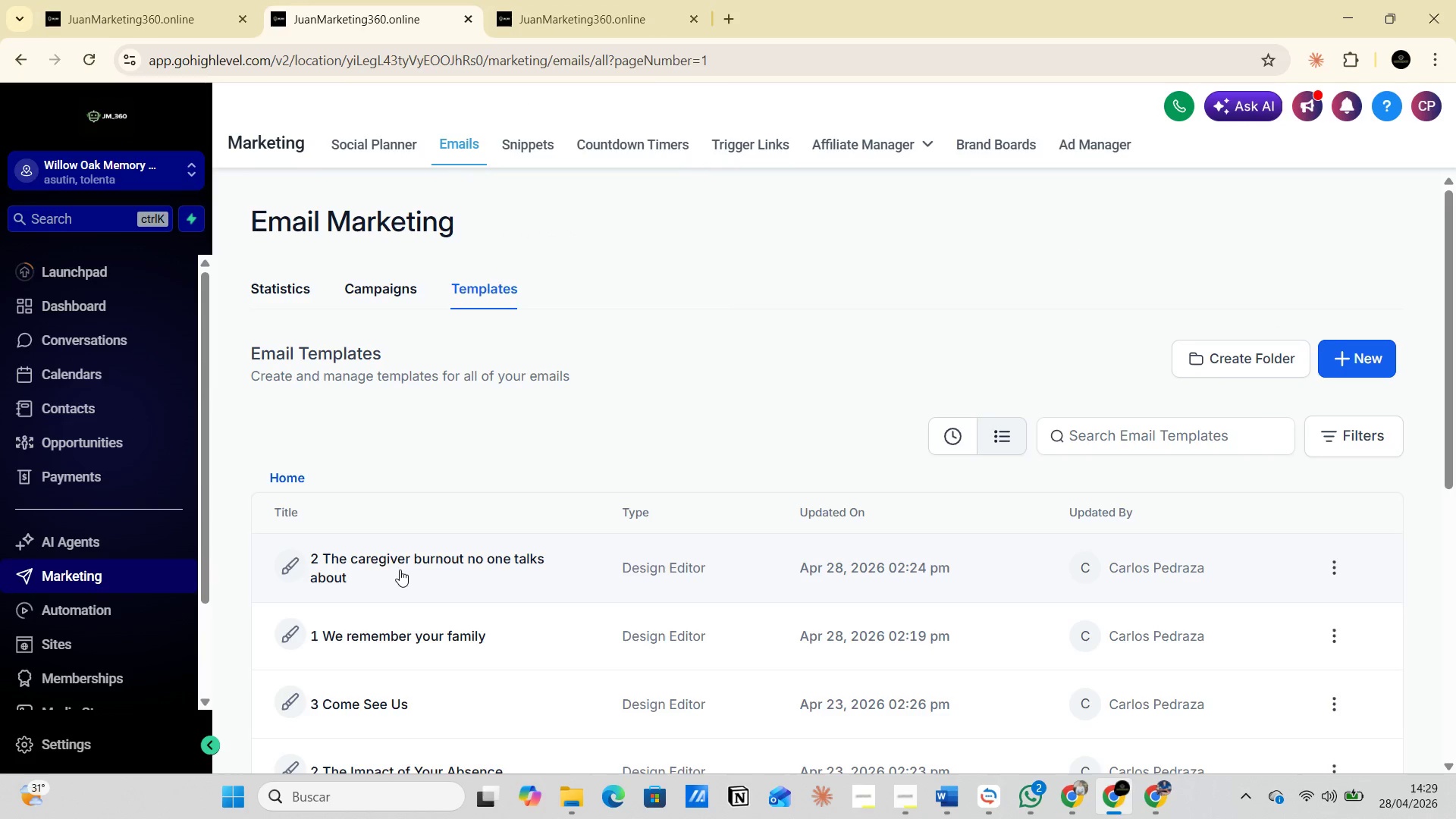 
left_click([398, 563])
 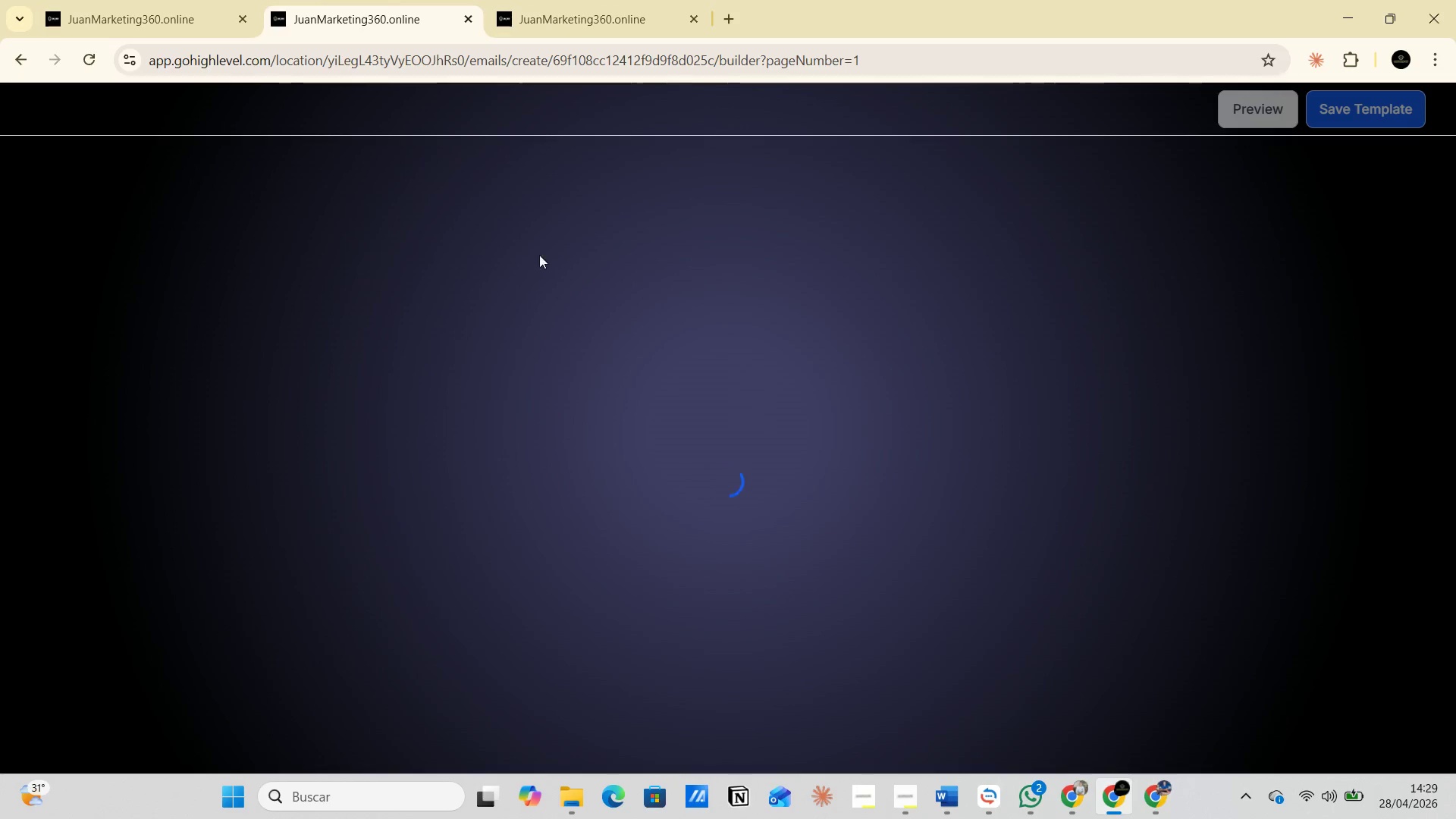 
left_click([566, 24])
 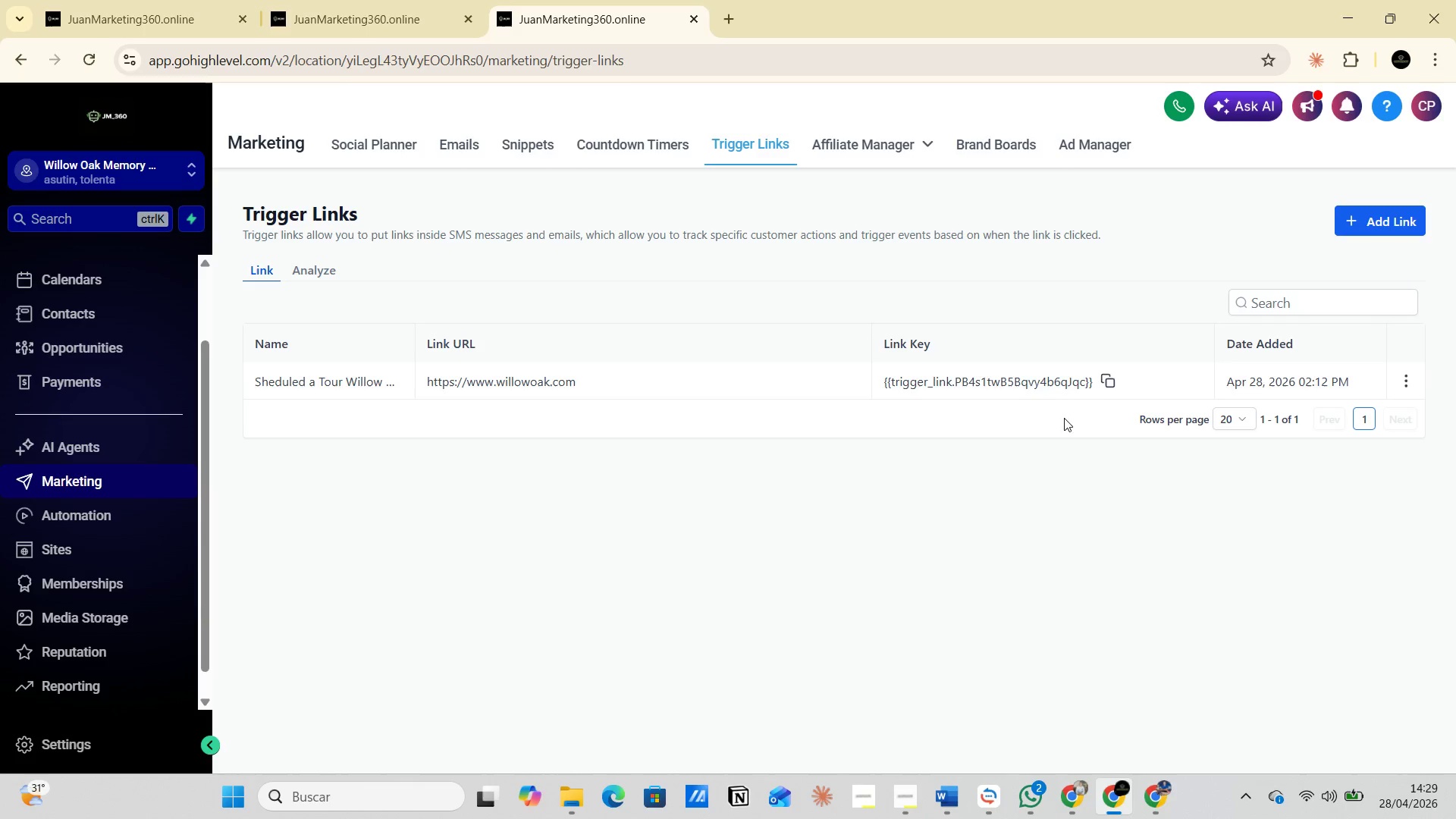 
left_click([1110, 378])
 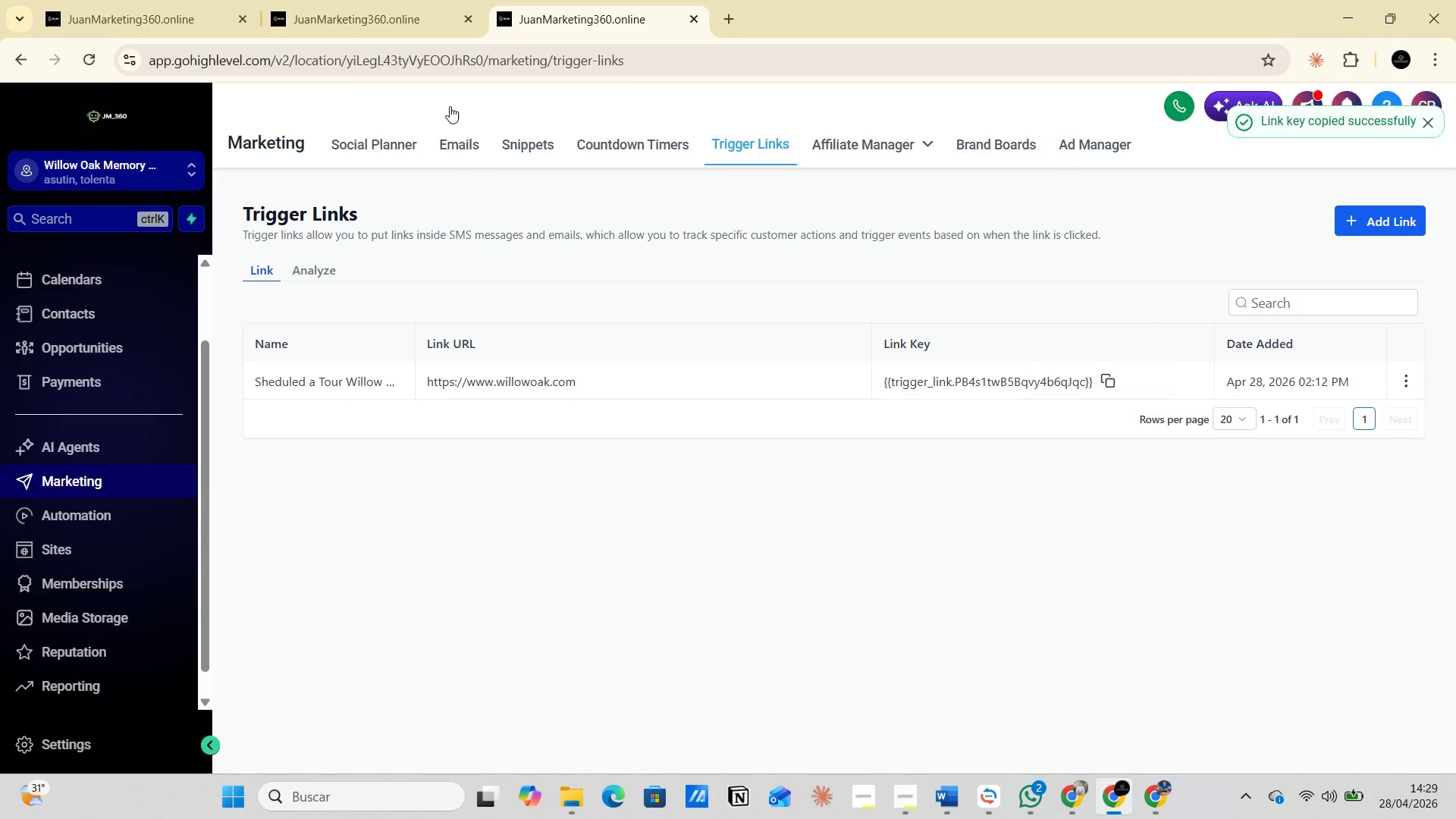 
left_click([384, 14])
 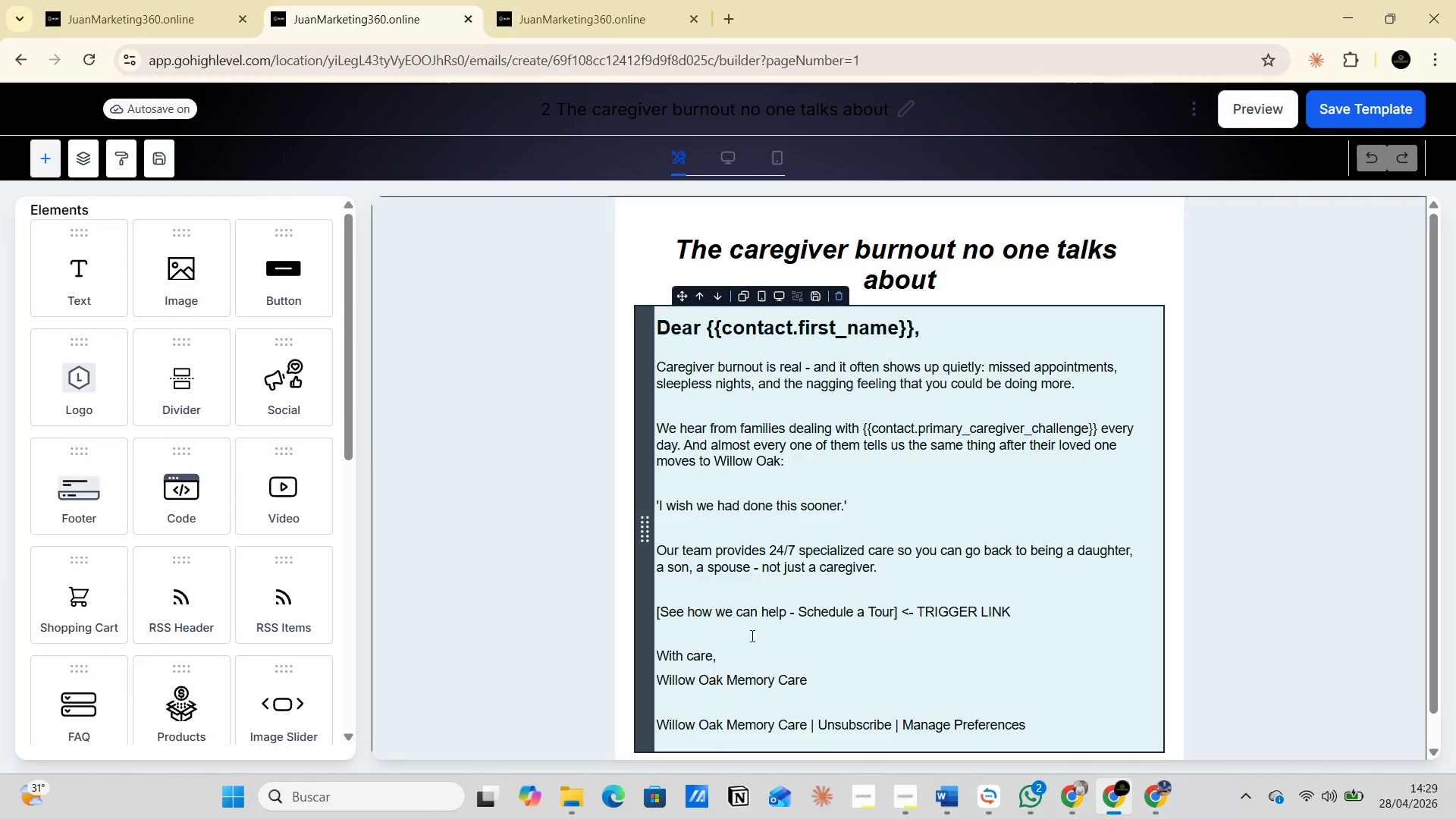 
scroll: coordinate [795, 640], scroll_direction: down, amount: 2.0
 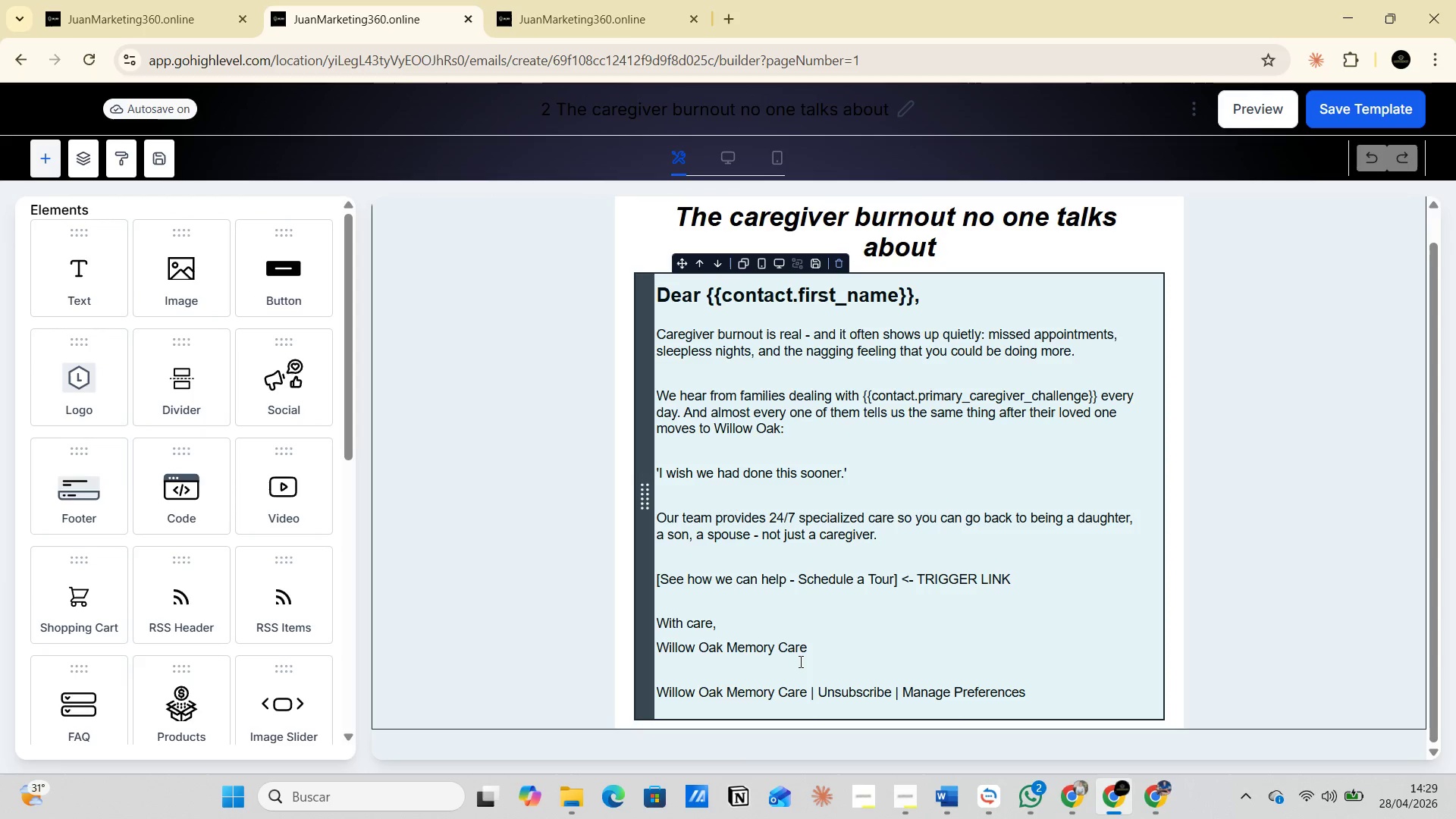 
left_click([799, 661])
 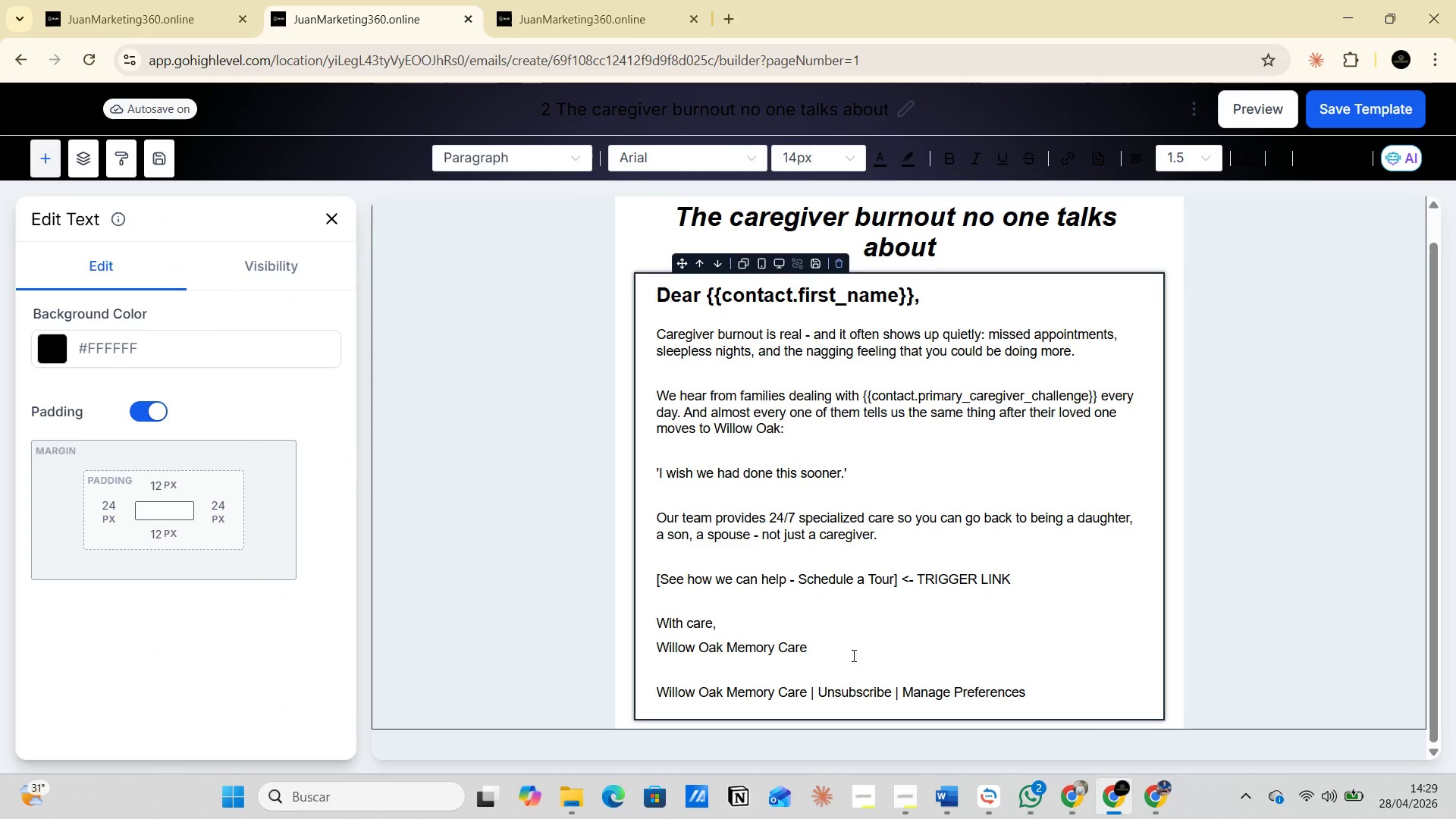 
left_click([876, 654])
 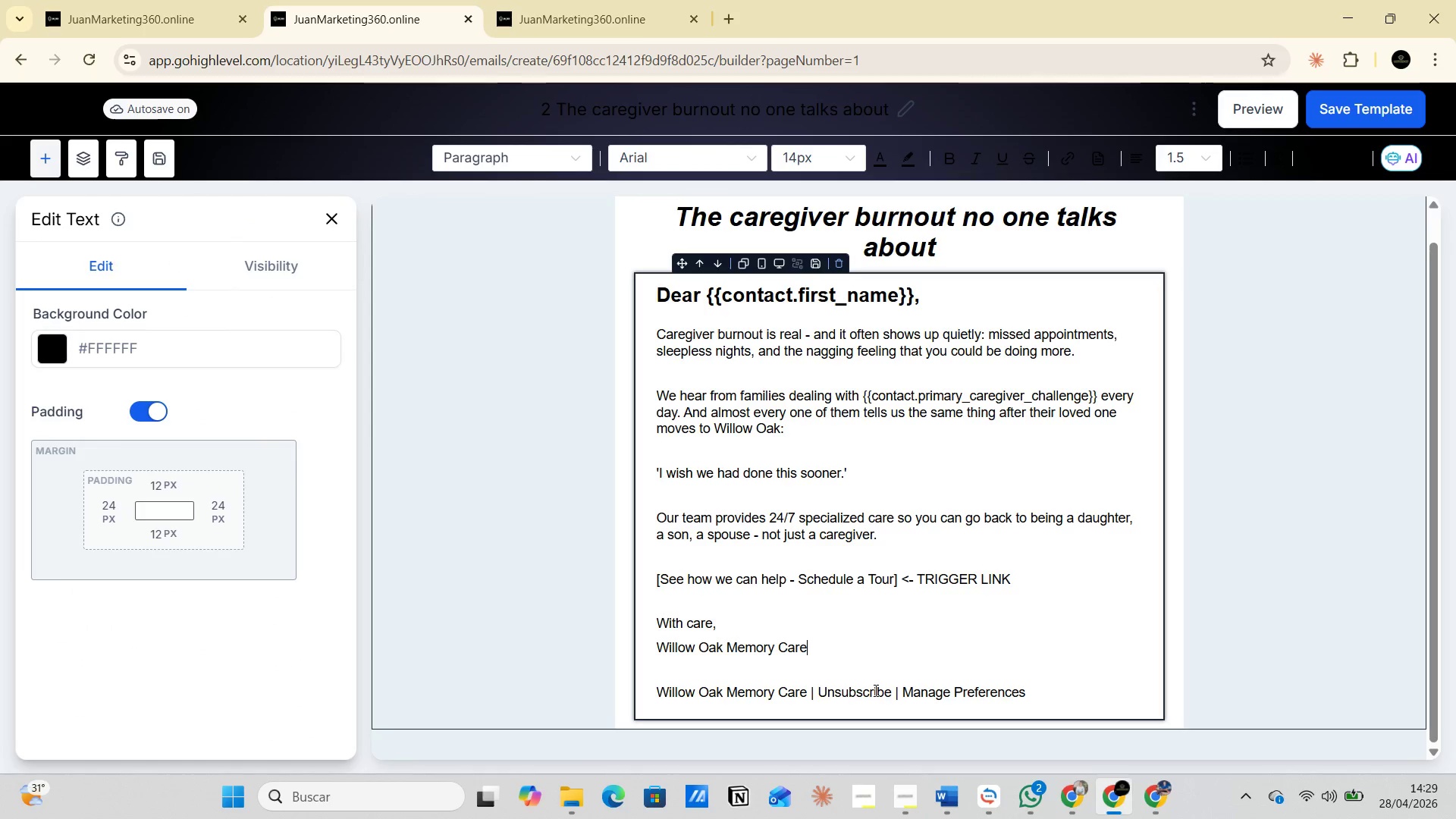 
left_click([874, 690])
 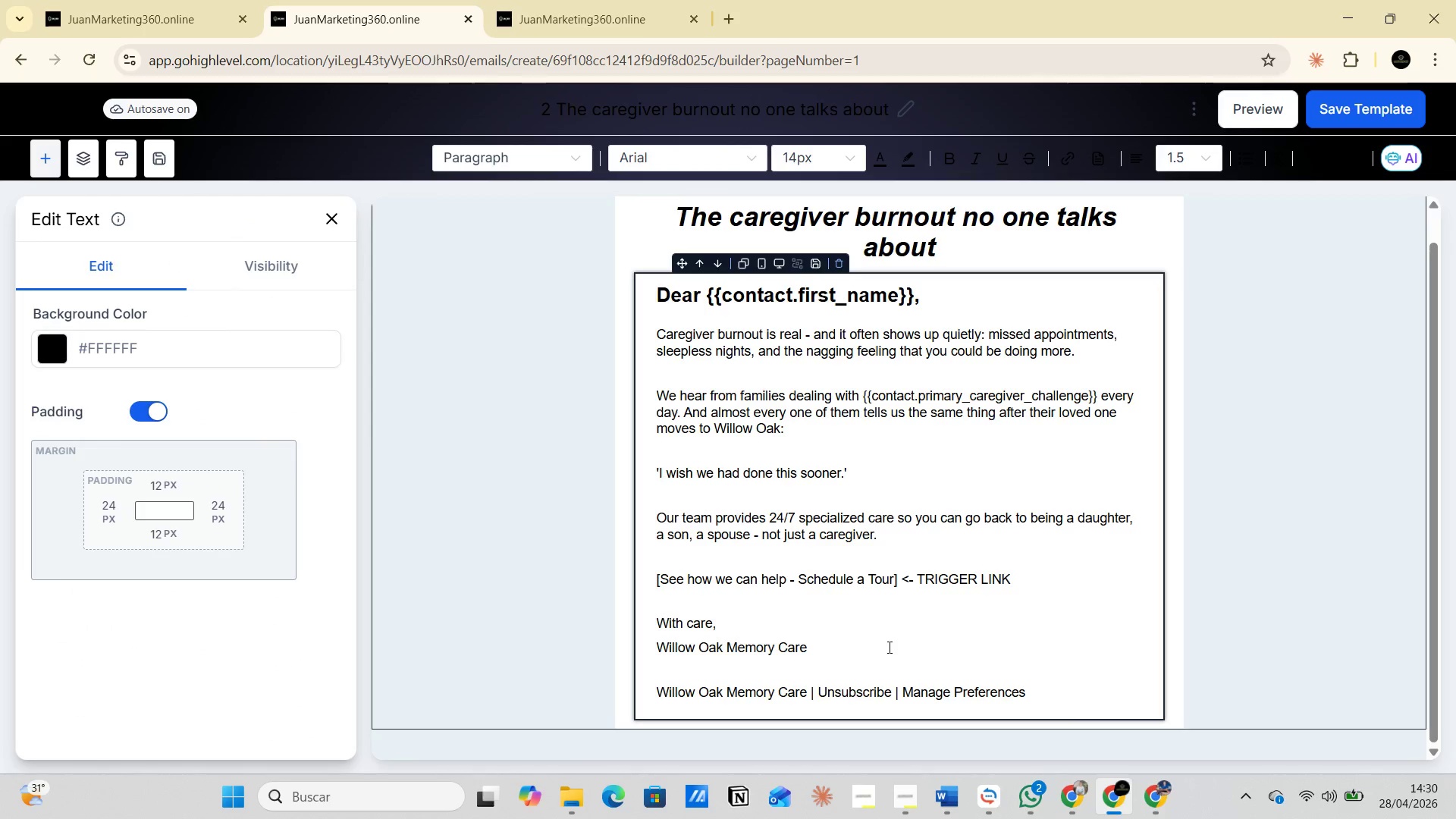 
left_click([888, 647])
 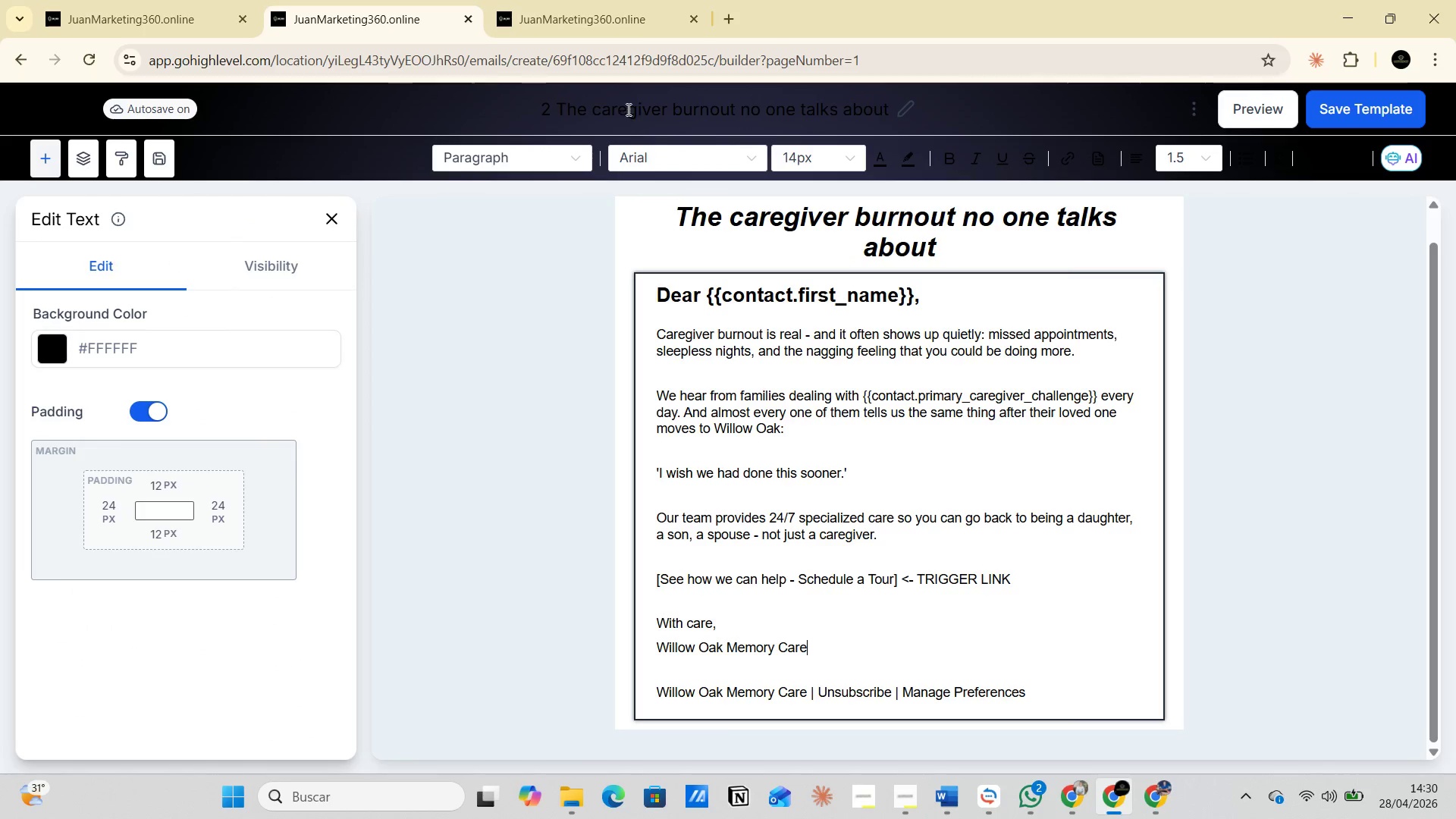 
double_click([626, 106])
 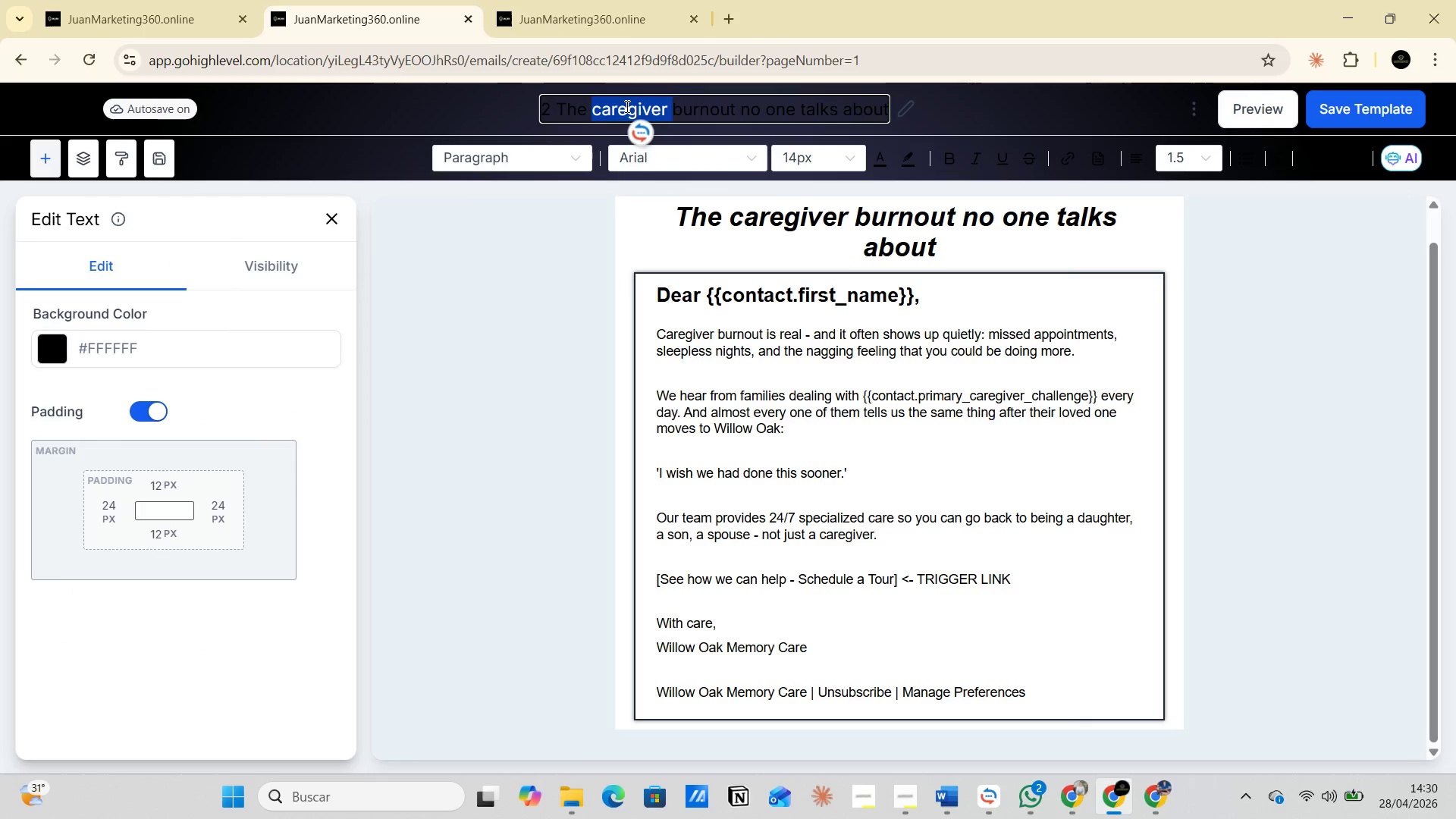 
triple_click([626, 106])
 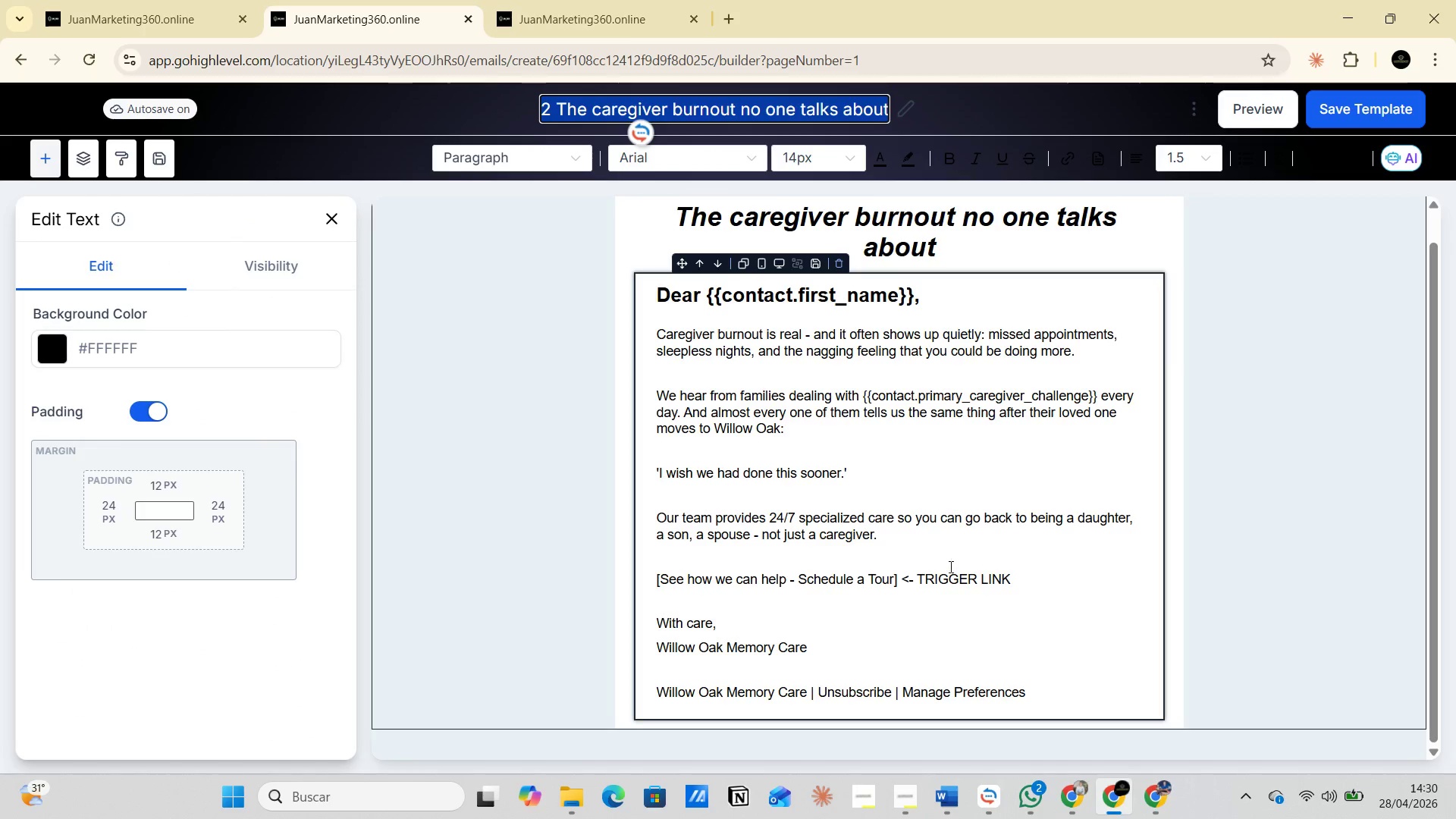 
left_click([935, 596])
 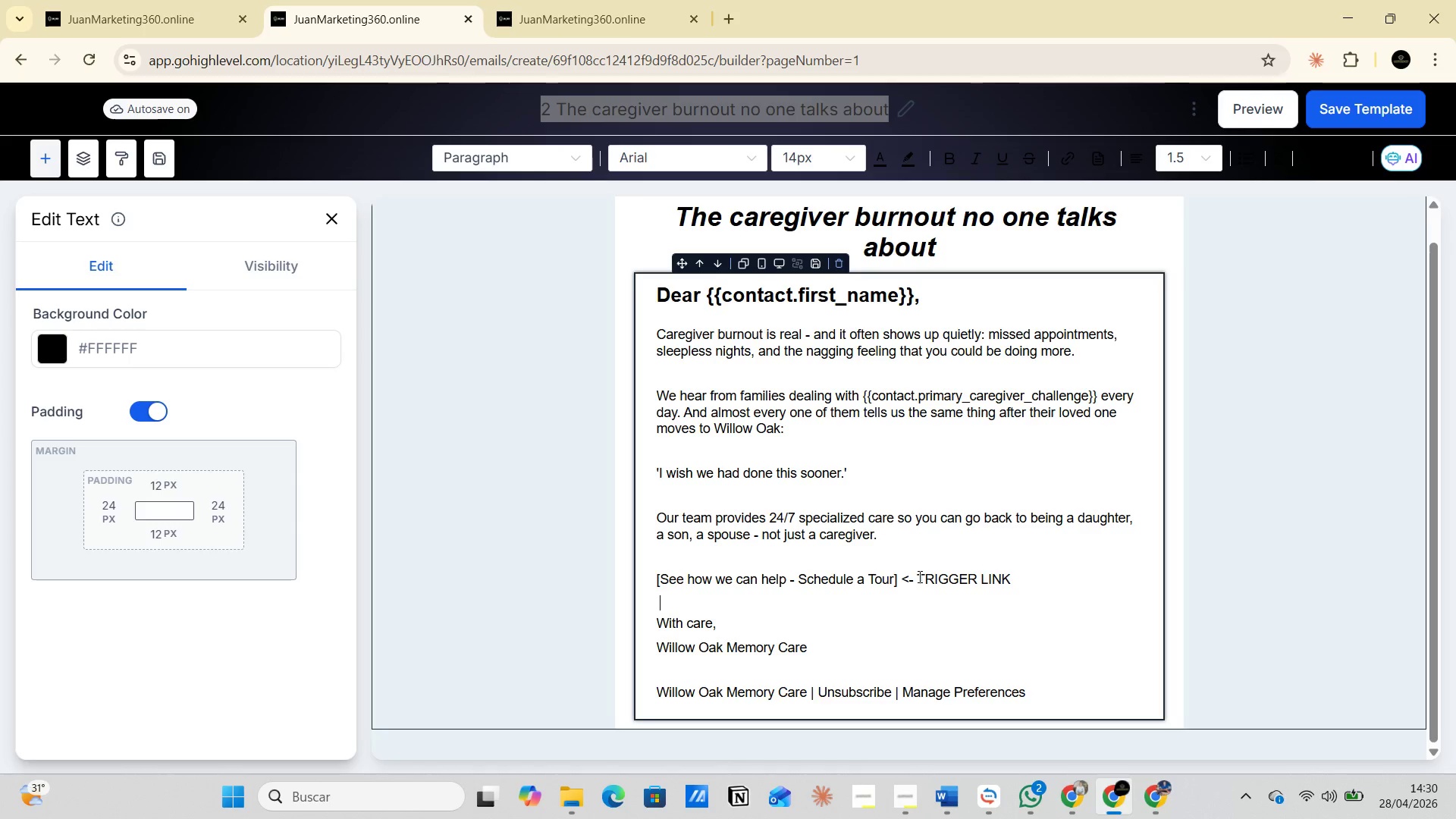 
left_click_drag(start_coordinate=[918, 576], to_coordinate=[1028, 578])
 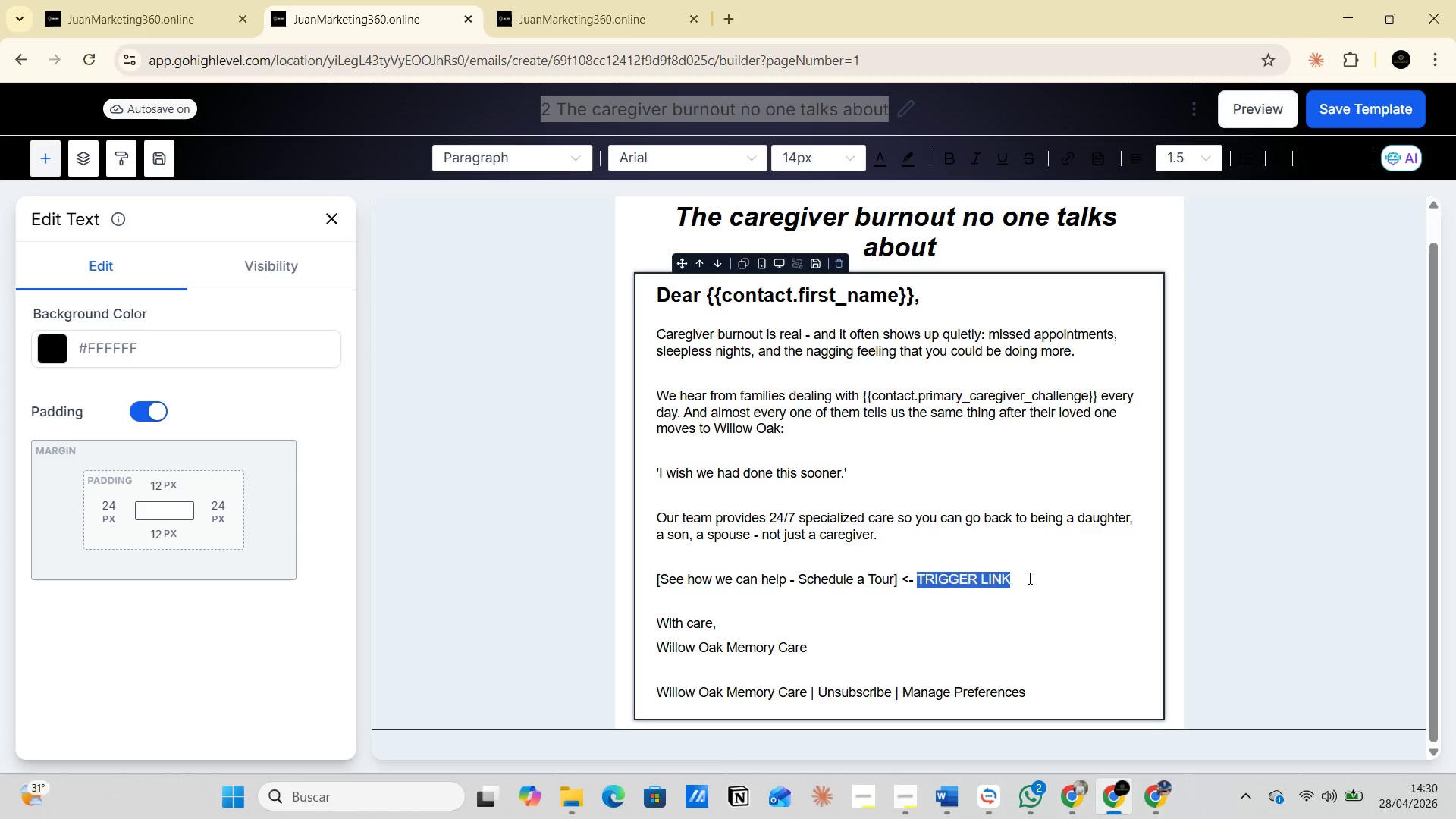 
key(Control+V)
 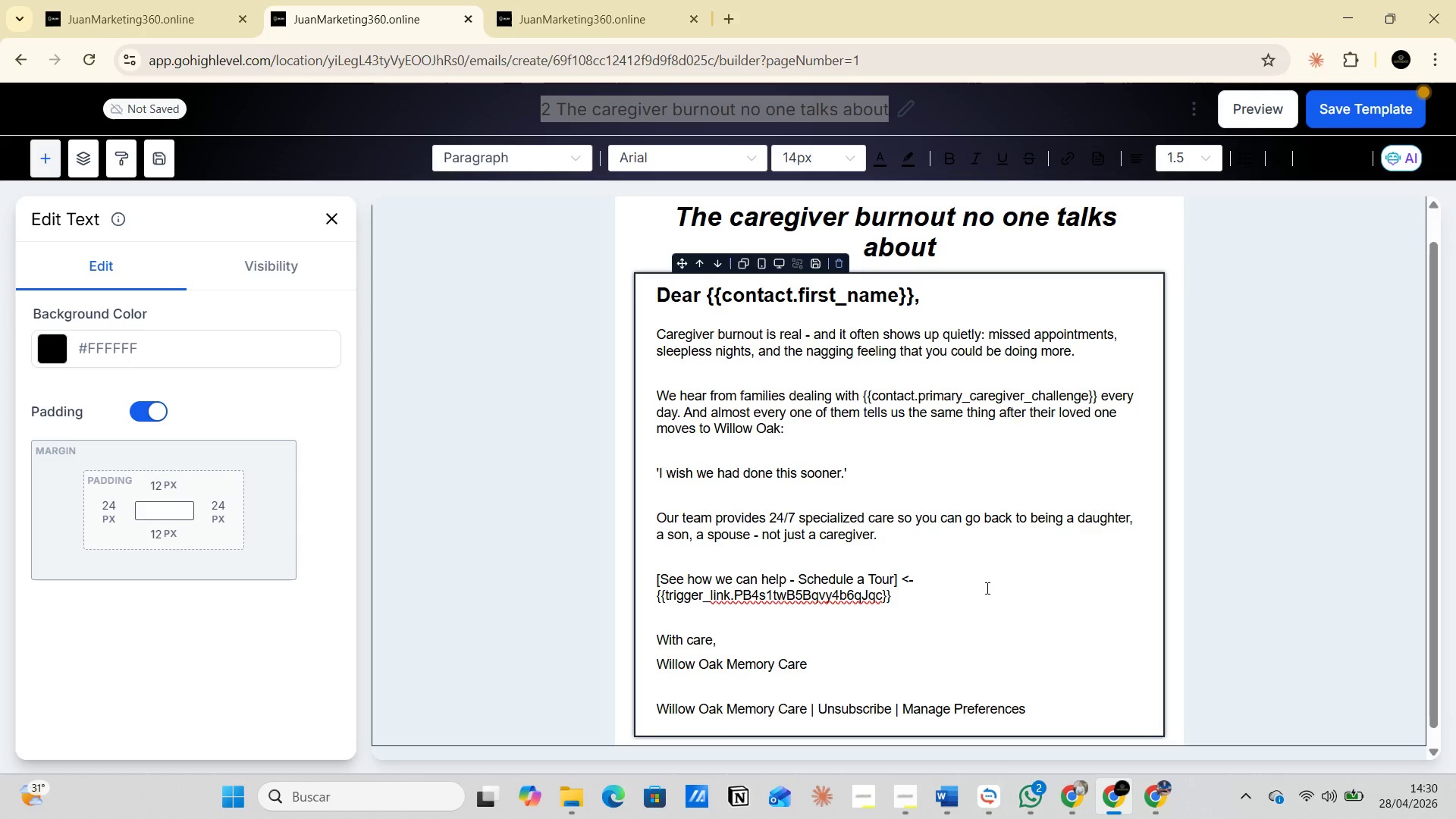 
wait(5.58)
 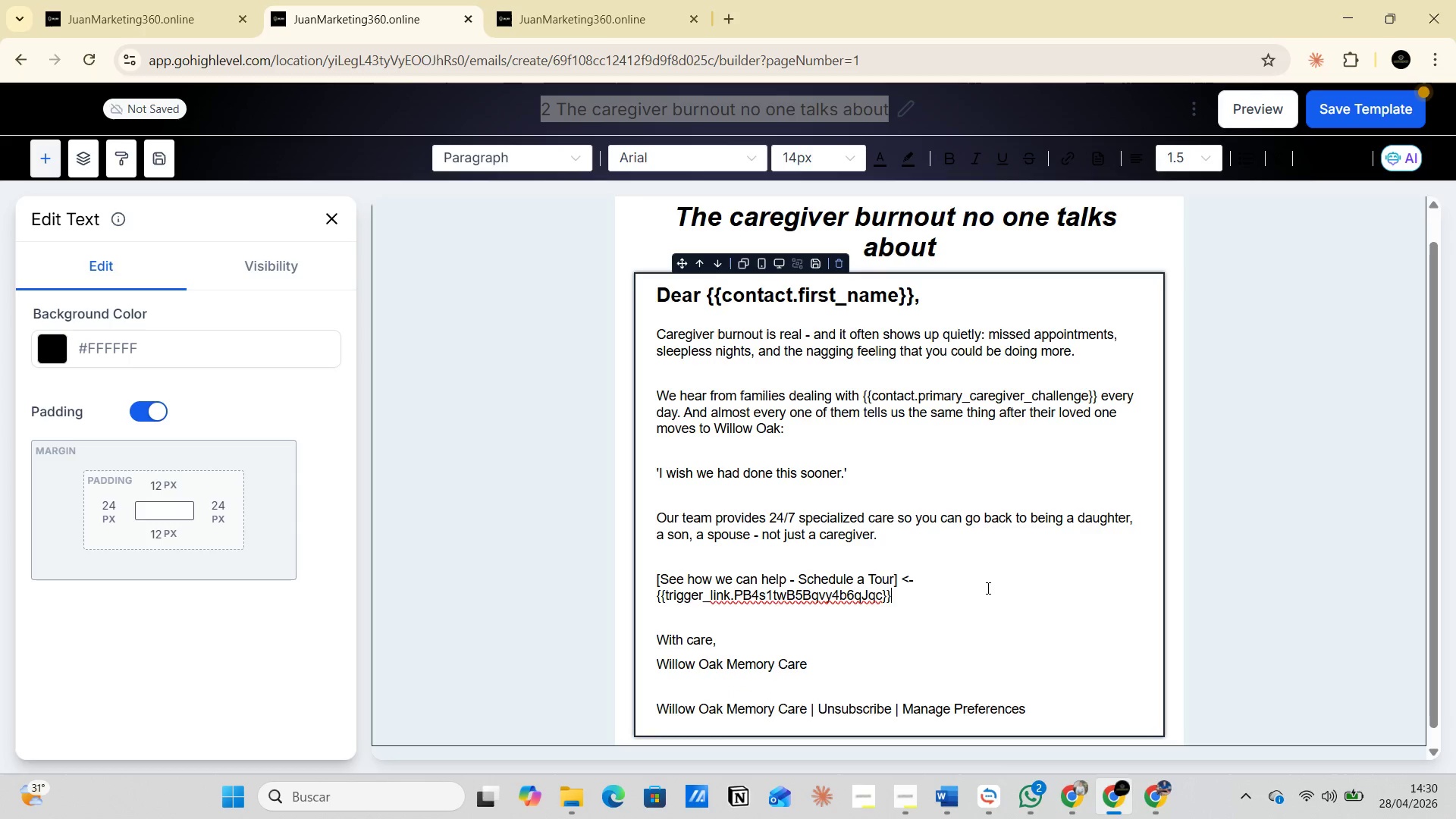 
left_click_drag(start_coordinate=[1372, 86], to_coordinate=[1373, 98])
 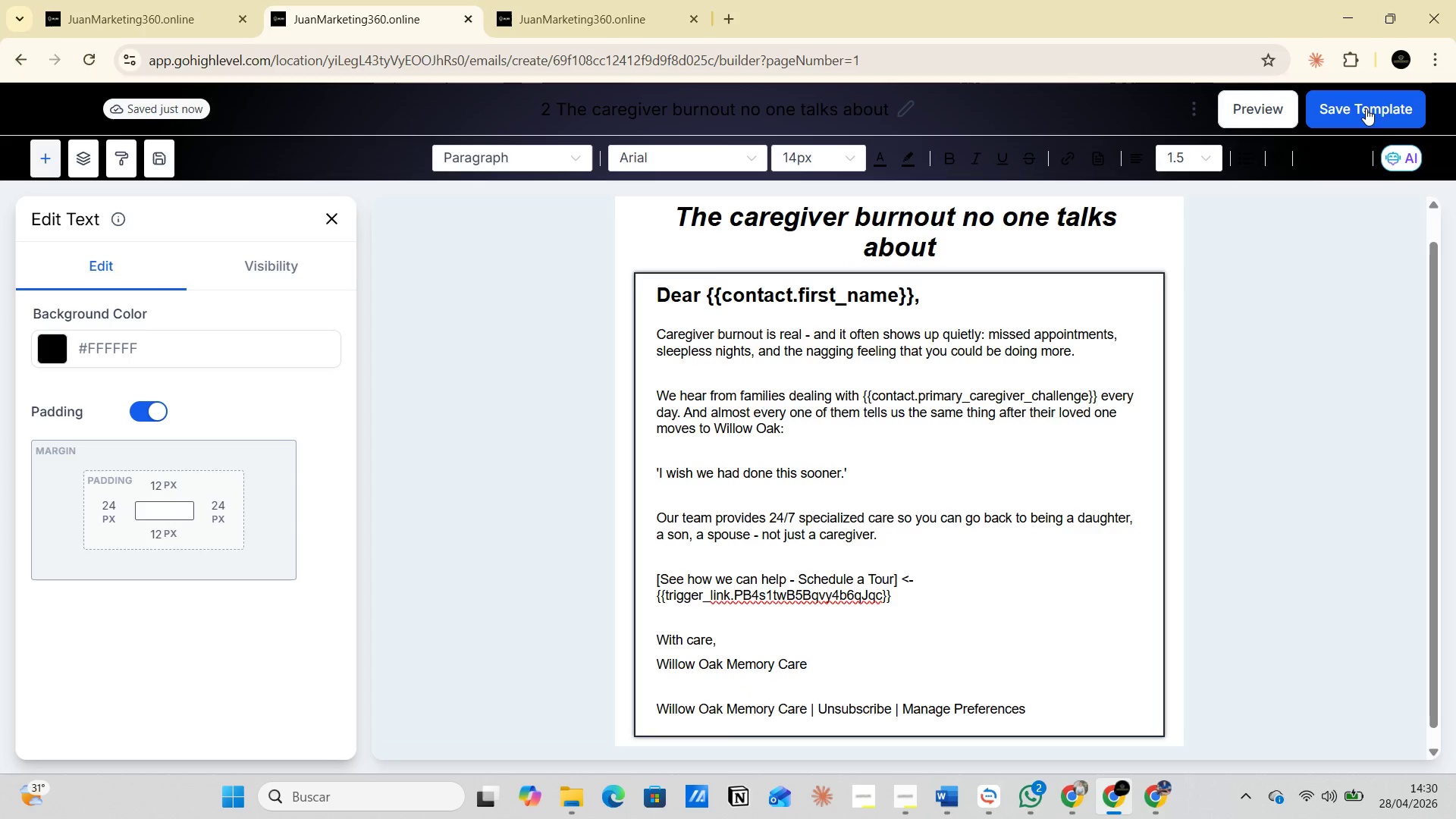 
left_click([1366, 108])
 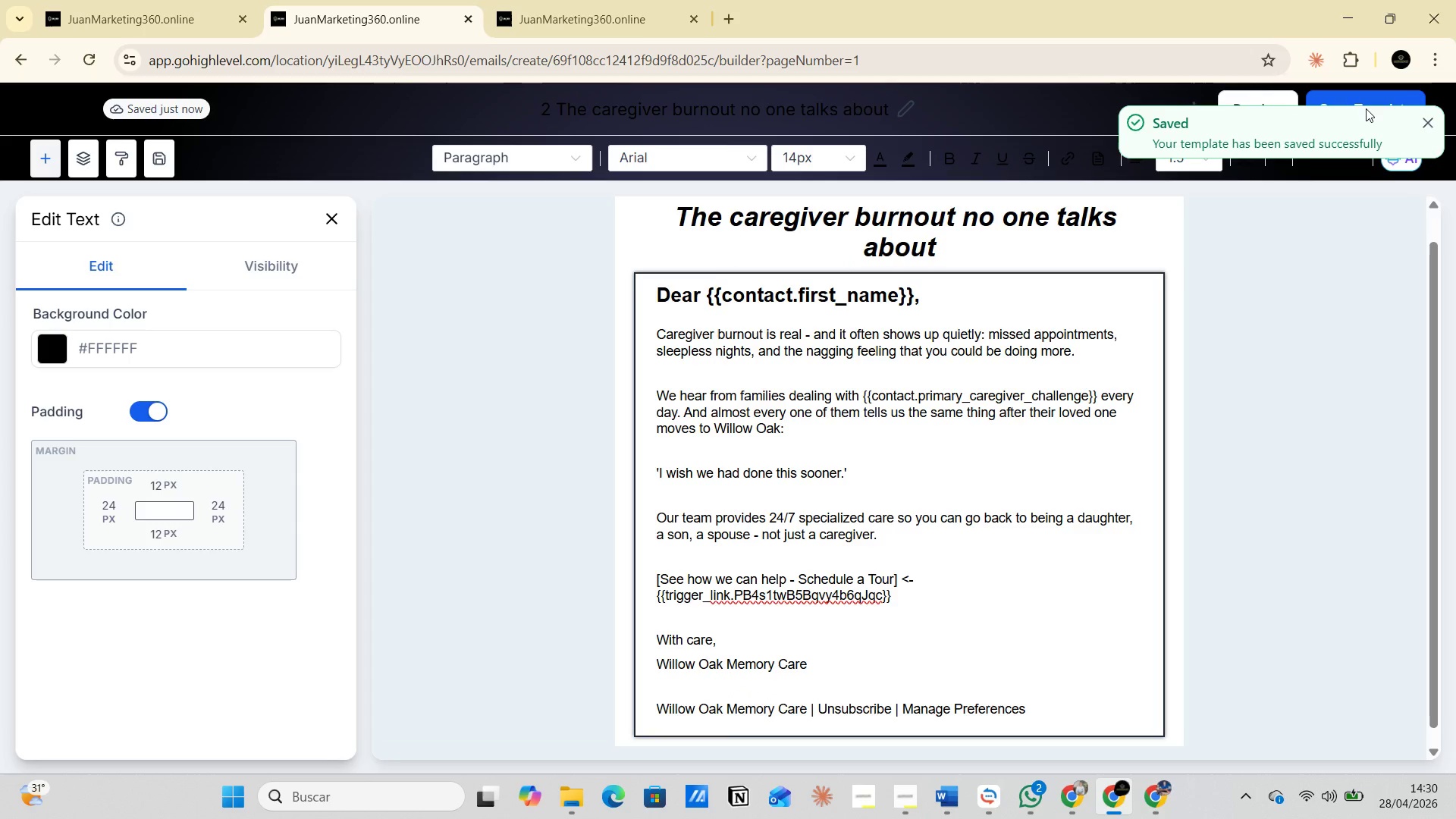 
key(PrintScreen)
 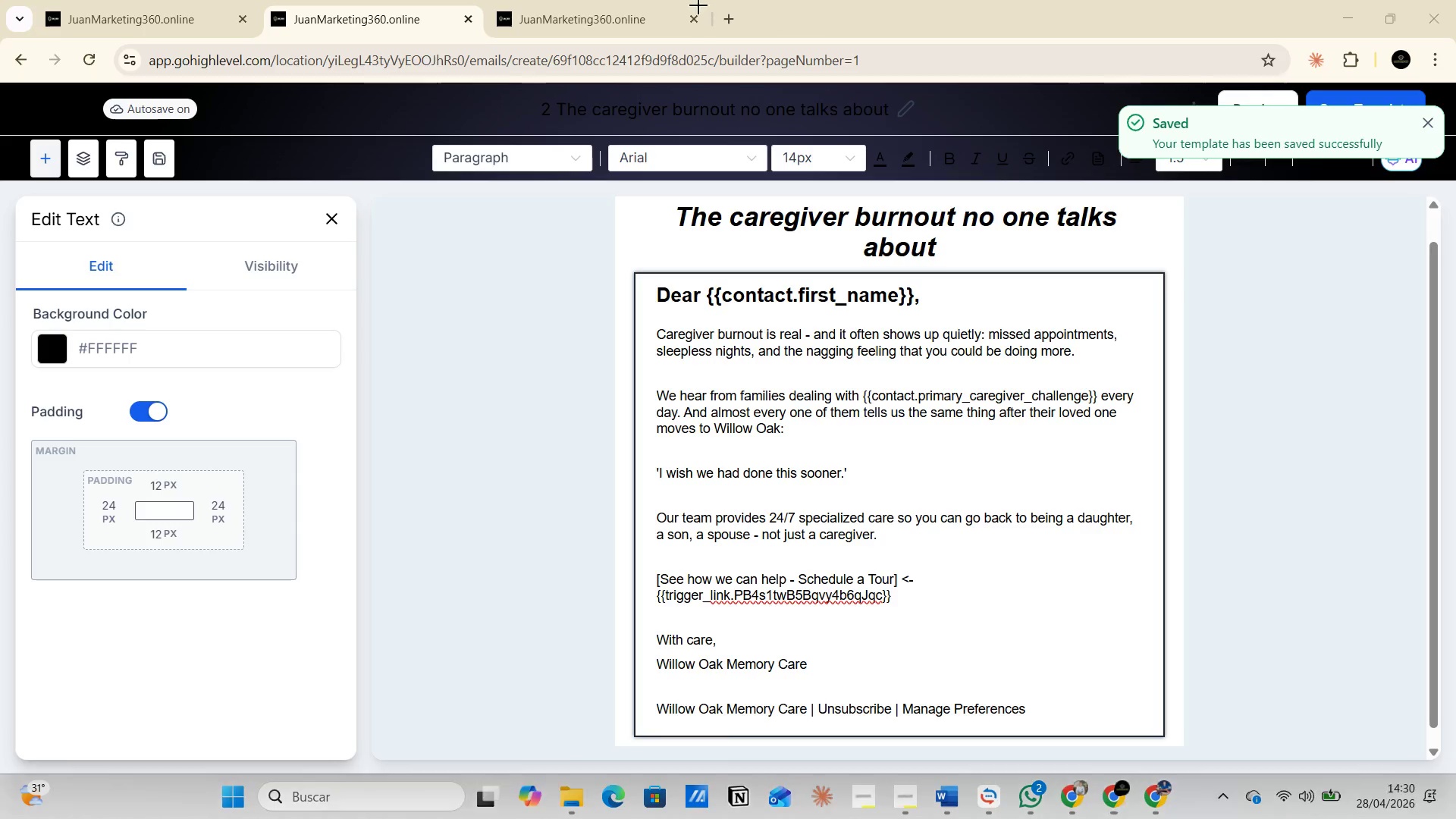 
left_click_drag(start_coordinate=[702, 92], to_coordinate=[704, 97])
 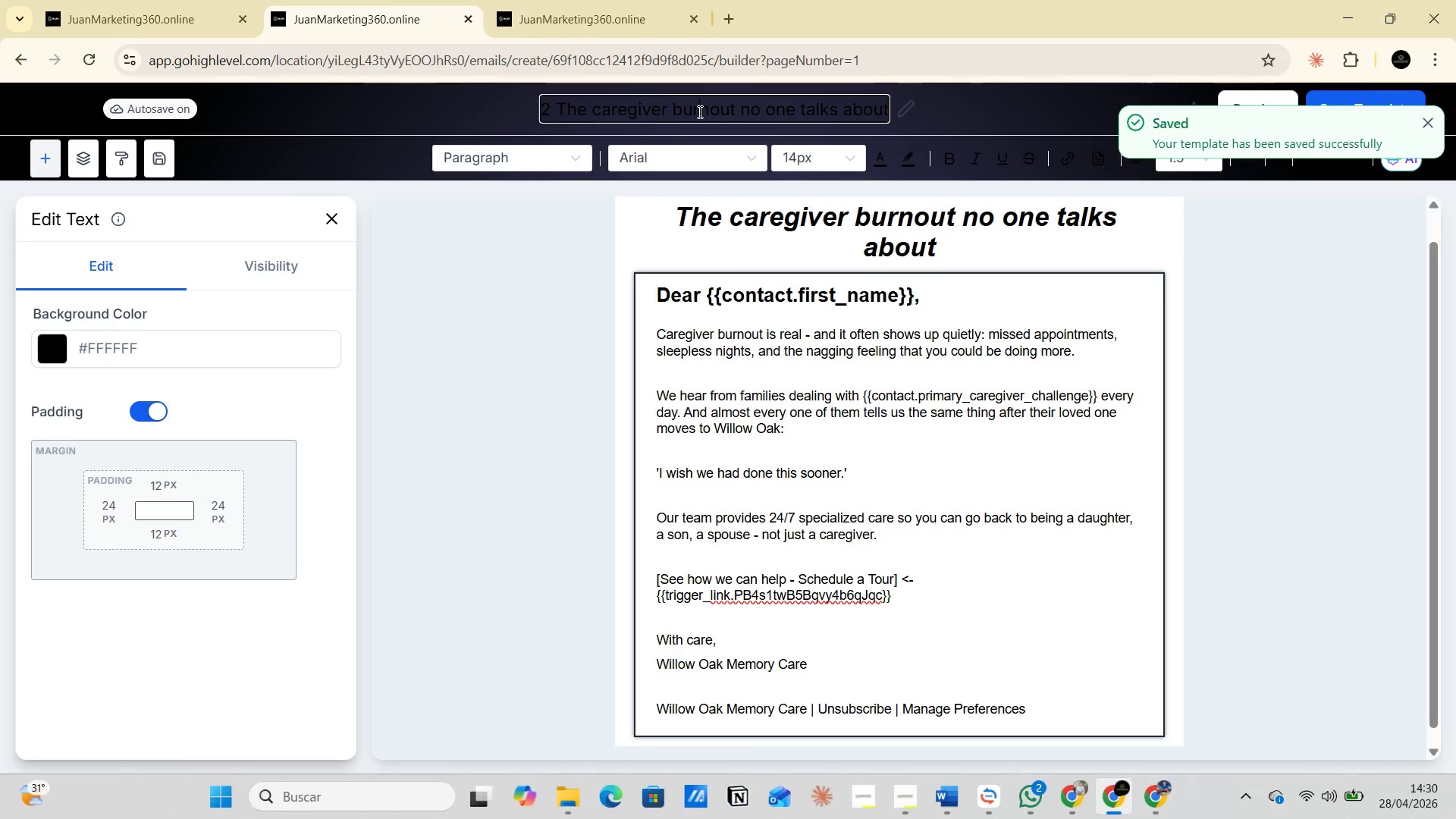 
double_click([698, 111])
 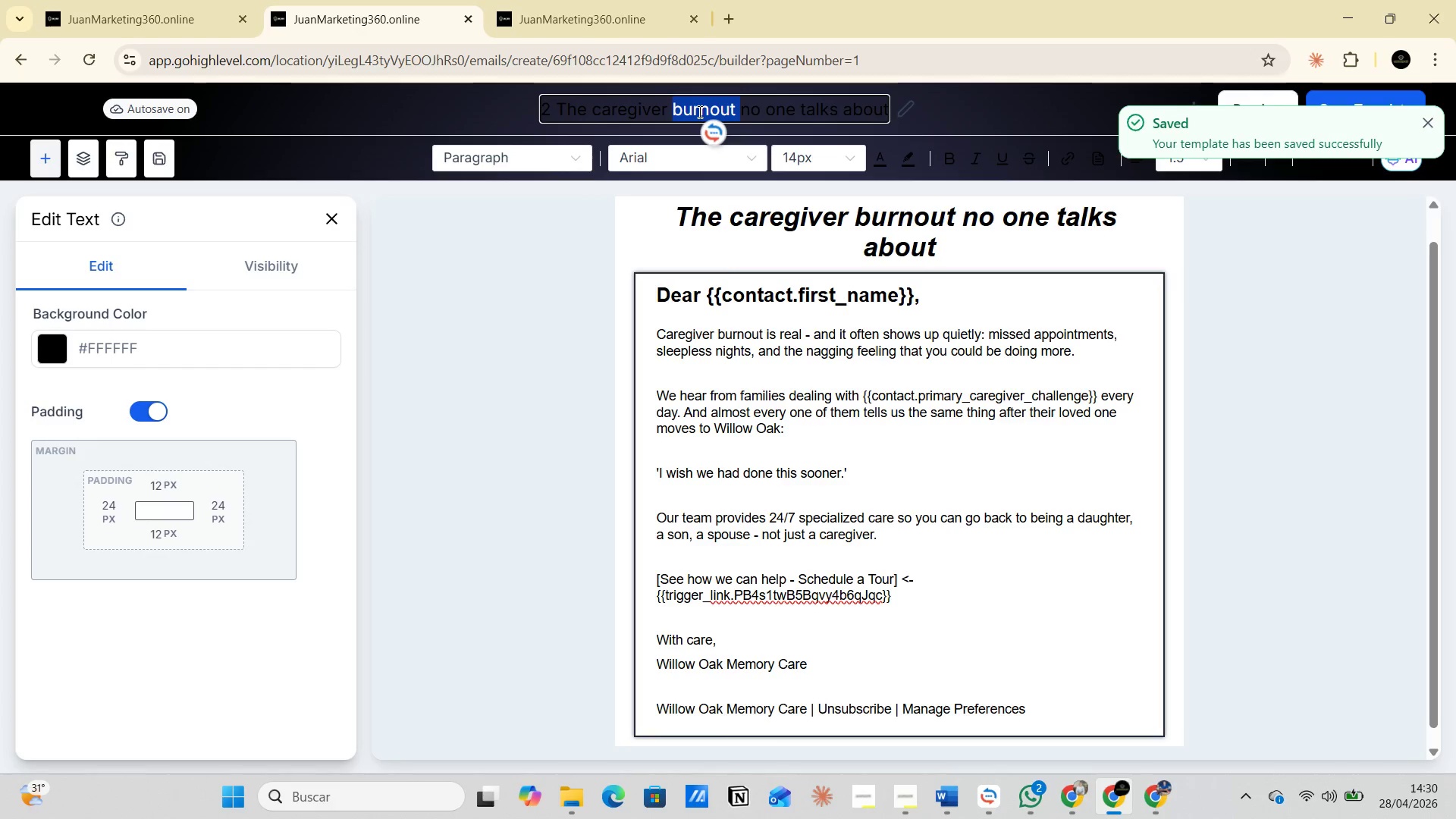 
triple_click([698, 111])
 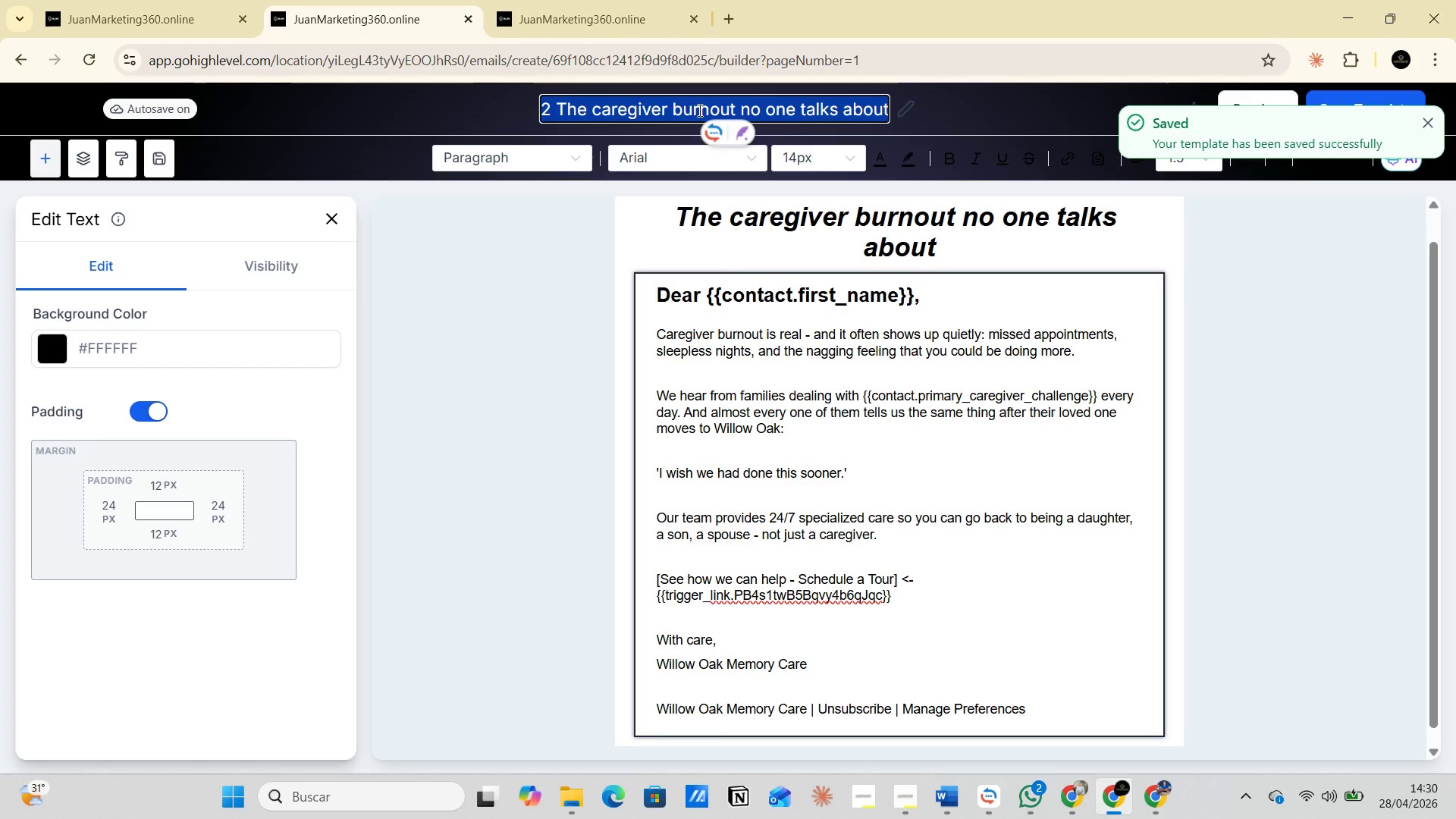 
key(PrintScreen)
 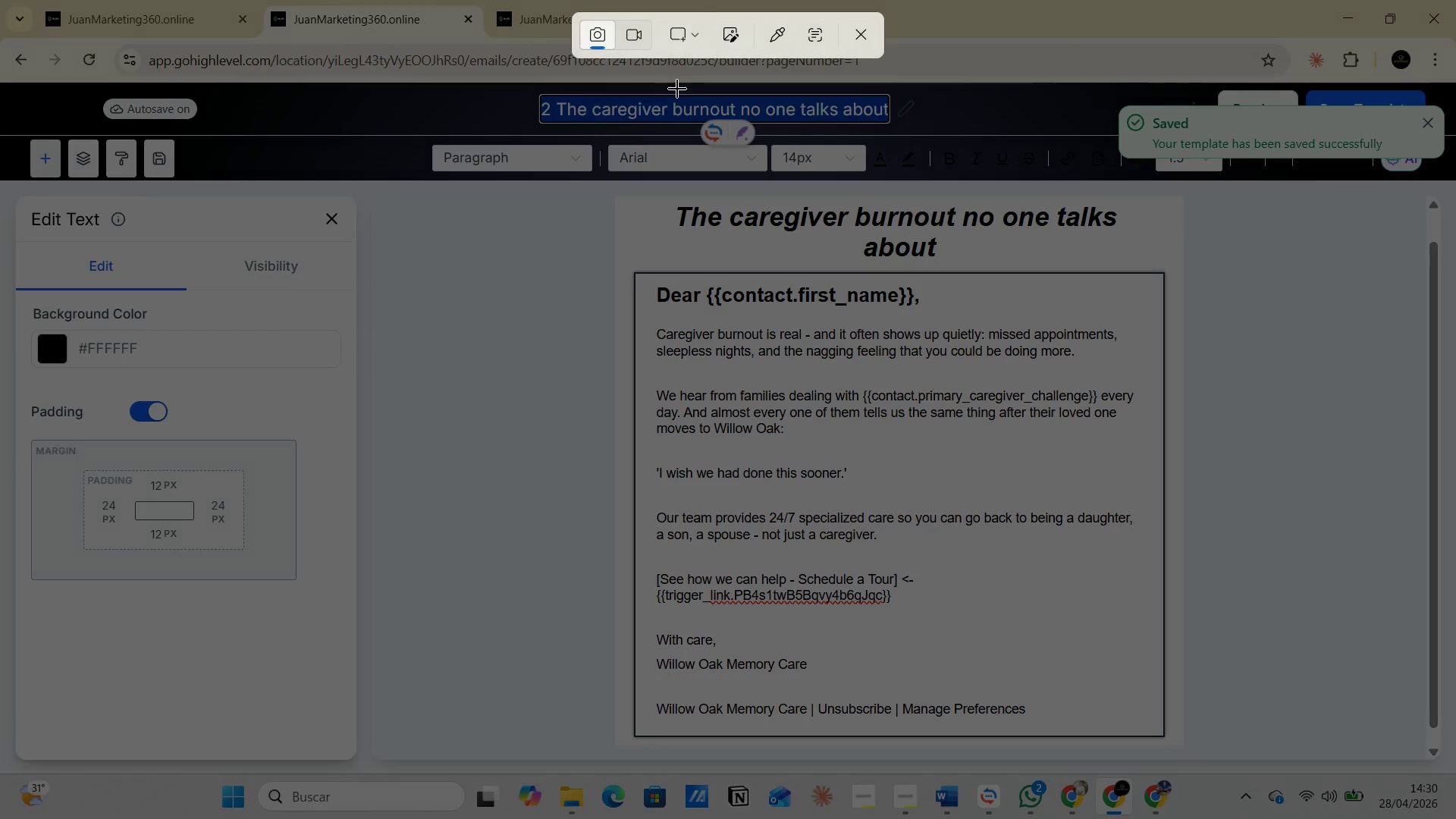 
left_click([691, 40])
 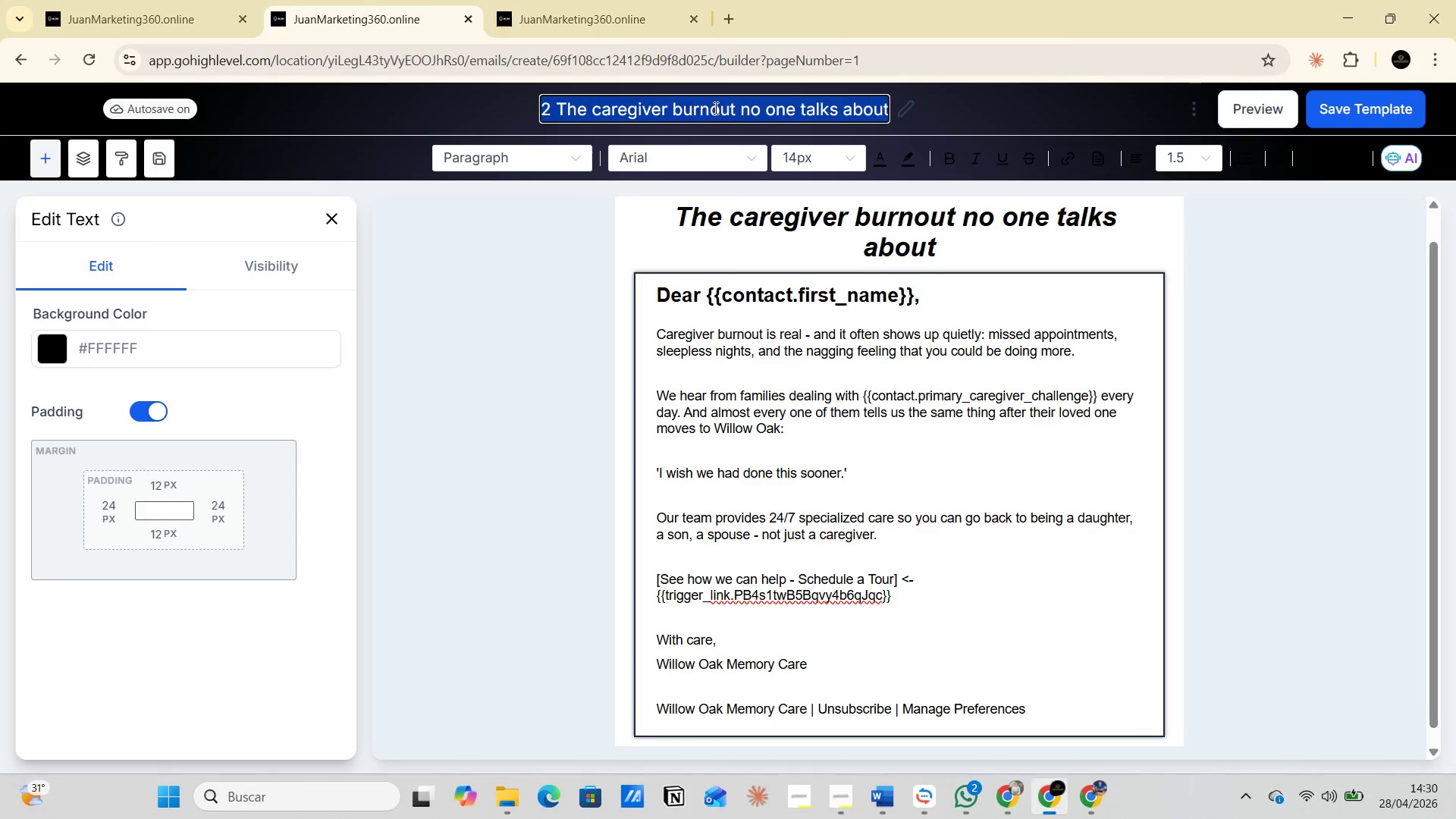 
key(Alt+AltLeft)
 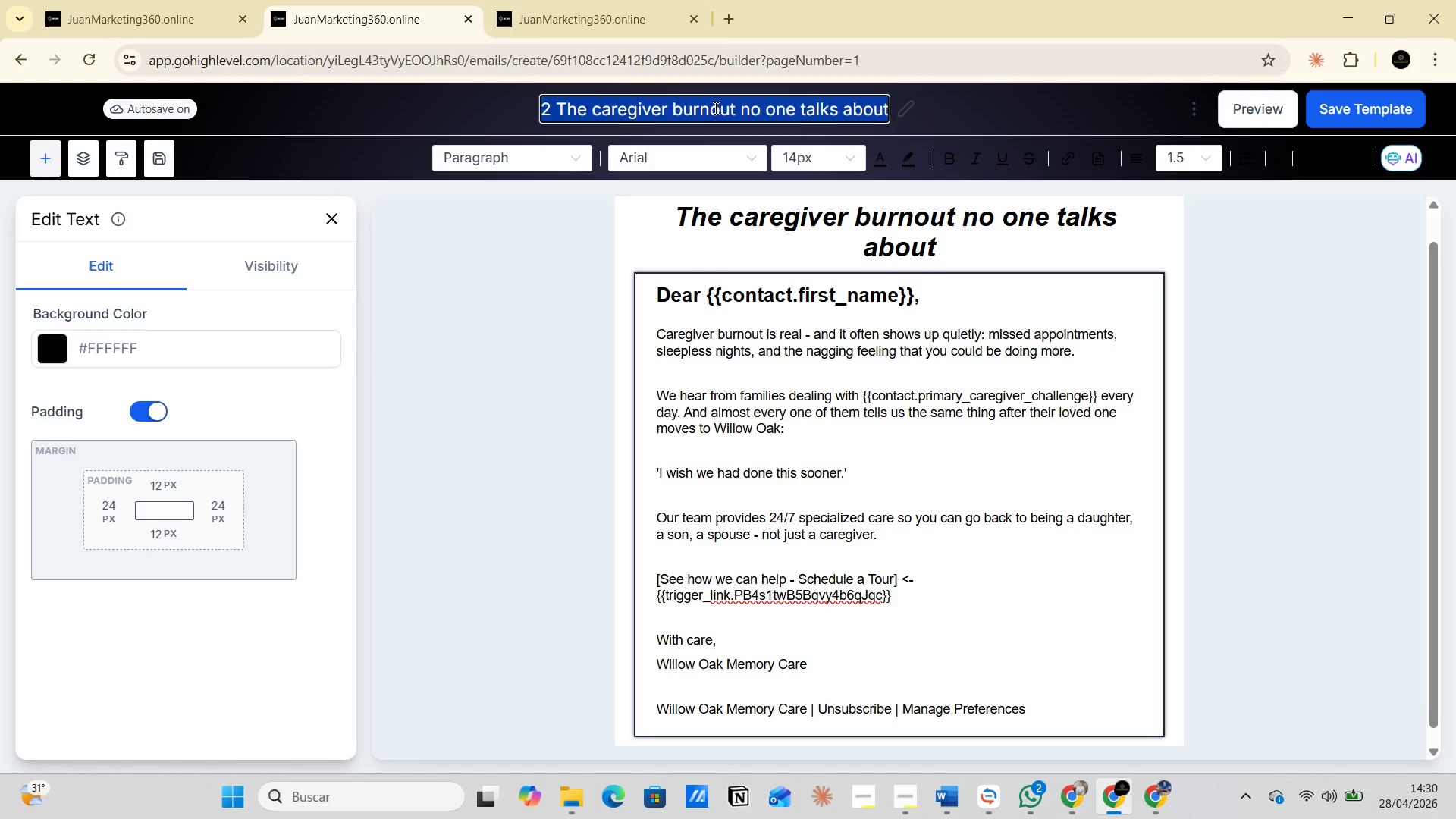 
key(Alt+Tab)
 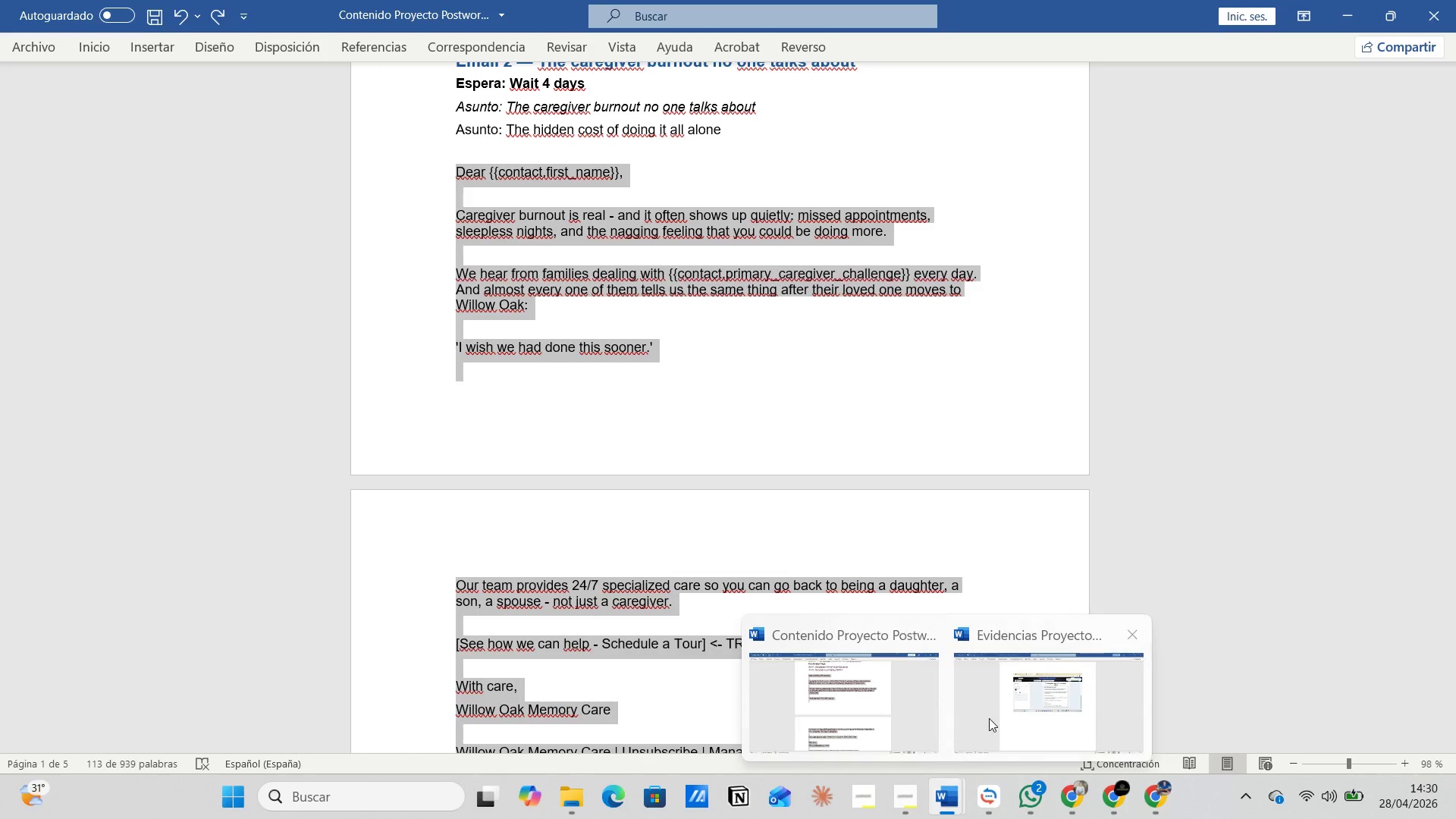 
scroll: coordinate [827, 487], scroll_direction: up, amount: 4.0
 